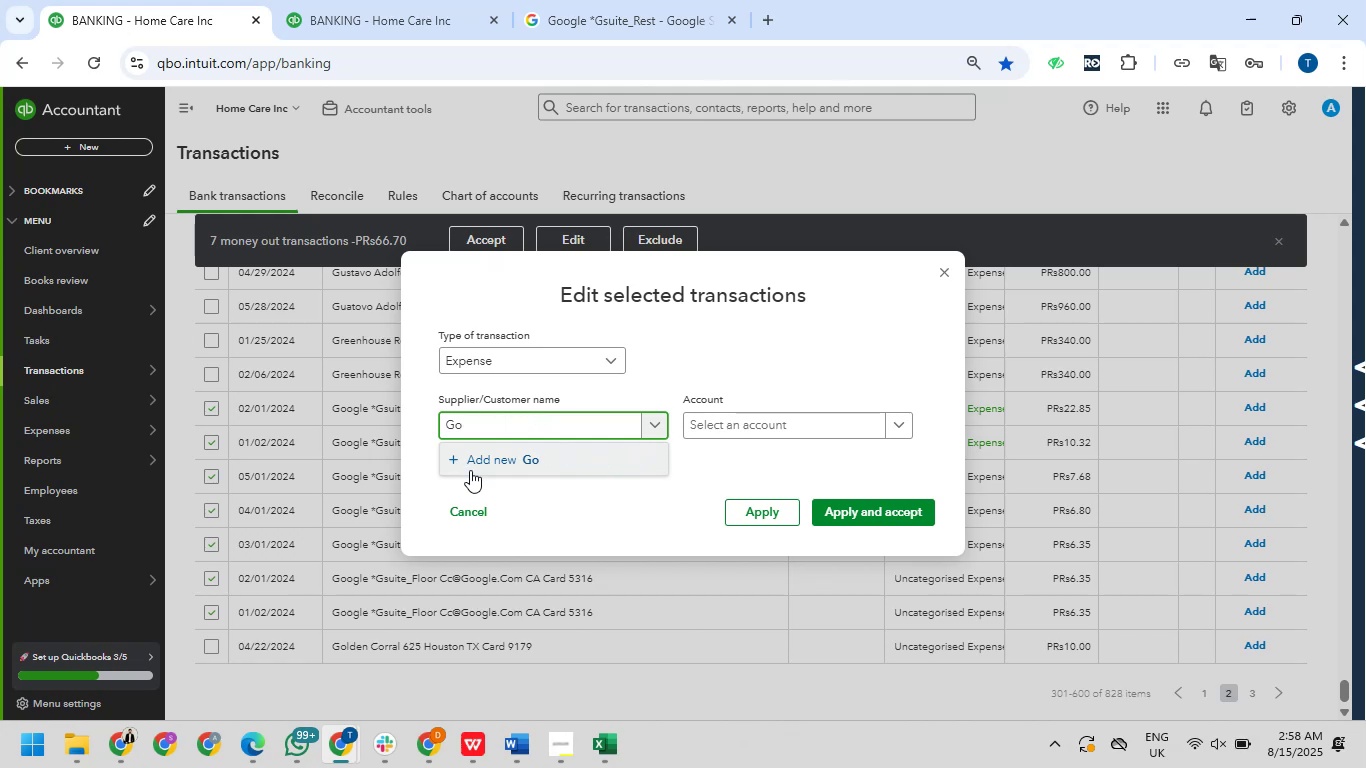 
key(Backspace)
 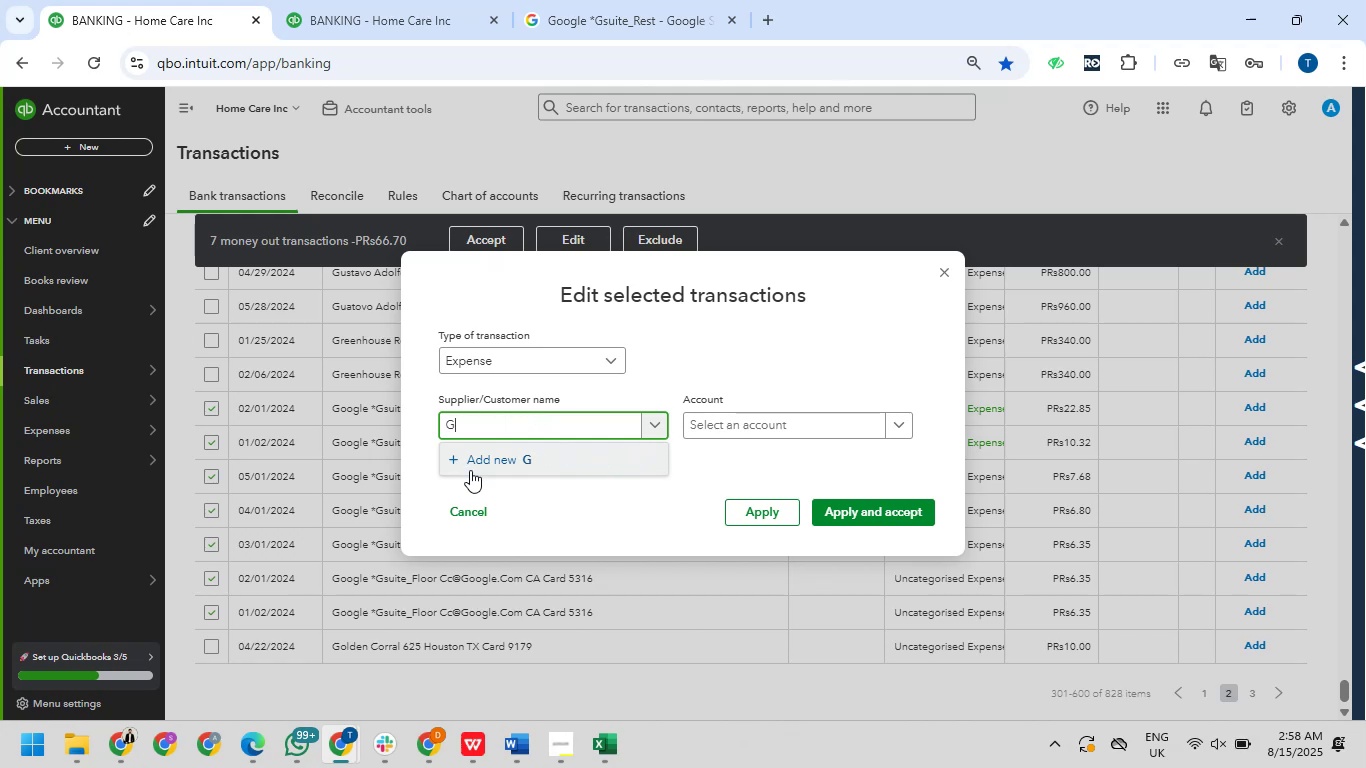 
key(Backspace)
 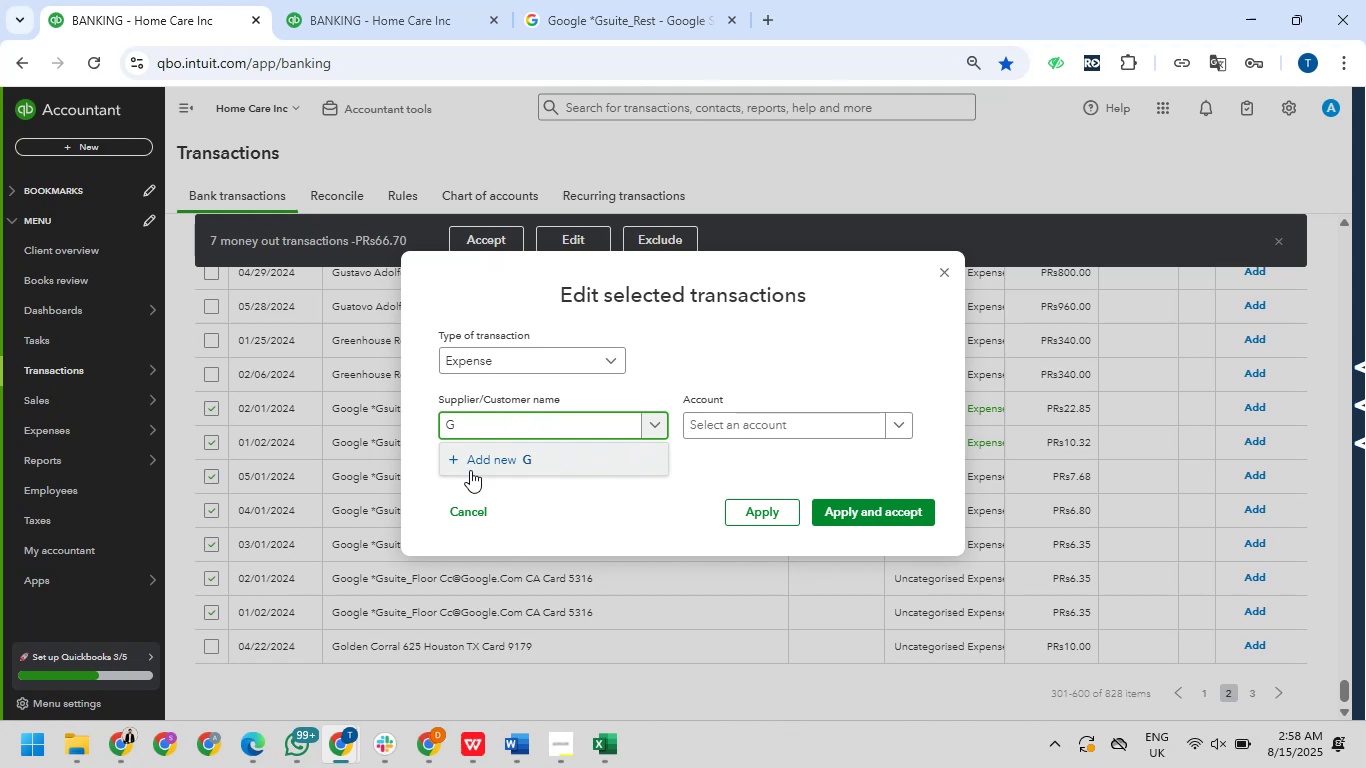 
key(Backspace)
 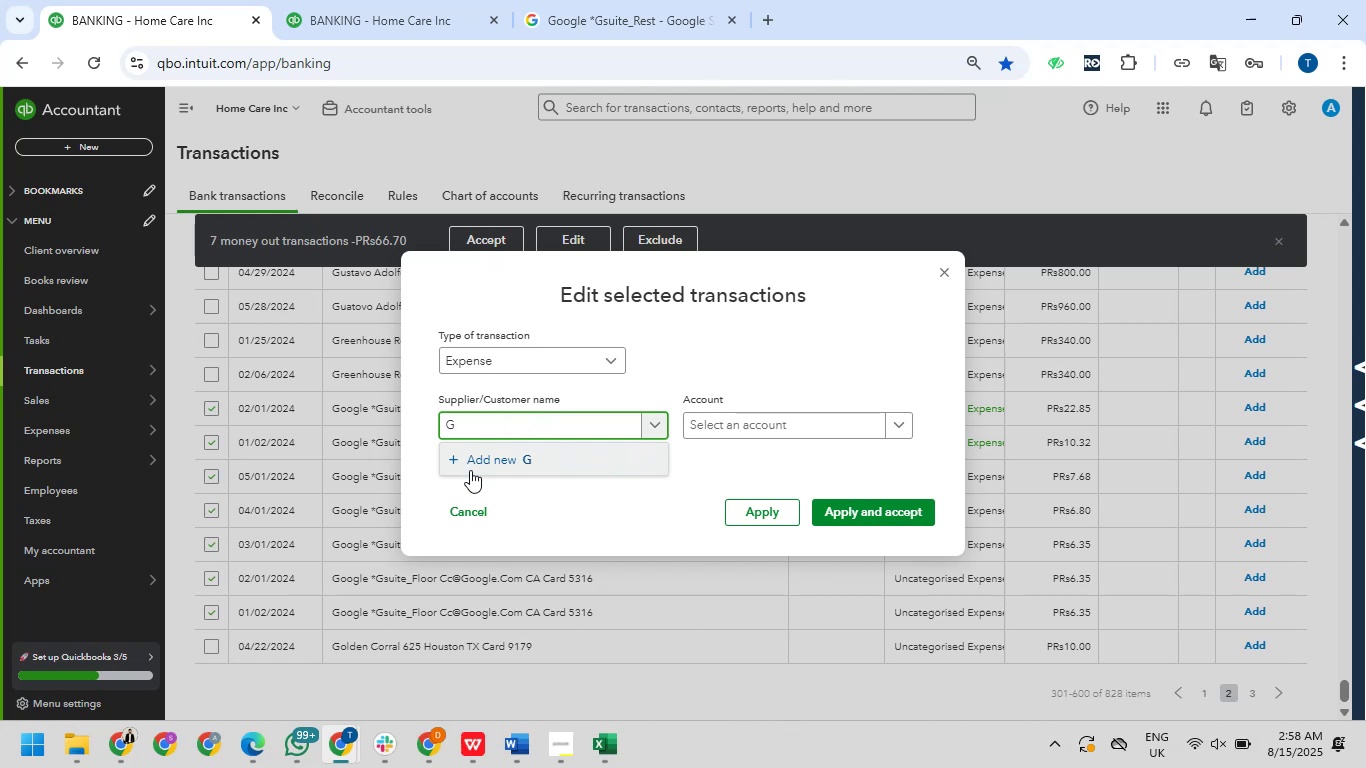 
key(Backspace)
 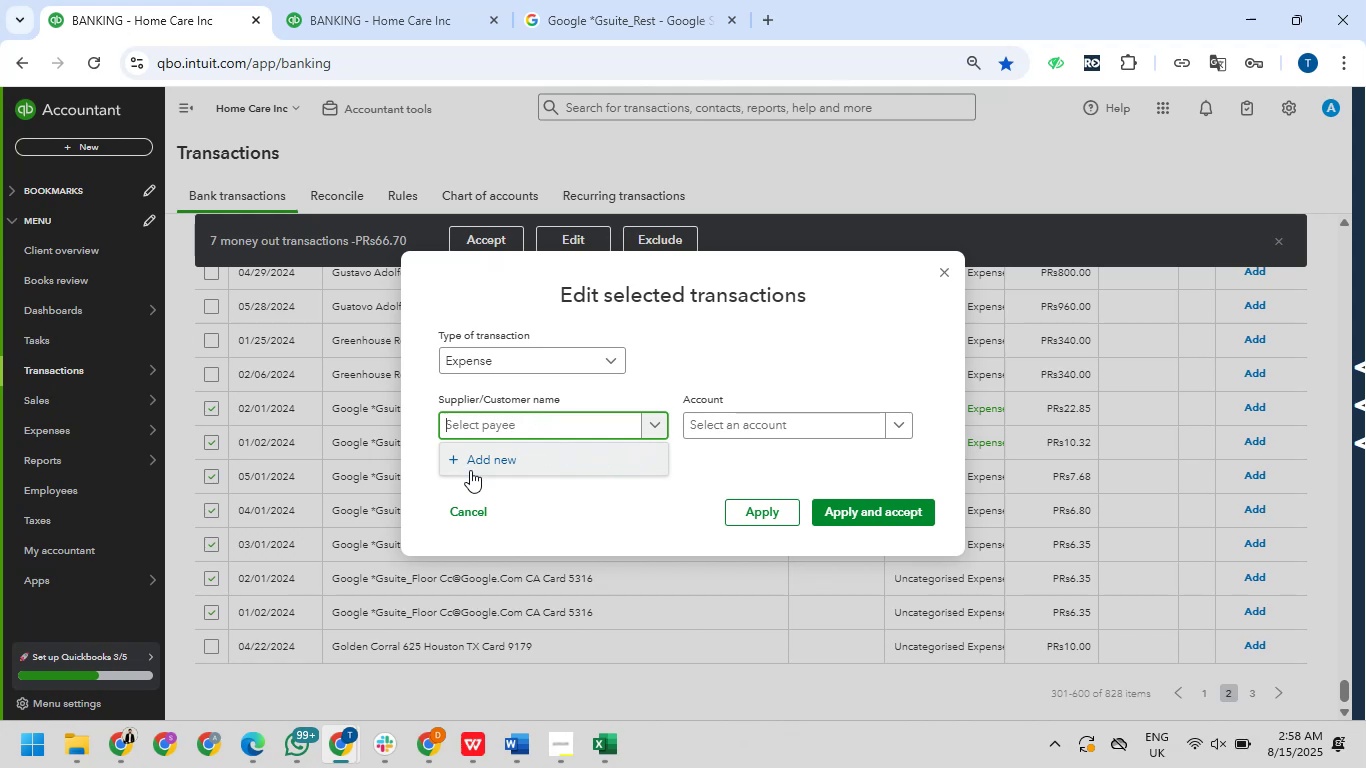 
key(Backspace)
 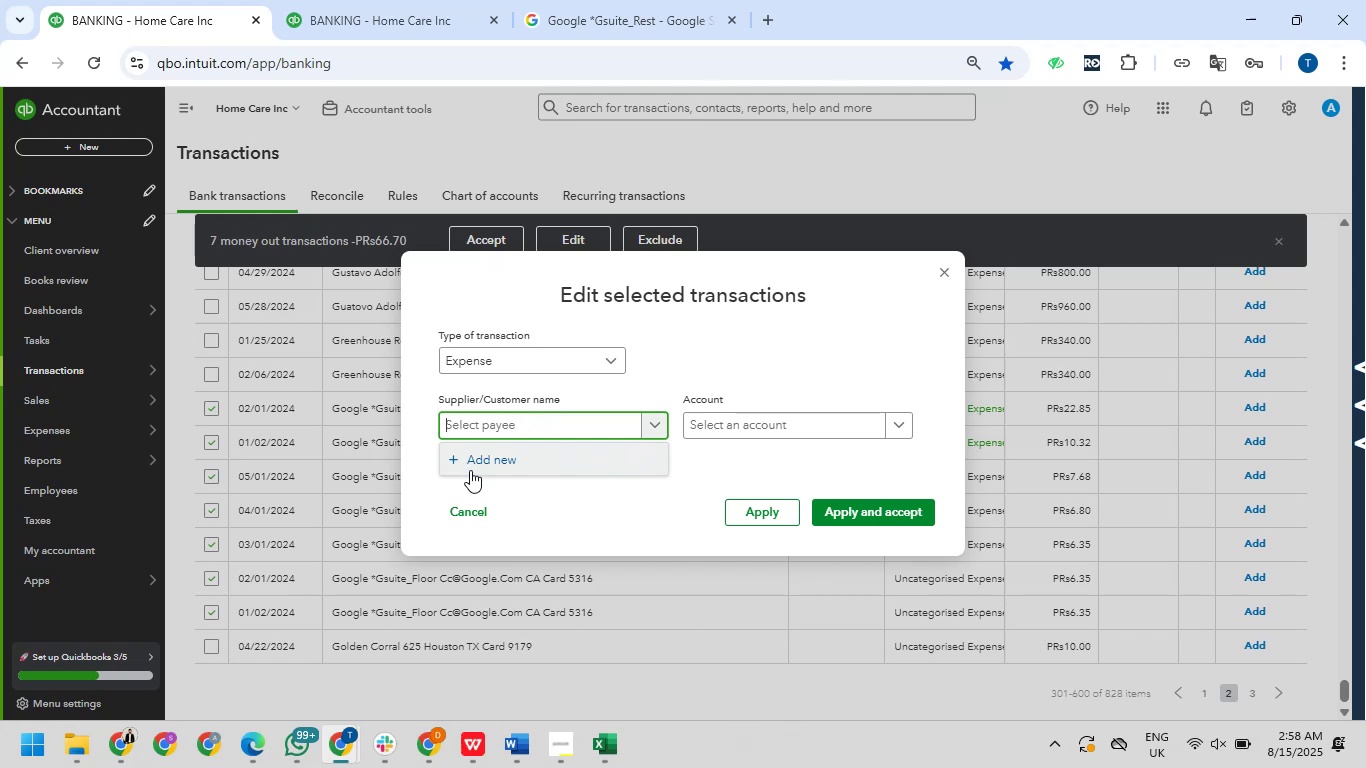 
key(Backspace)
 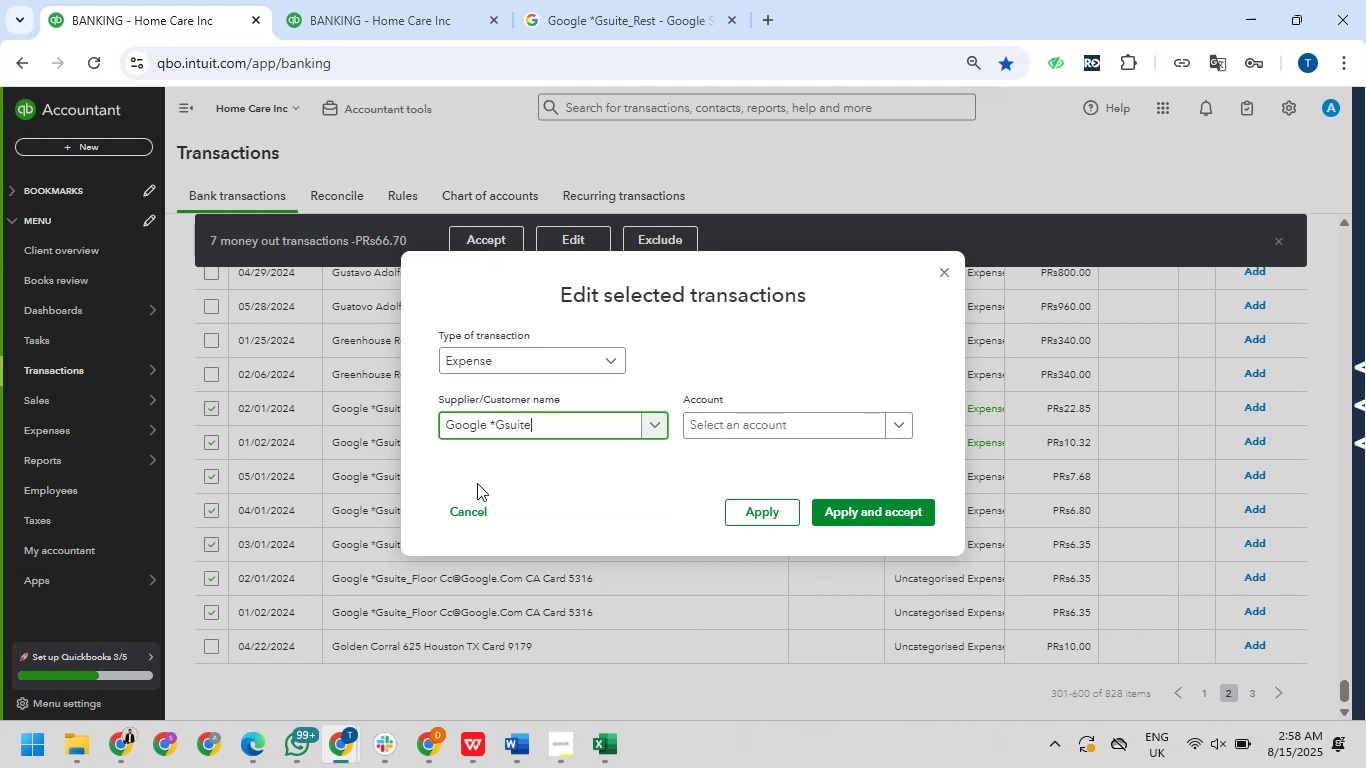 
wait(5.91)
 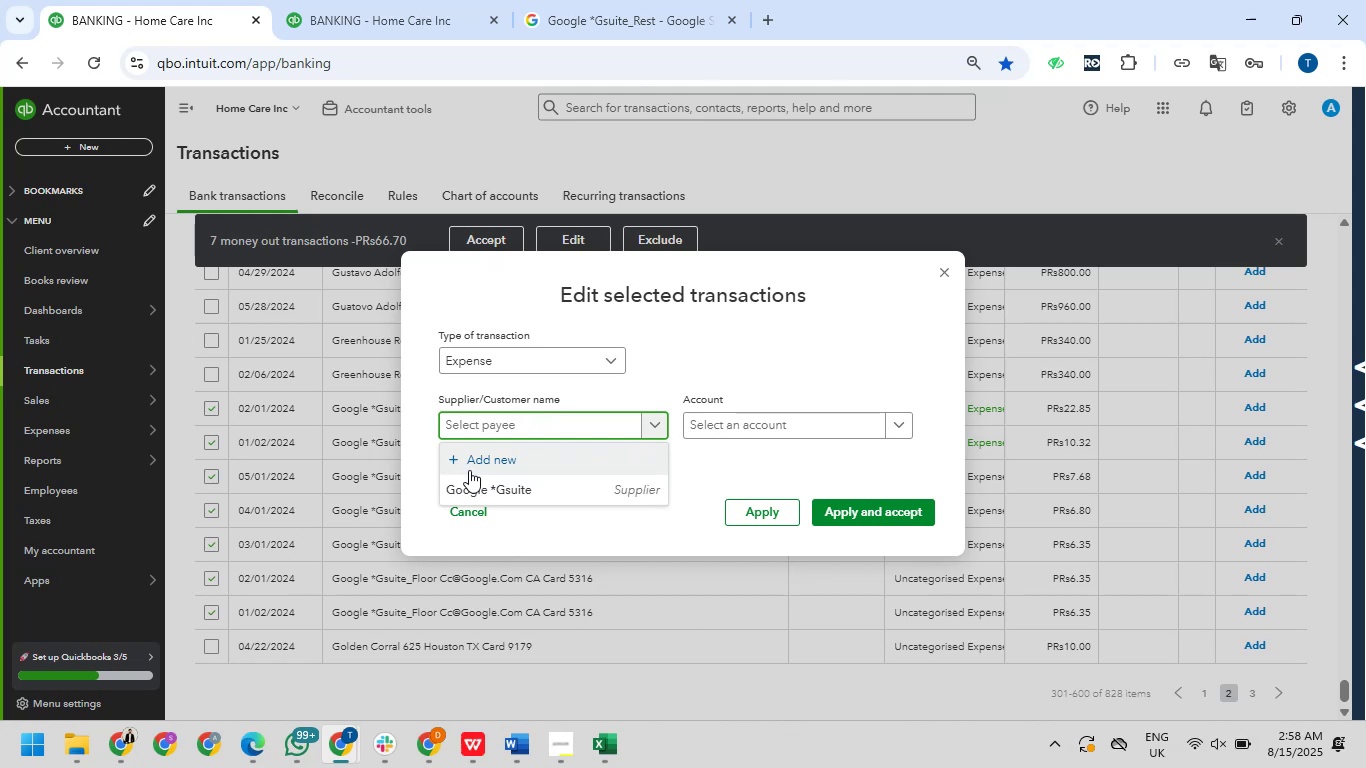 
left_click([734, 421])
 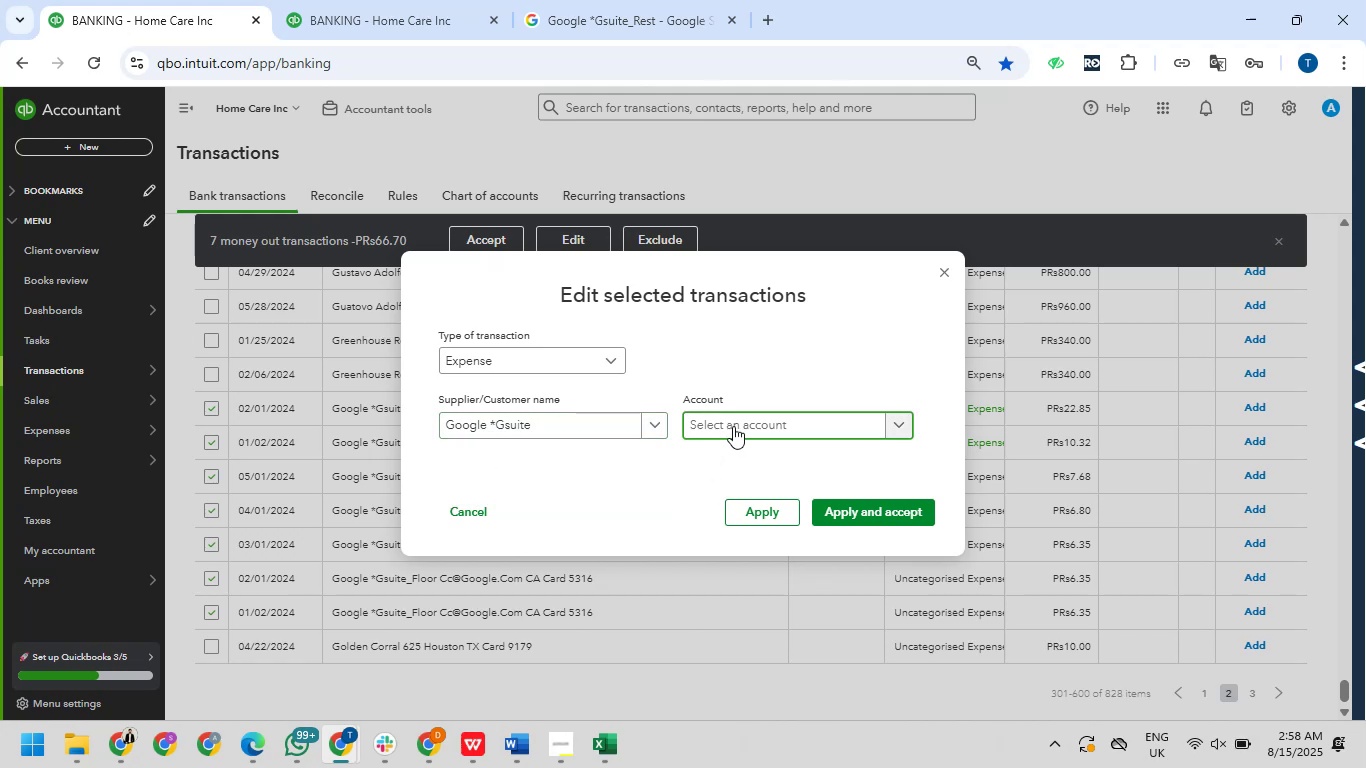 
left_click([733, 421])
 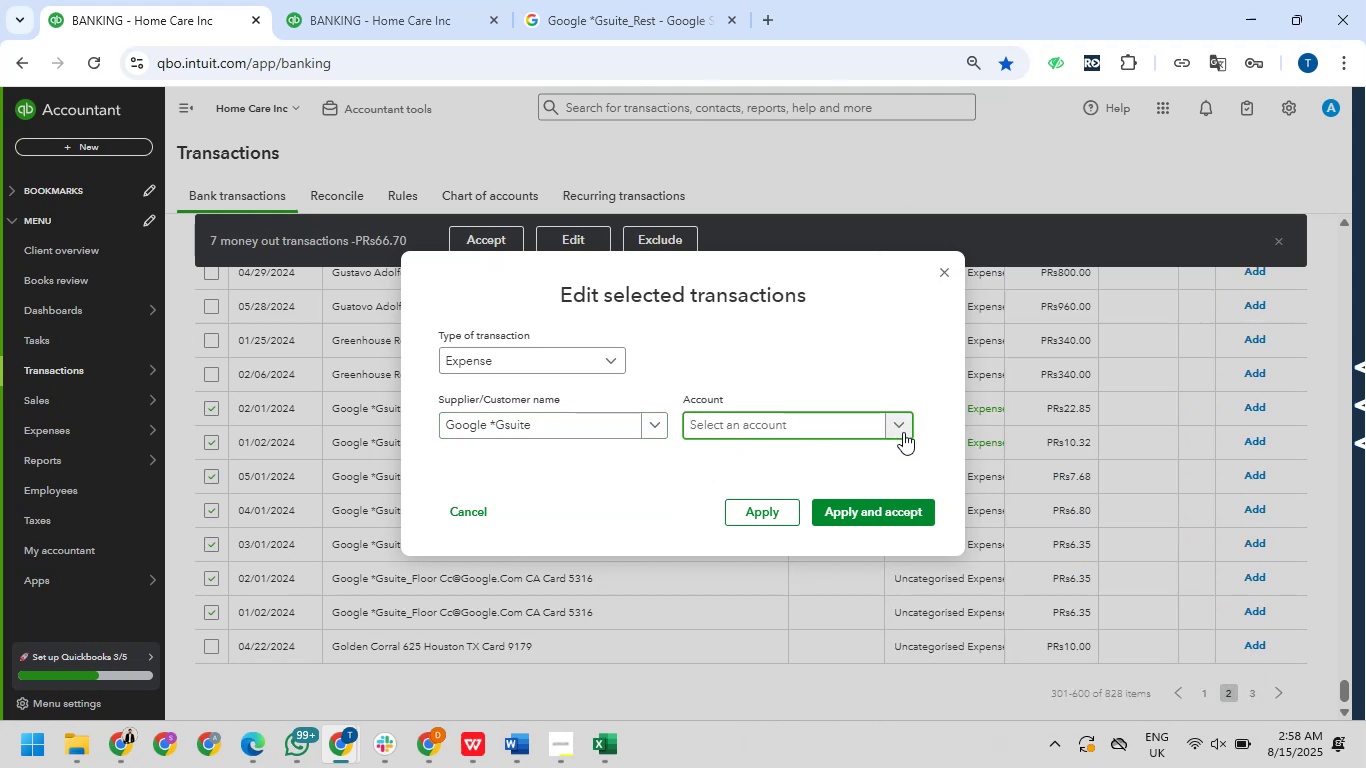 
wait(7.5)
 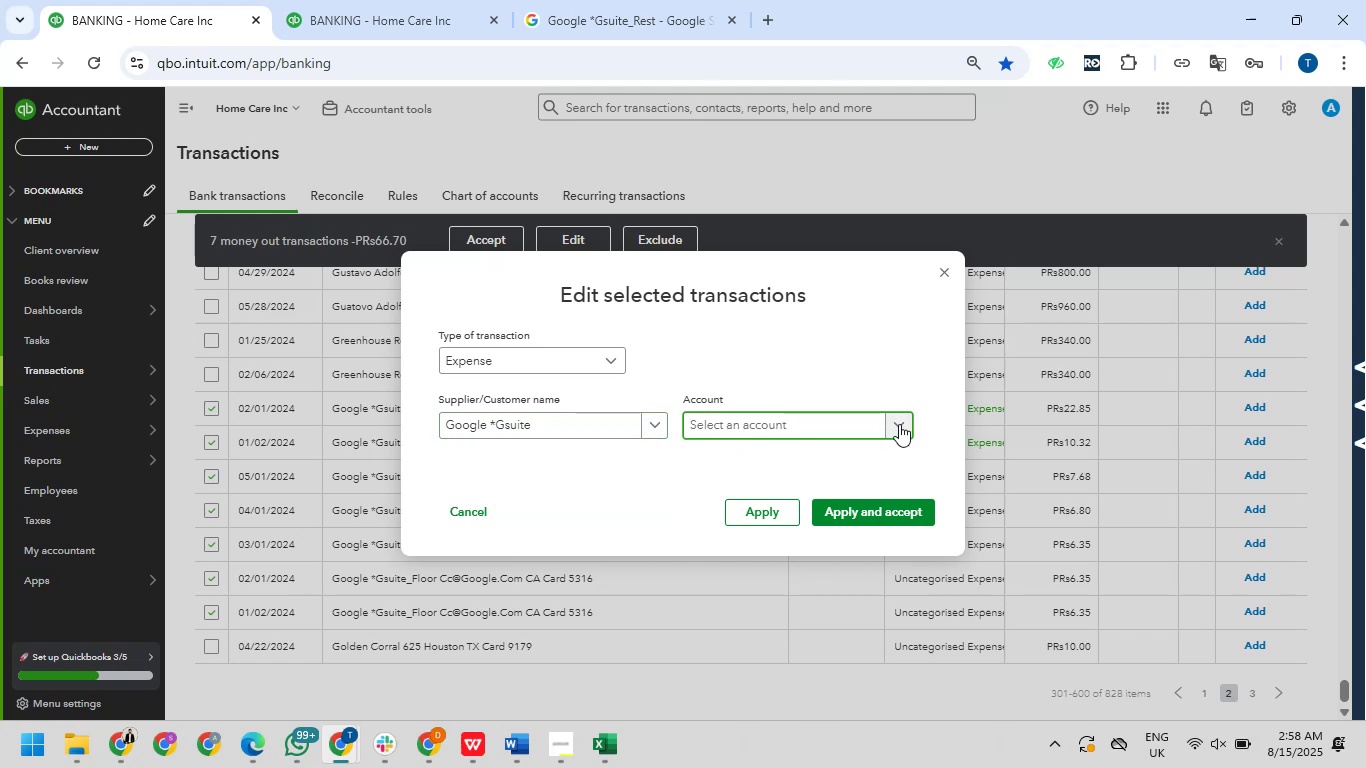 
key(D)
 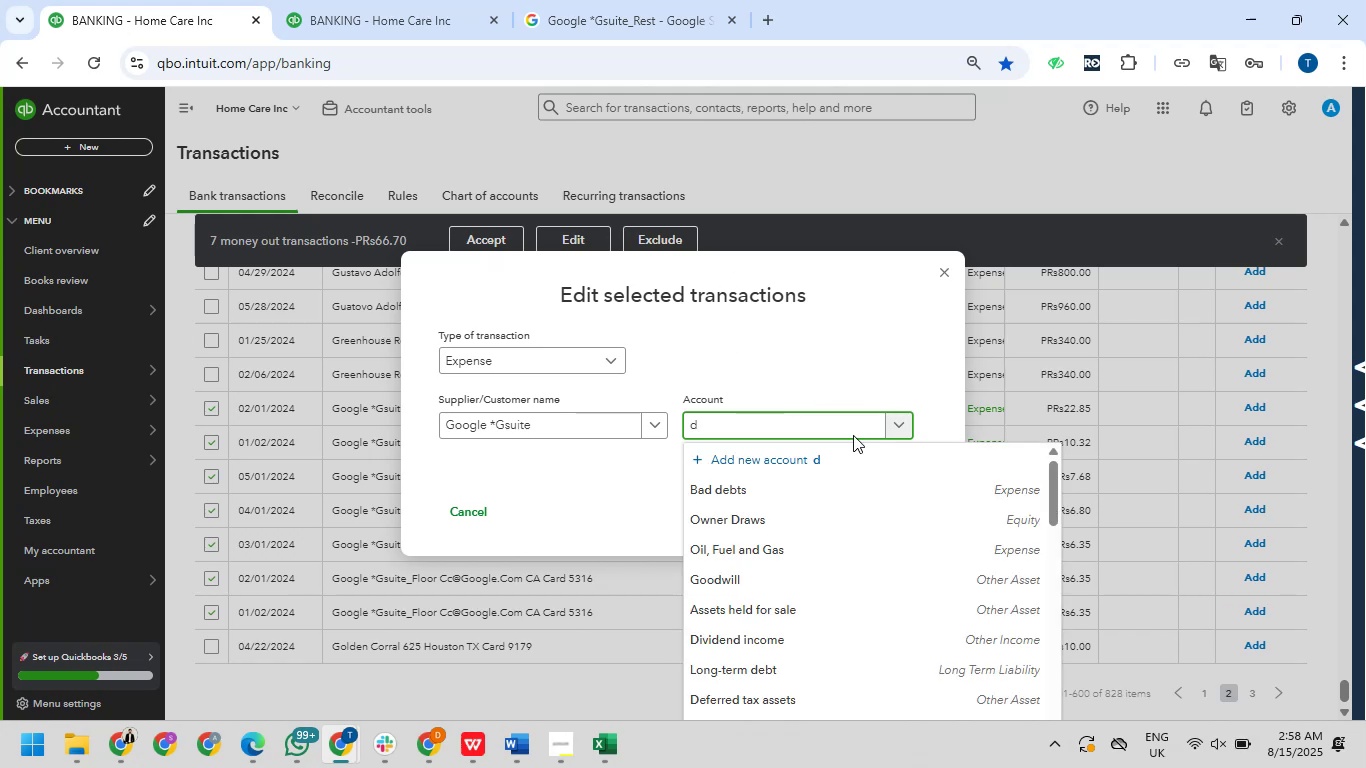 
scroll: coordinate [866, 484], scroll_direction: down, amount: 7.0
 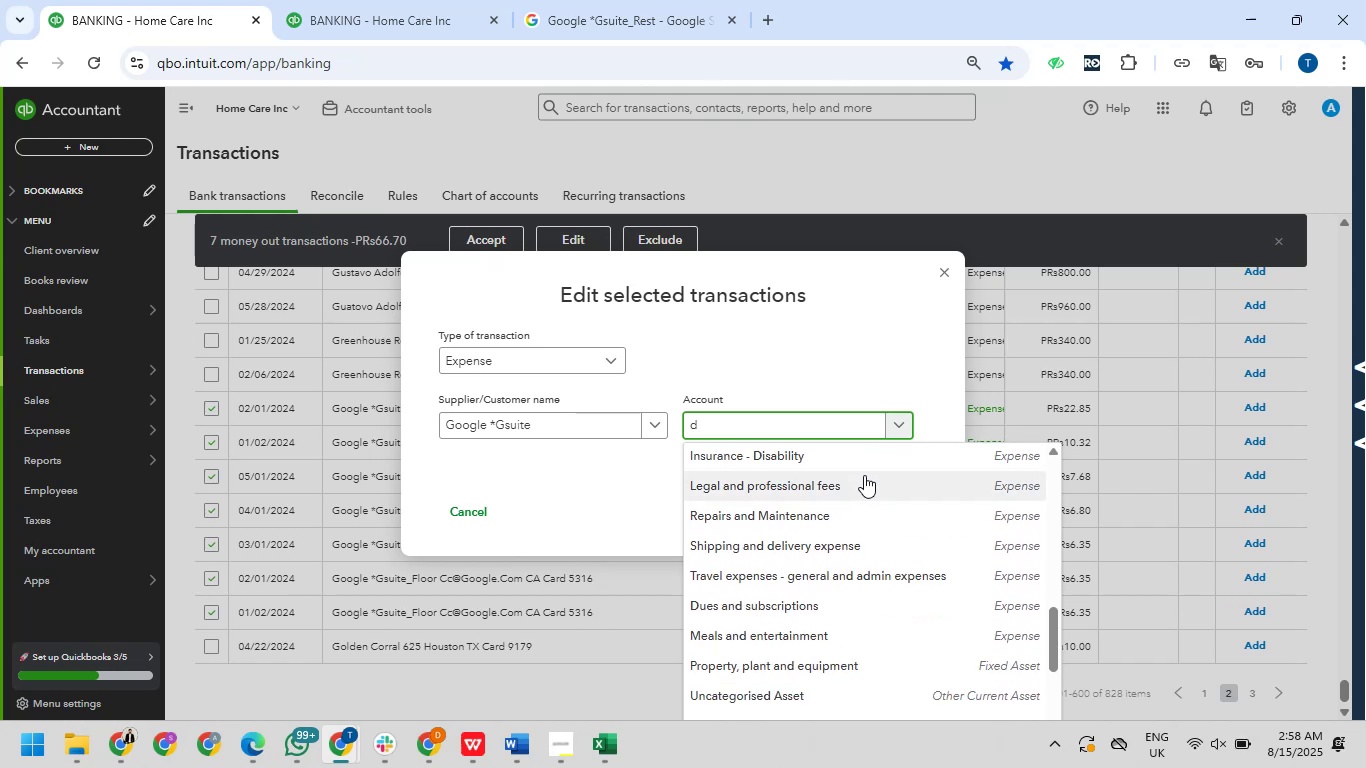 
scroll: coordinate [864, 475], scroll_direction: down, amount: 1.0
 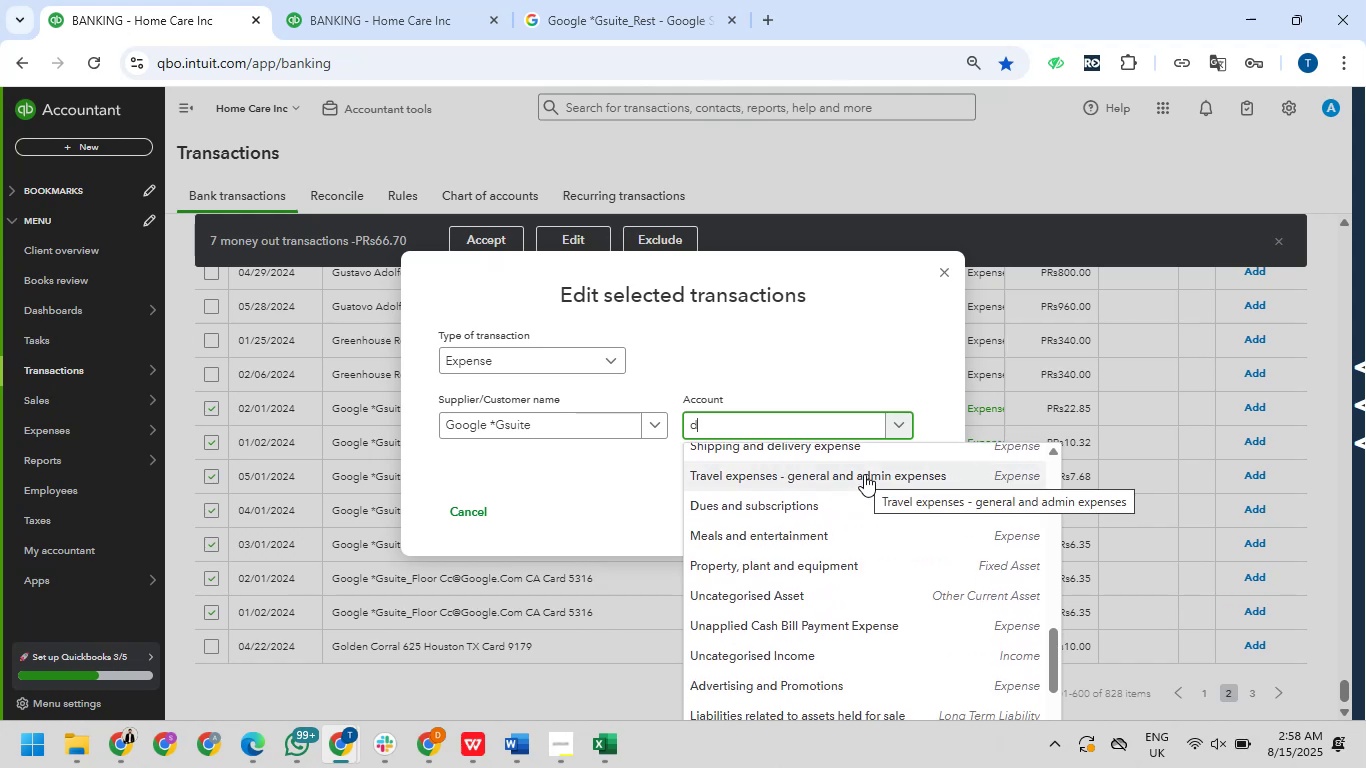 
scroll: coordinate [864, 474], scroll_direction: up, amount: 1.0
 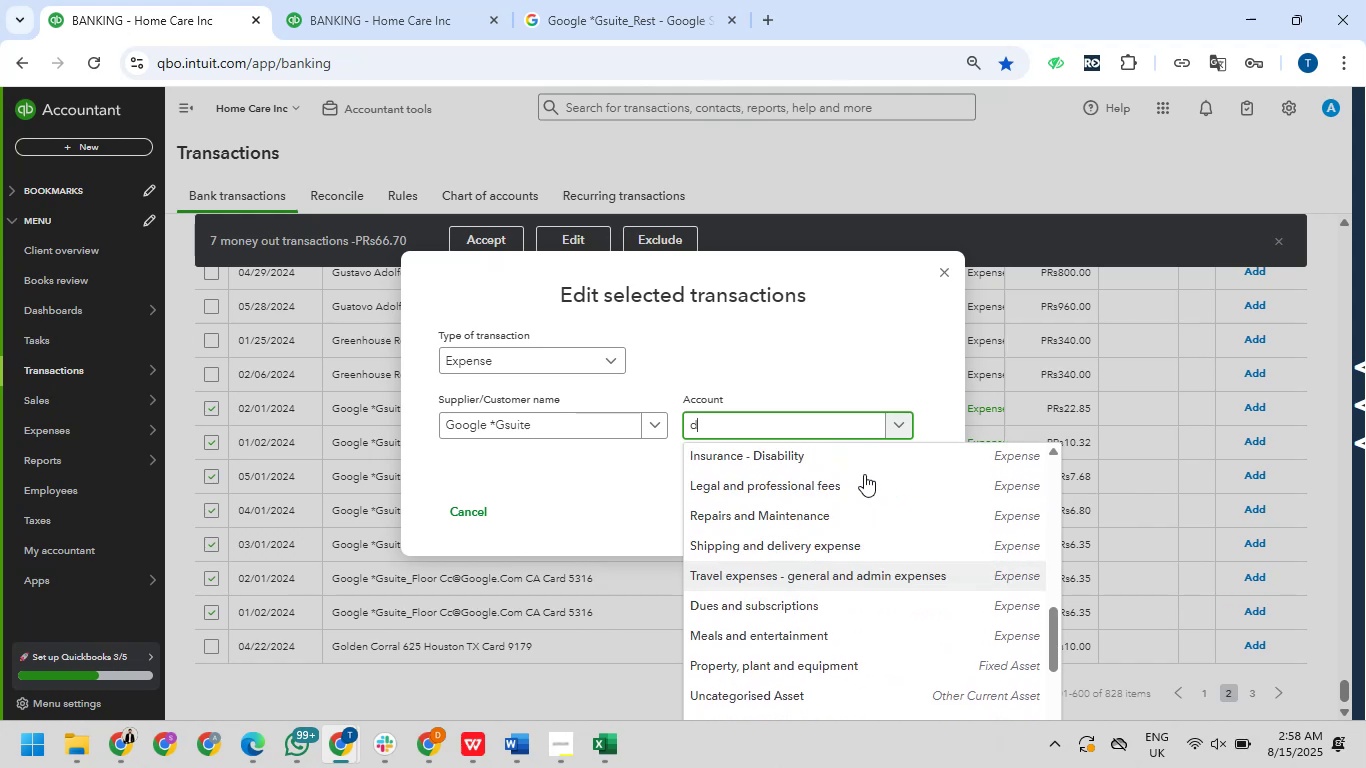 
scroll: coordinate [864, 474], scroll_direction: down, amount: 1.0
 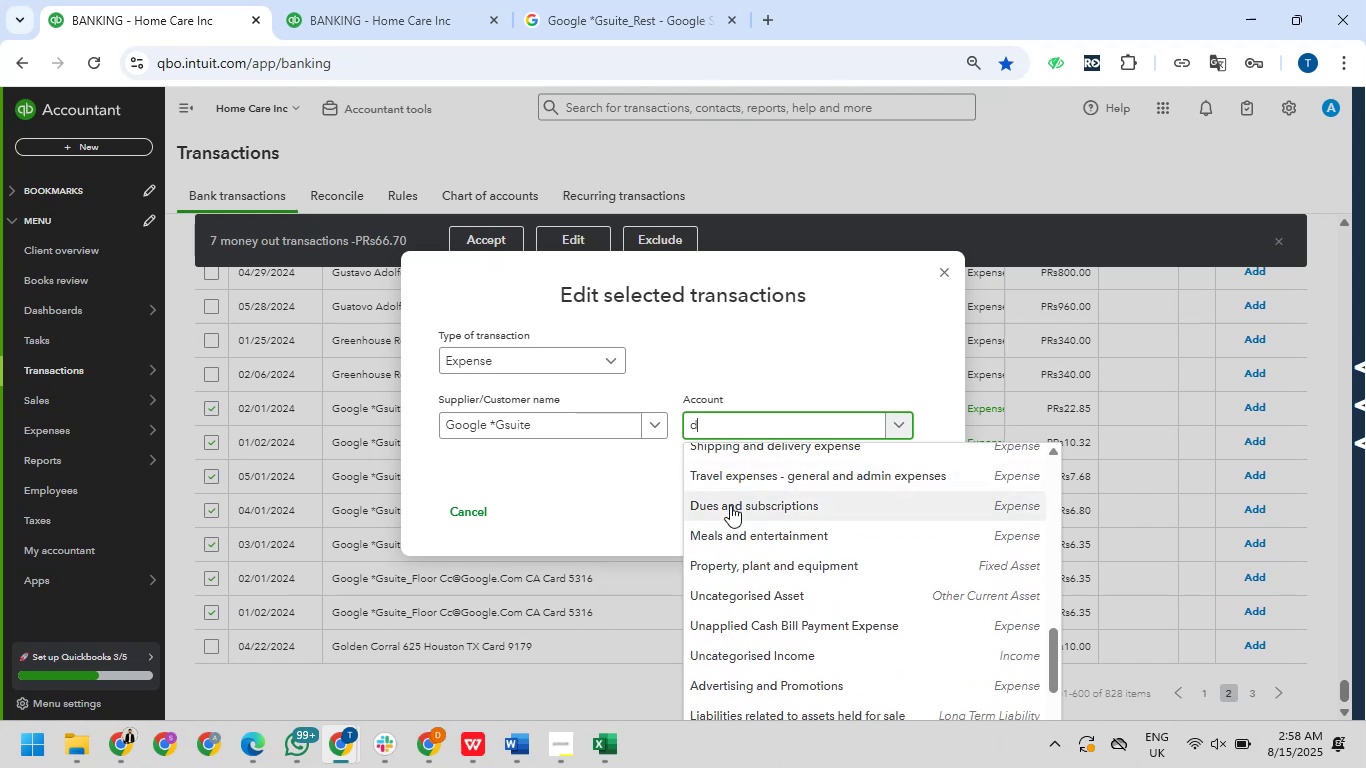 
left_click([730, 505])
 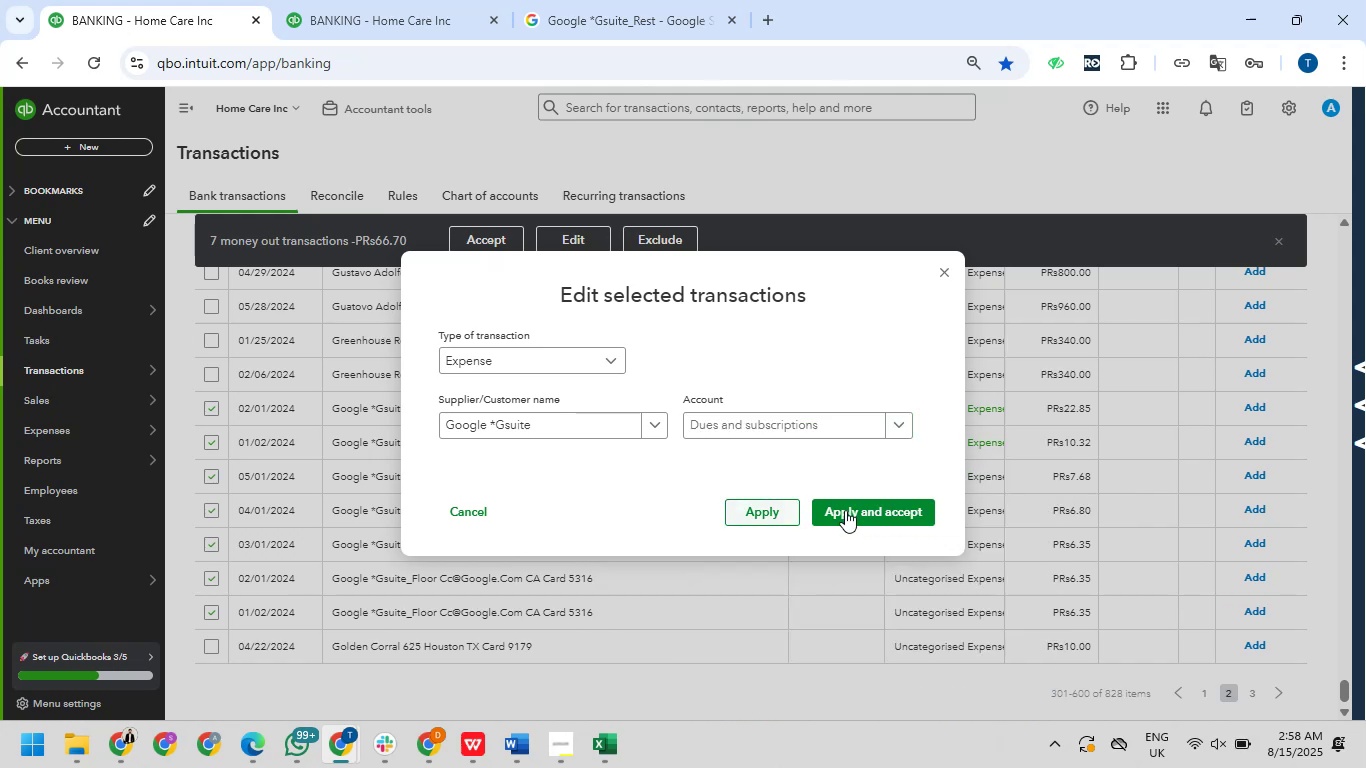 
left_click([852, 512])
 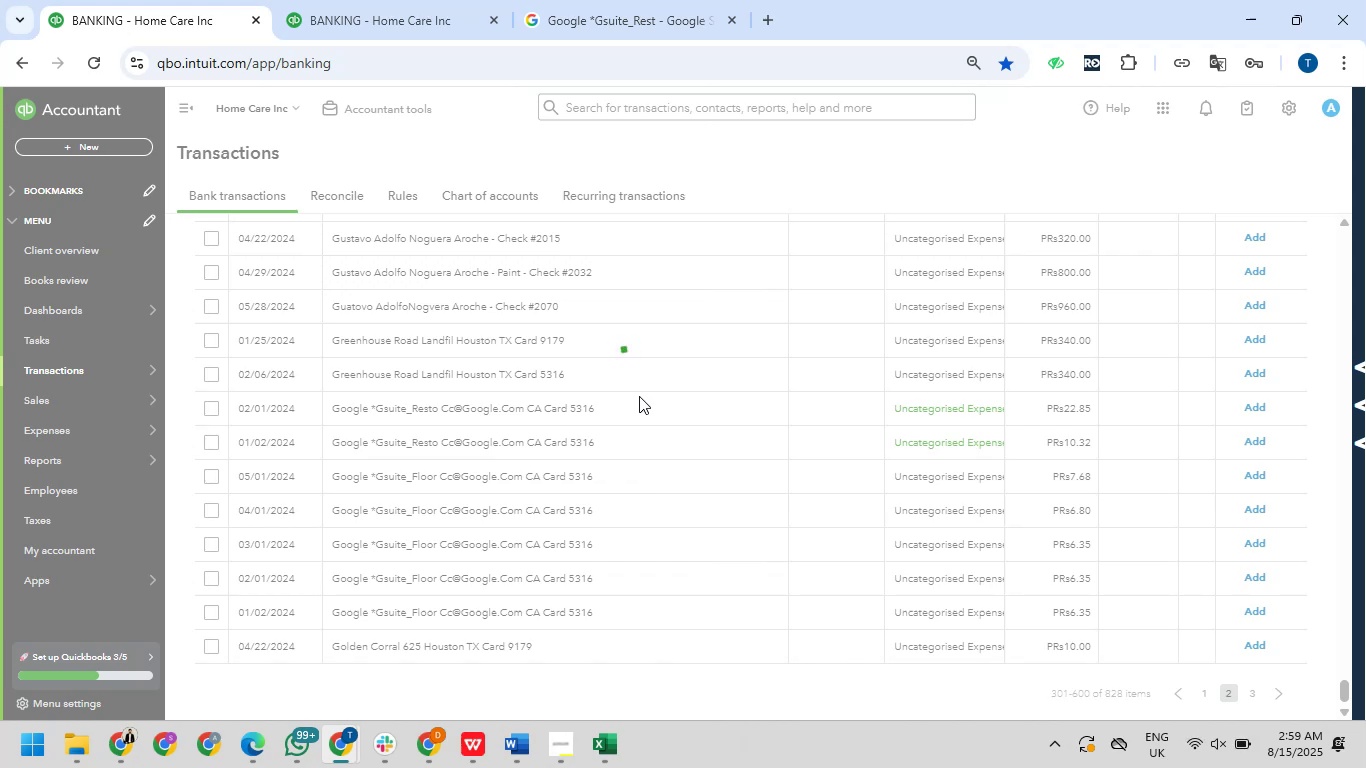 
wait(77.11)
 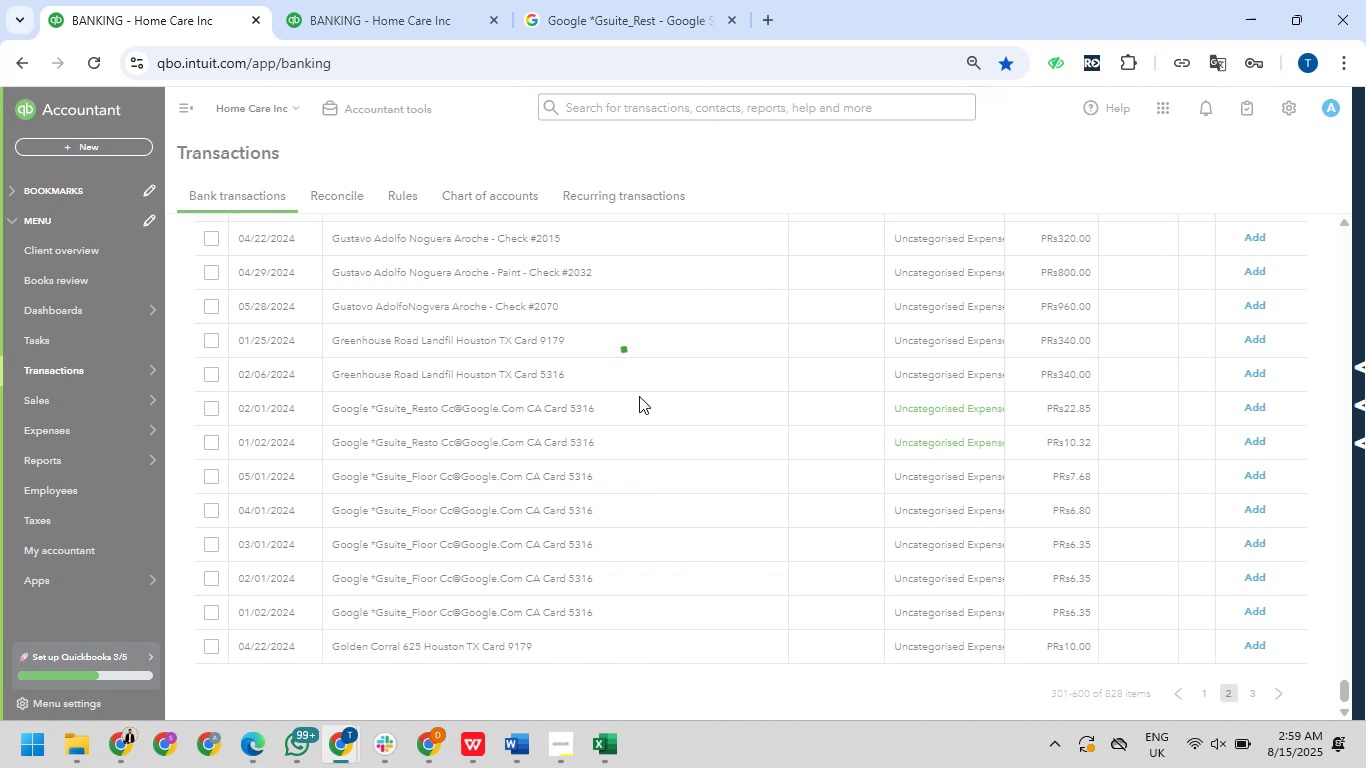 
scroll: coordinate [717, 444], scroll_direction: down, amount: 5.0
 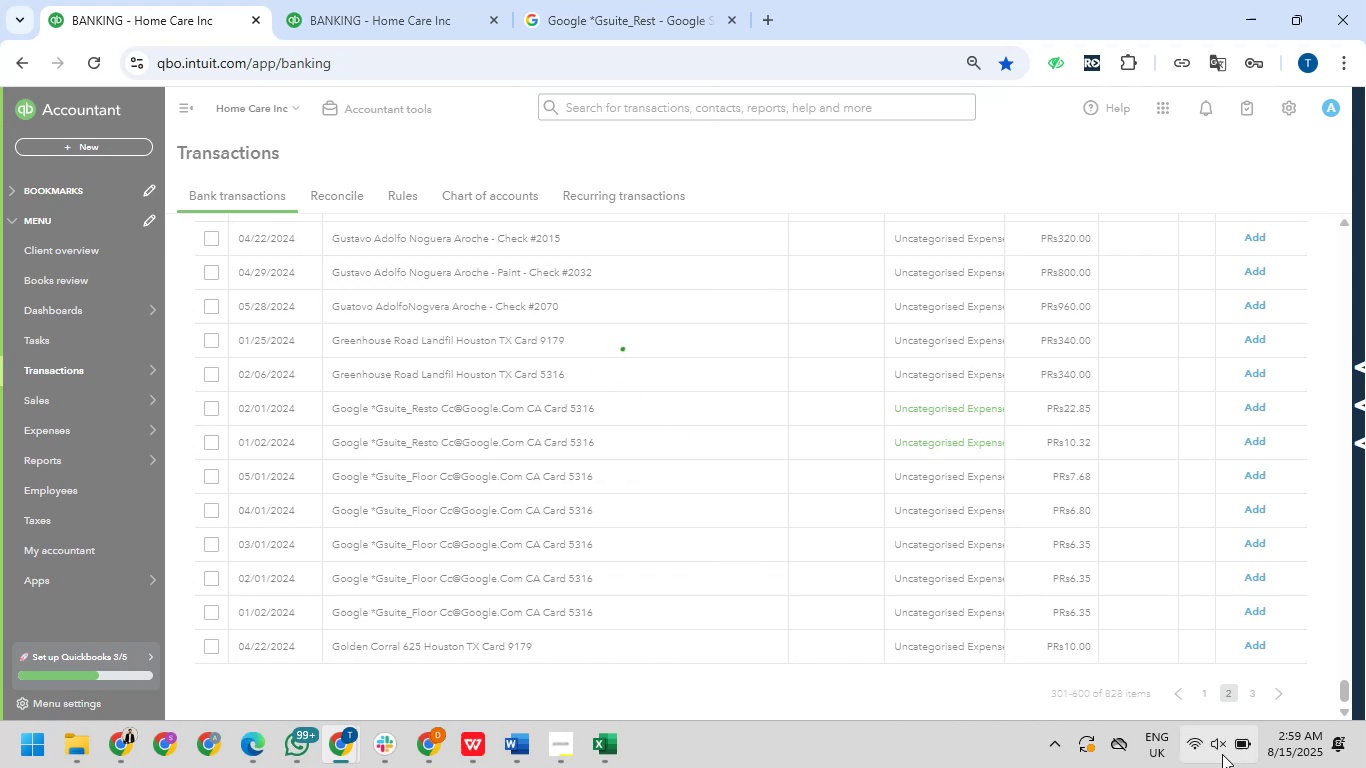 
left_click_drag(start_coordinate=[1222, 765], to_coordinate=[1218, 755])
 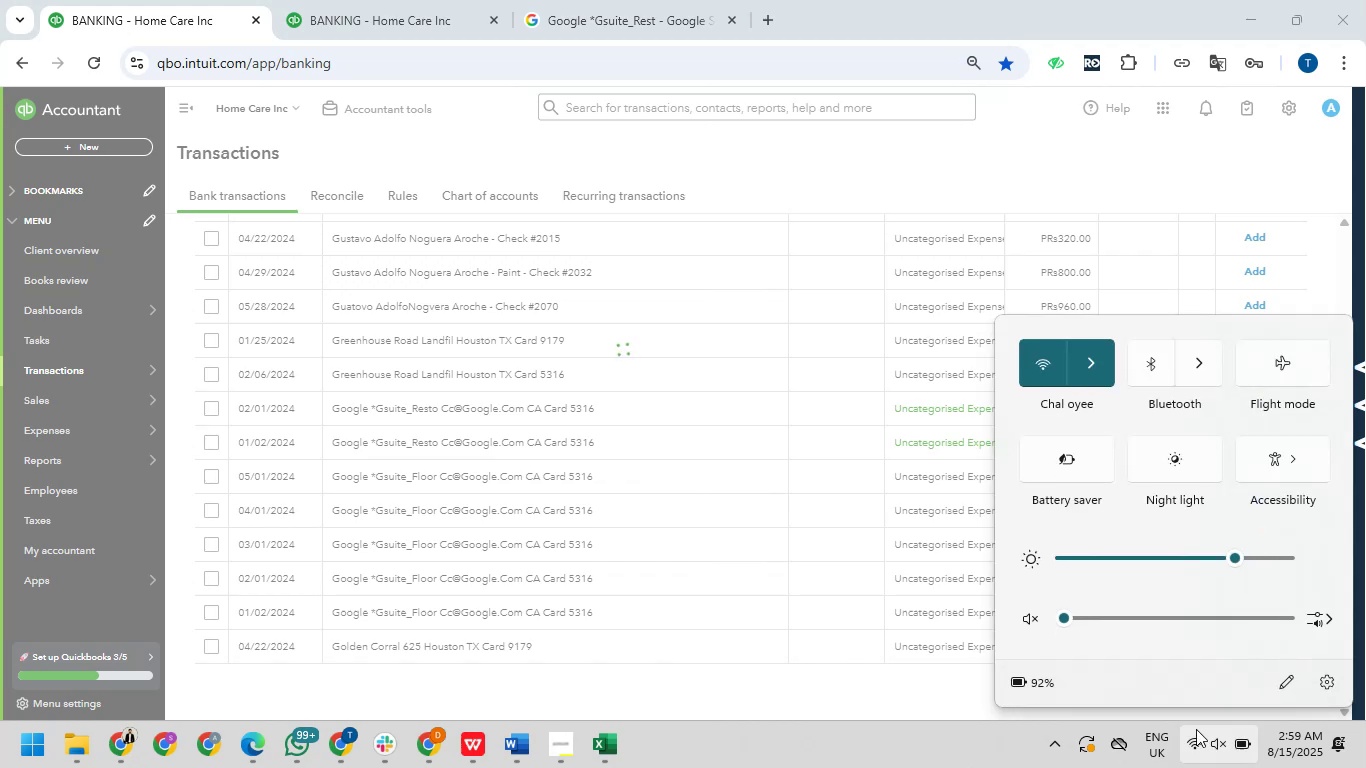 
wait(6.22)
 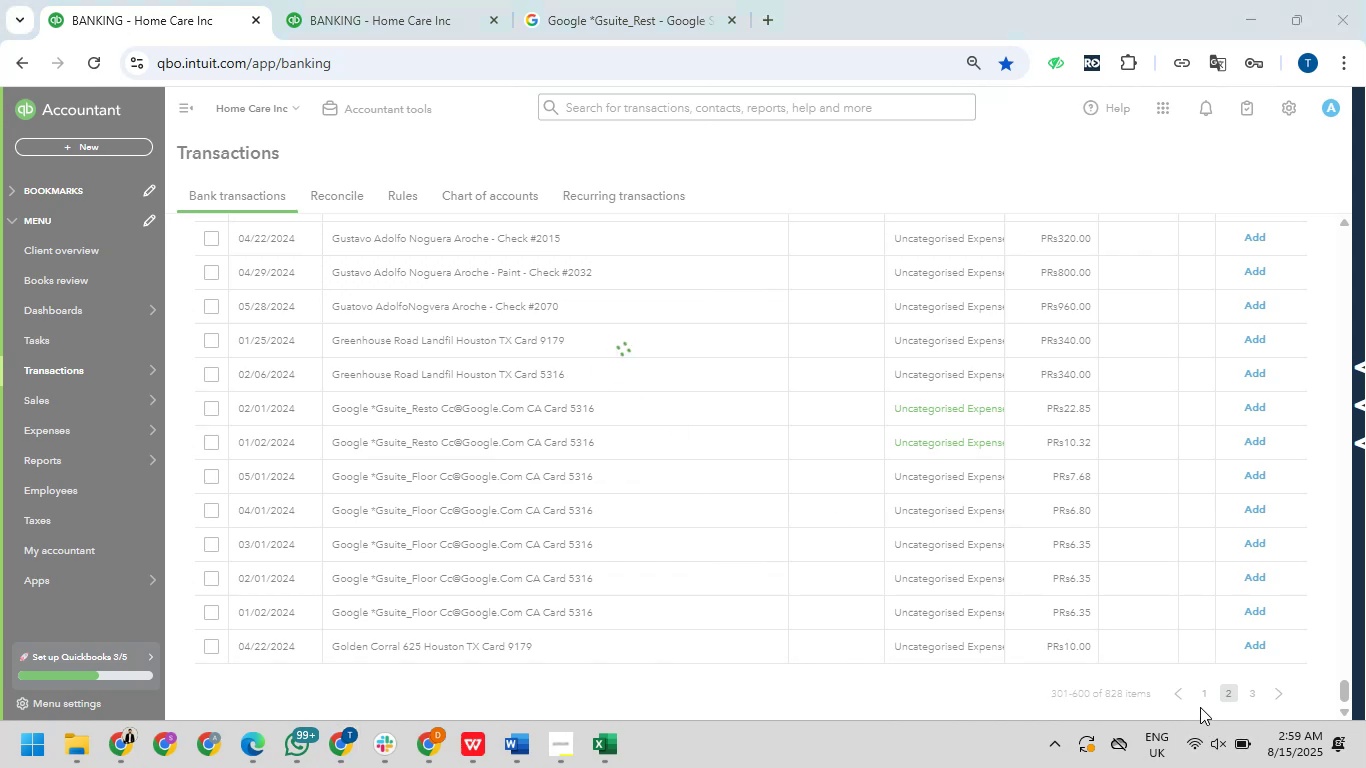 
left_click([1104, 365])
 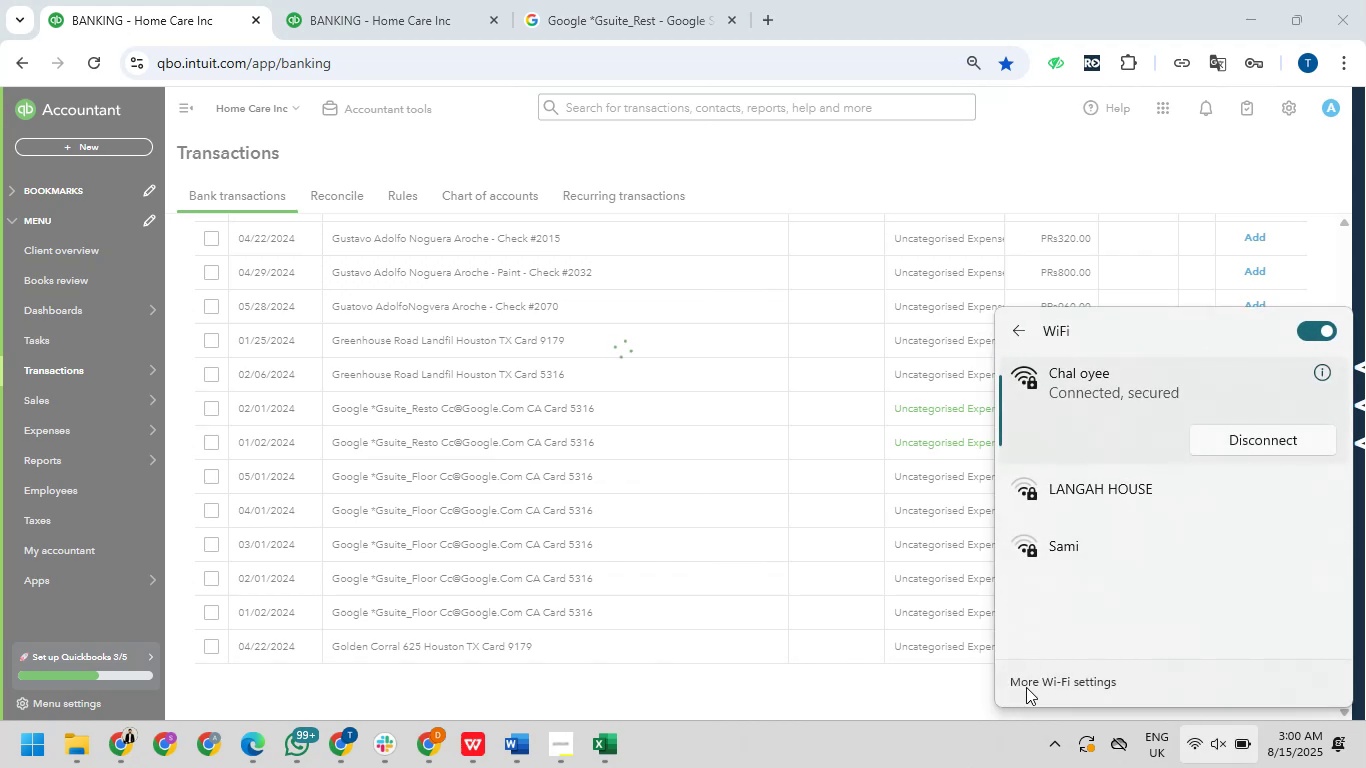 
left_click([1005, 745])
 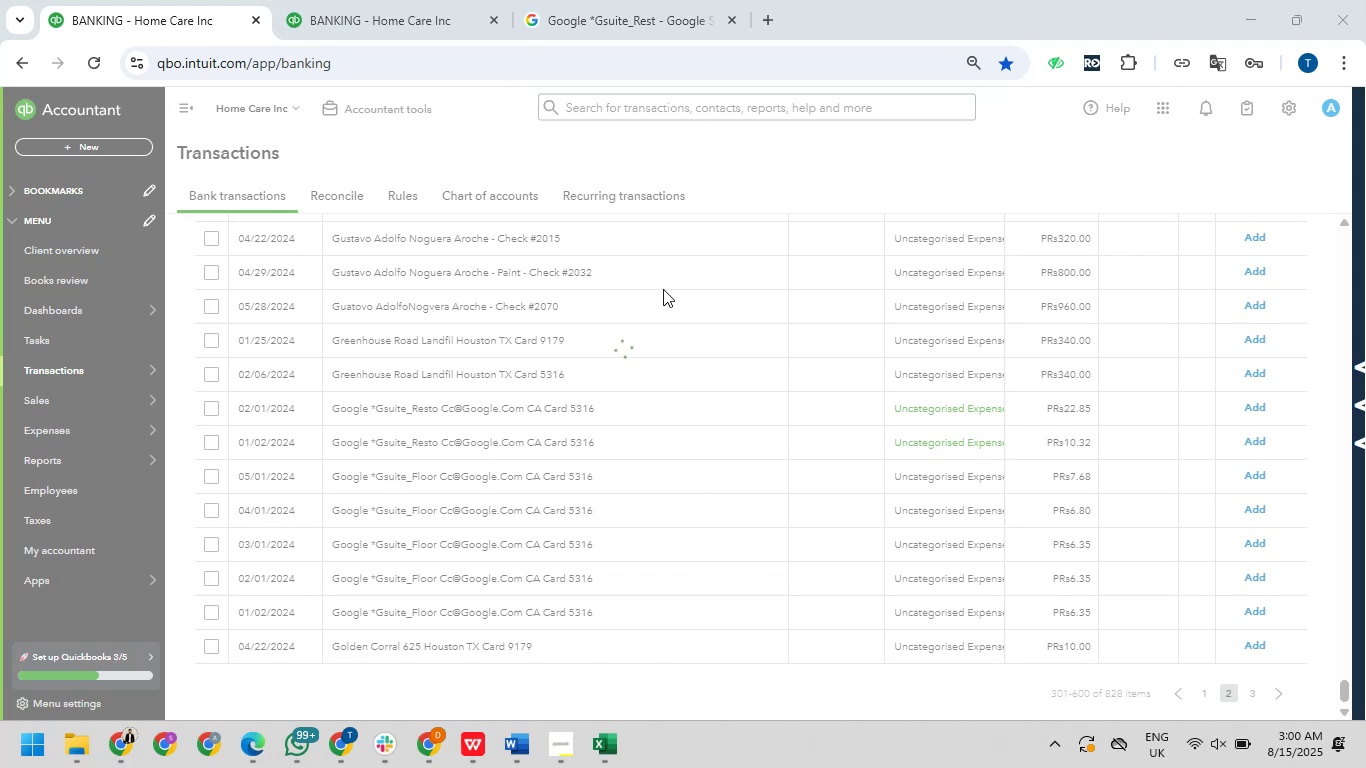 
wait(13.63)
 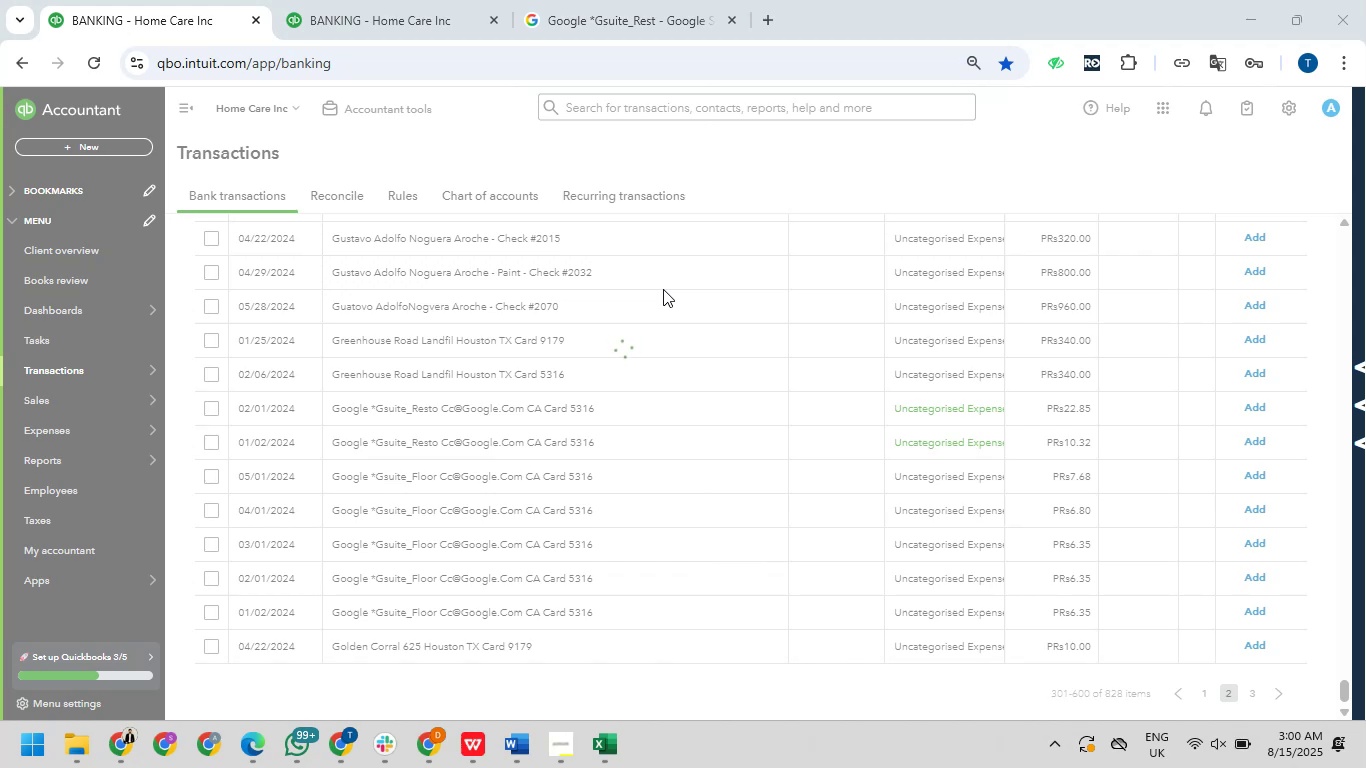 
left_click([85, 57])
 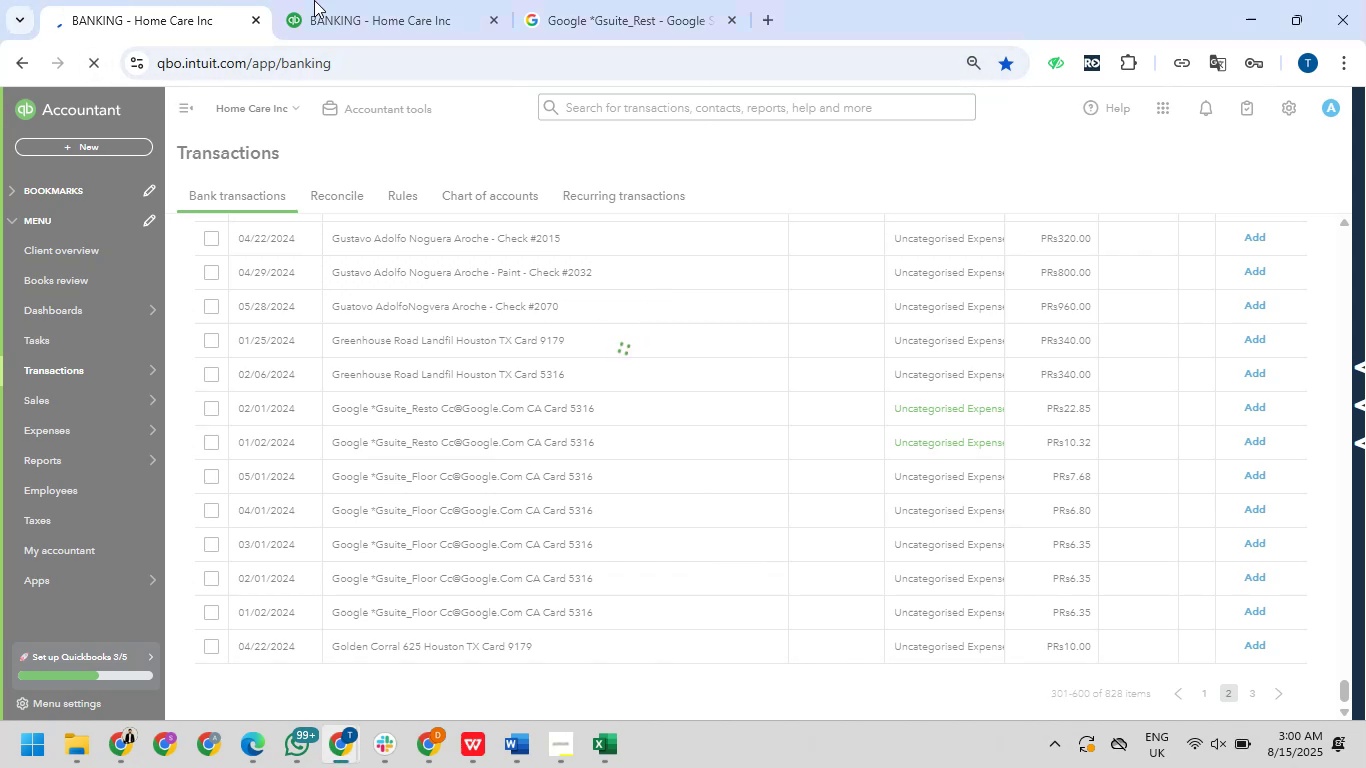 
left_click([373, 0])
 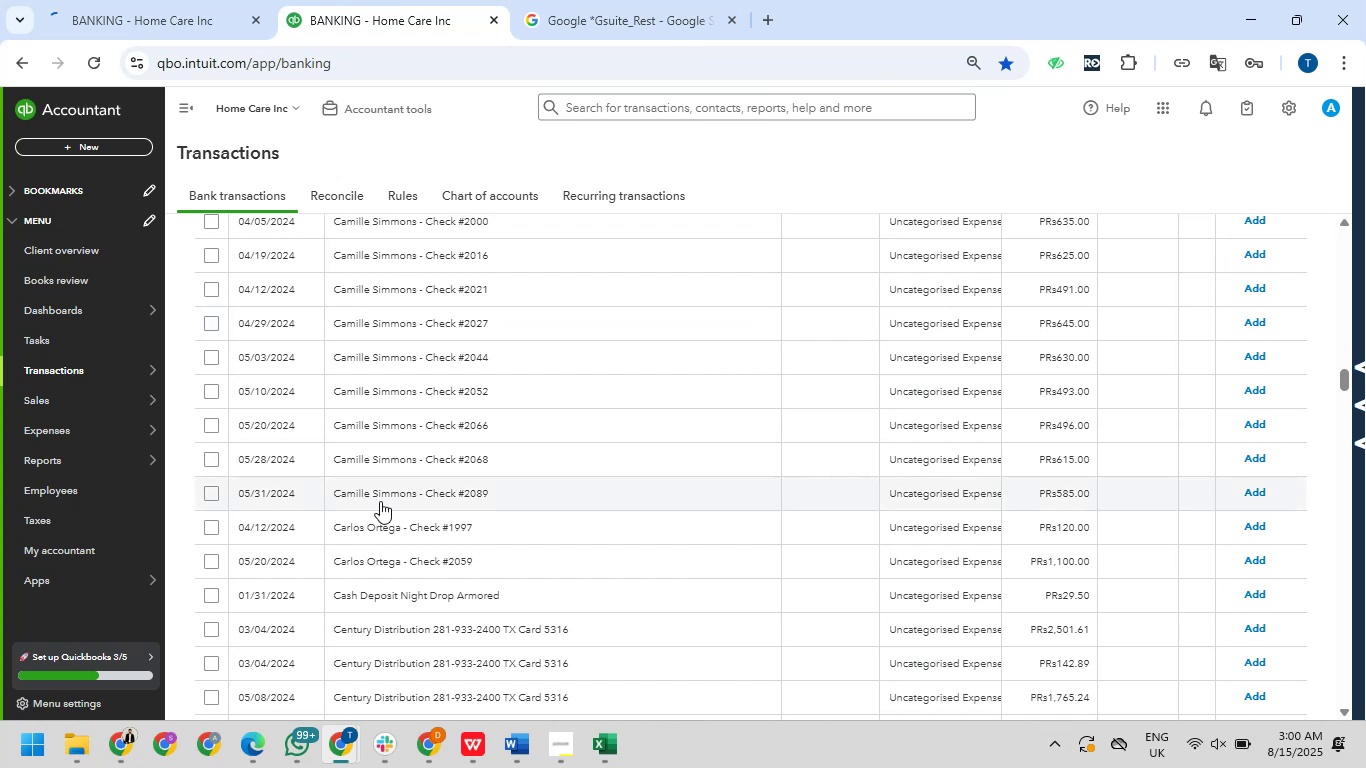 
scroll: coordinate [425, 467], scroll_direction: down, amount: 9.0
 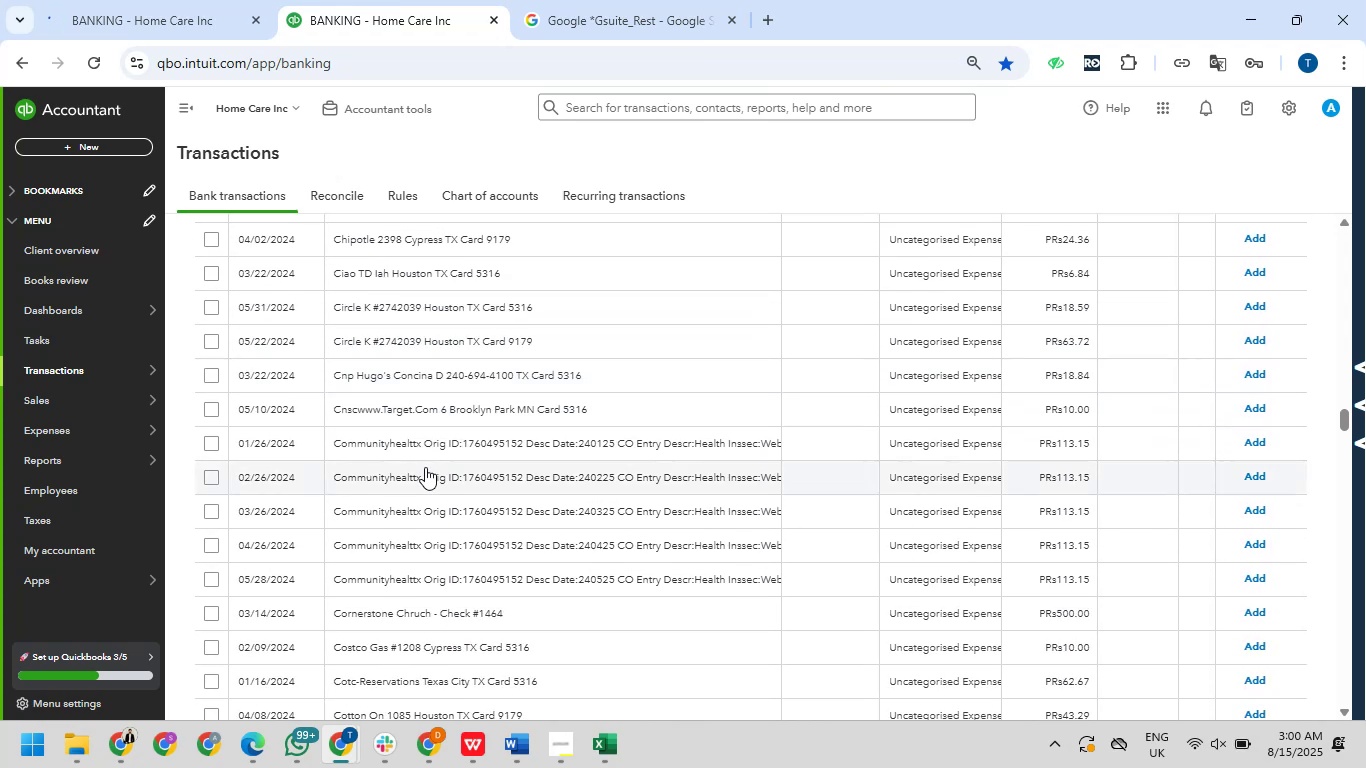 
scroll: coordinate [425, 467], scroll_direction: down, amount: 1.0
 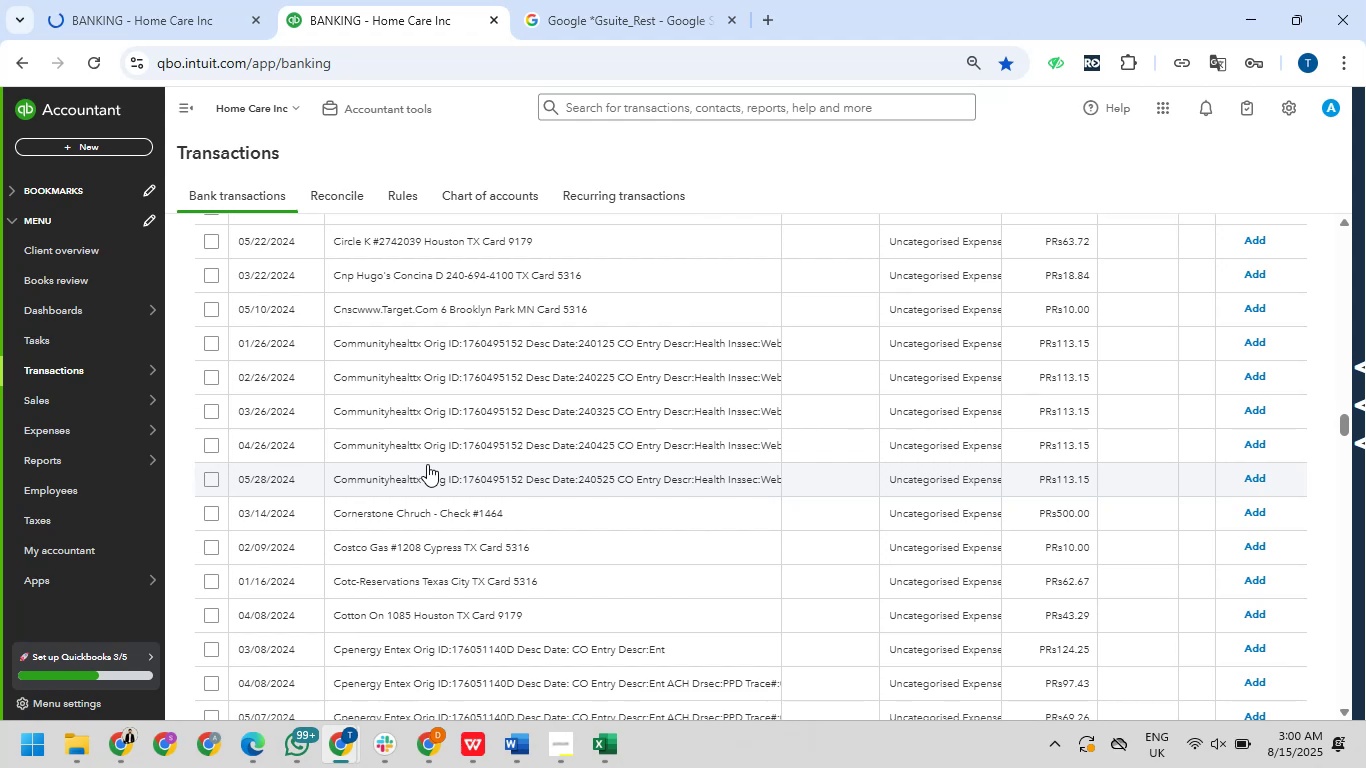 
wait(5.92)
 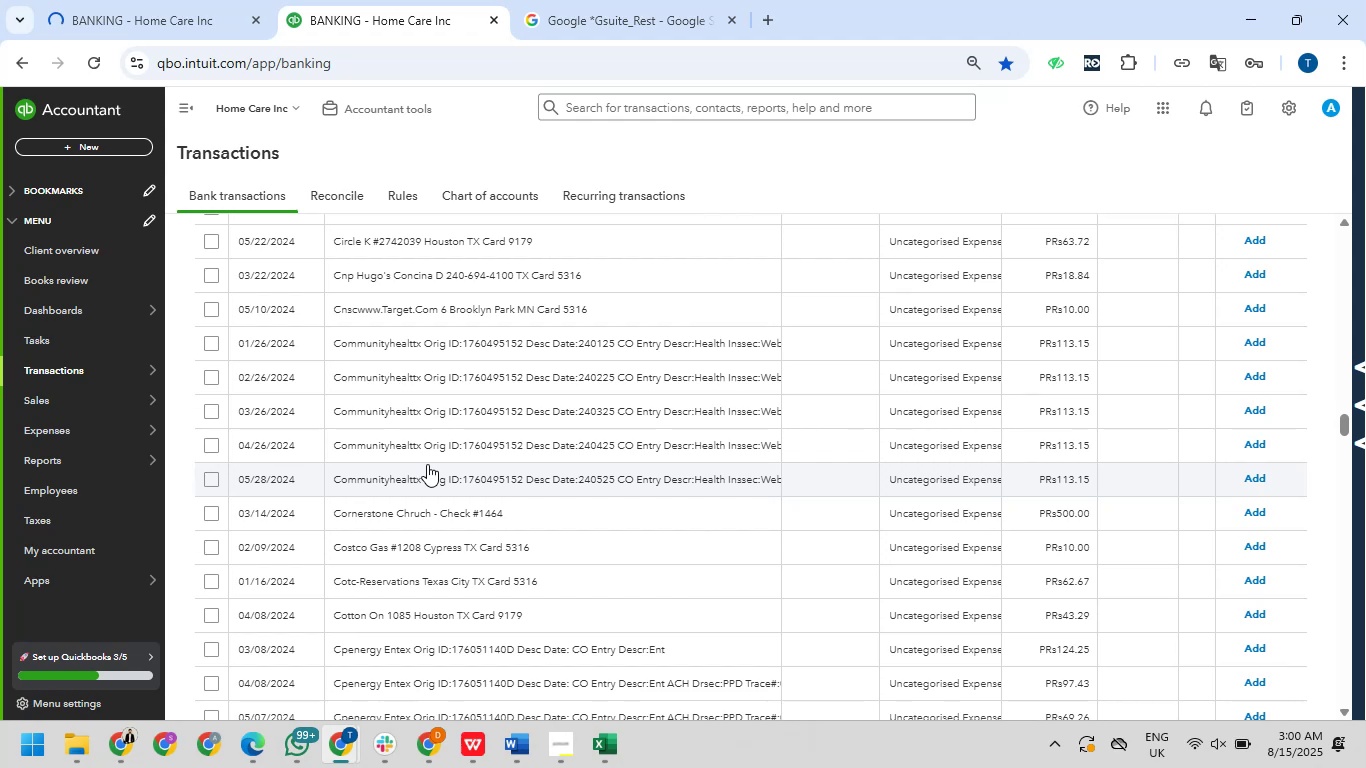 
left_click([177, 36])
 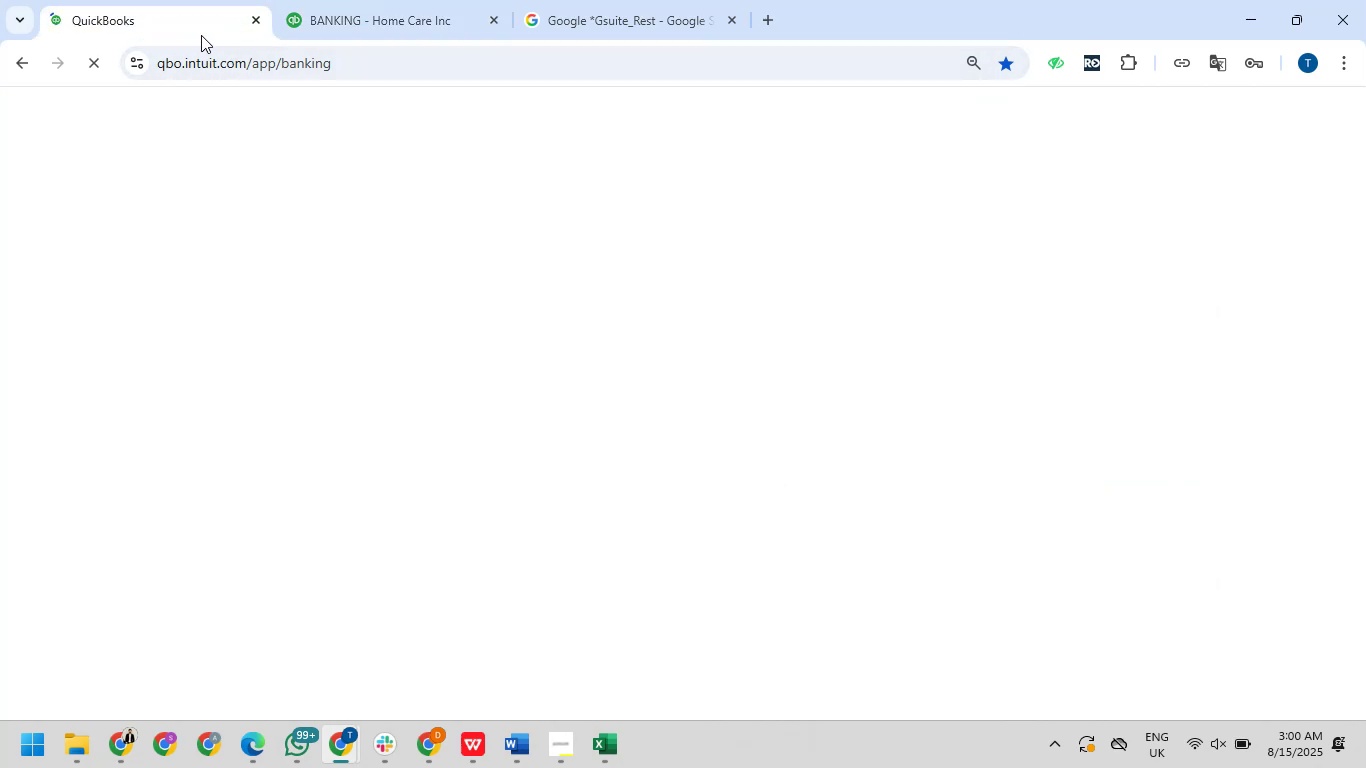 
mouse_move([305, 25])
 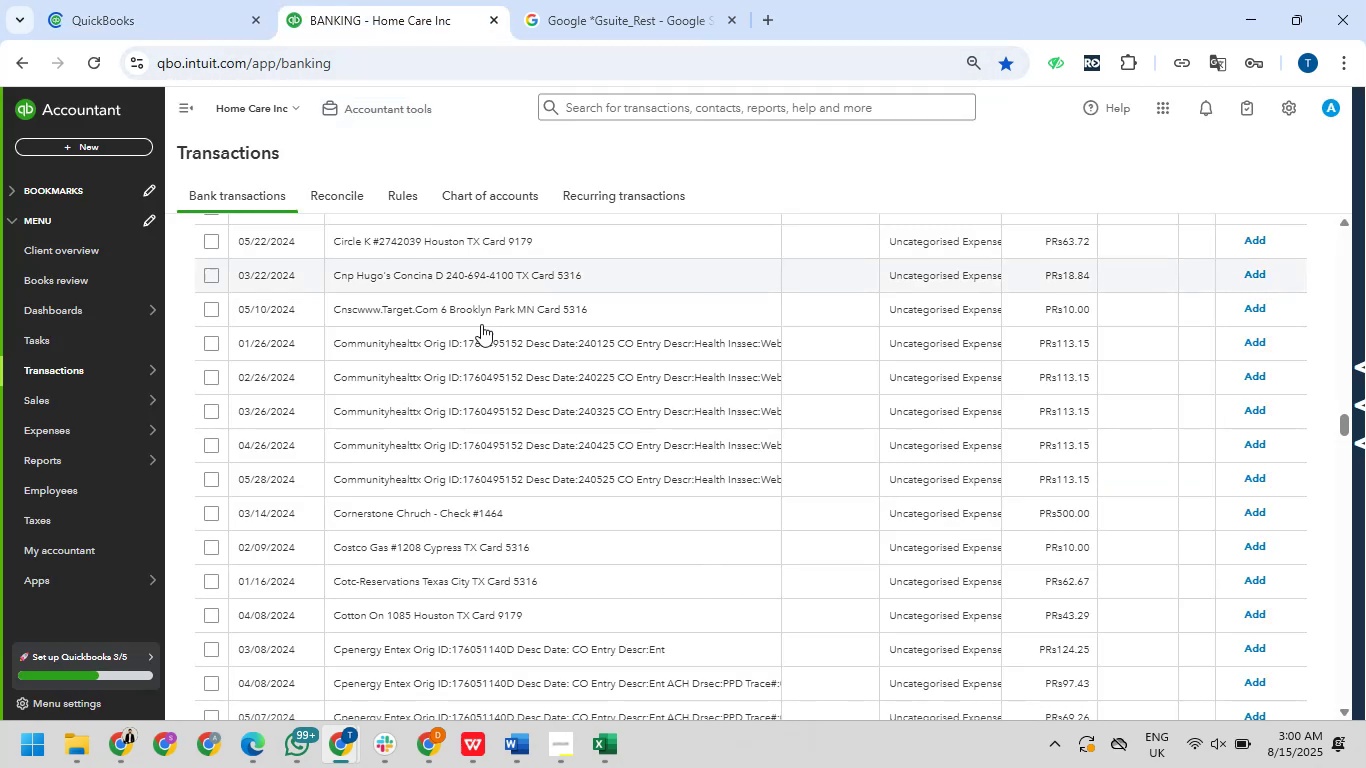 
scroll: coordinate [485, 340], scroll_direction: down, amount: 2.0
 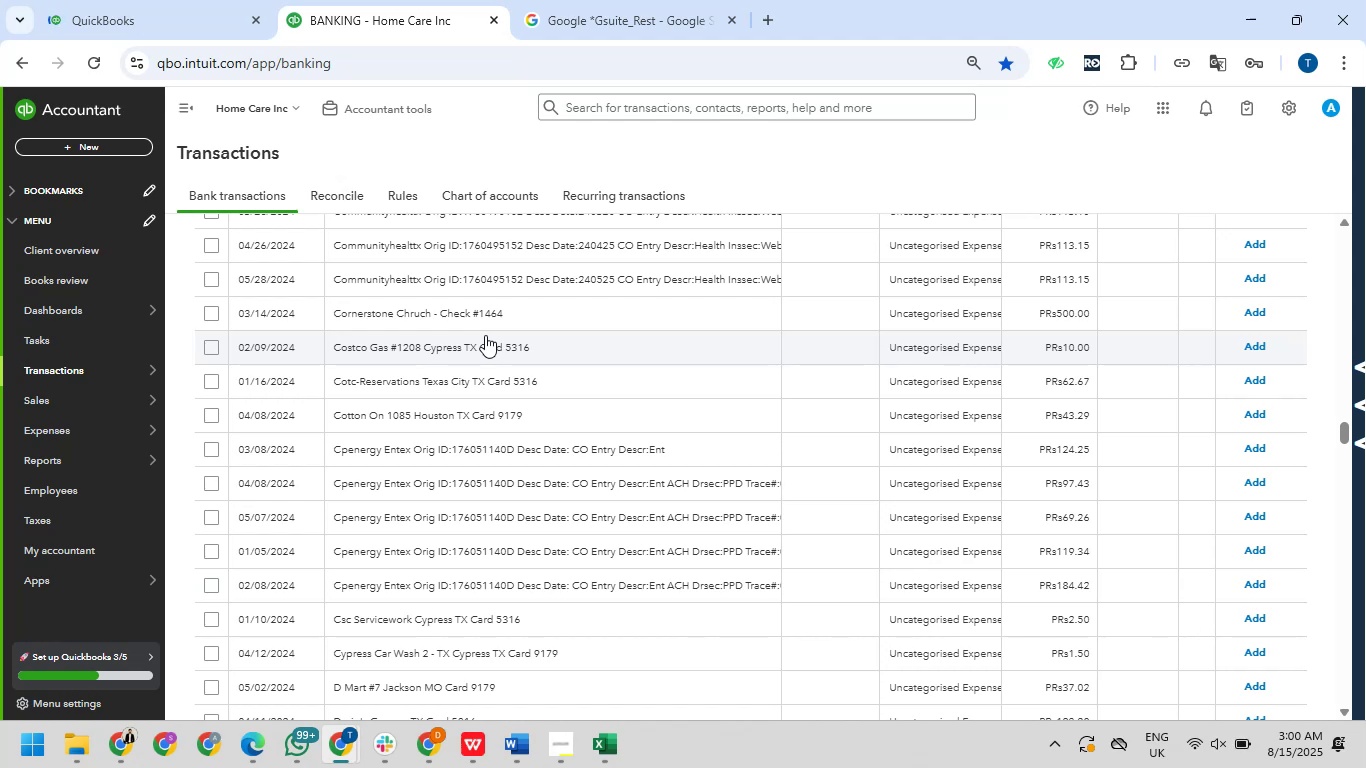 
wait(23.84)
 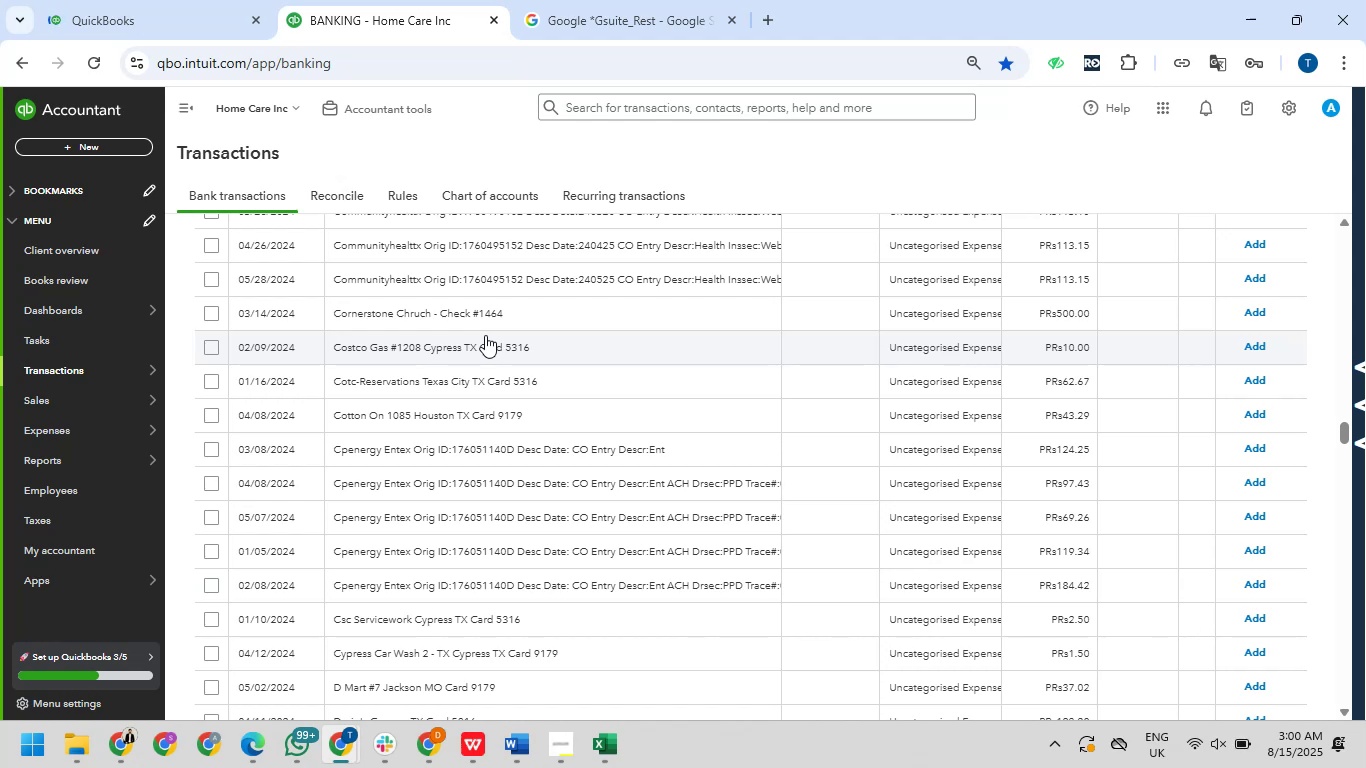 
left_click([231, 32])
 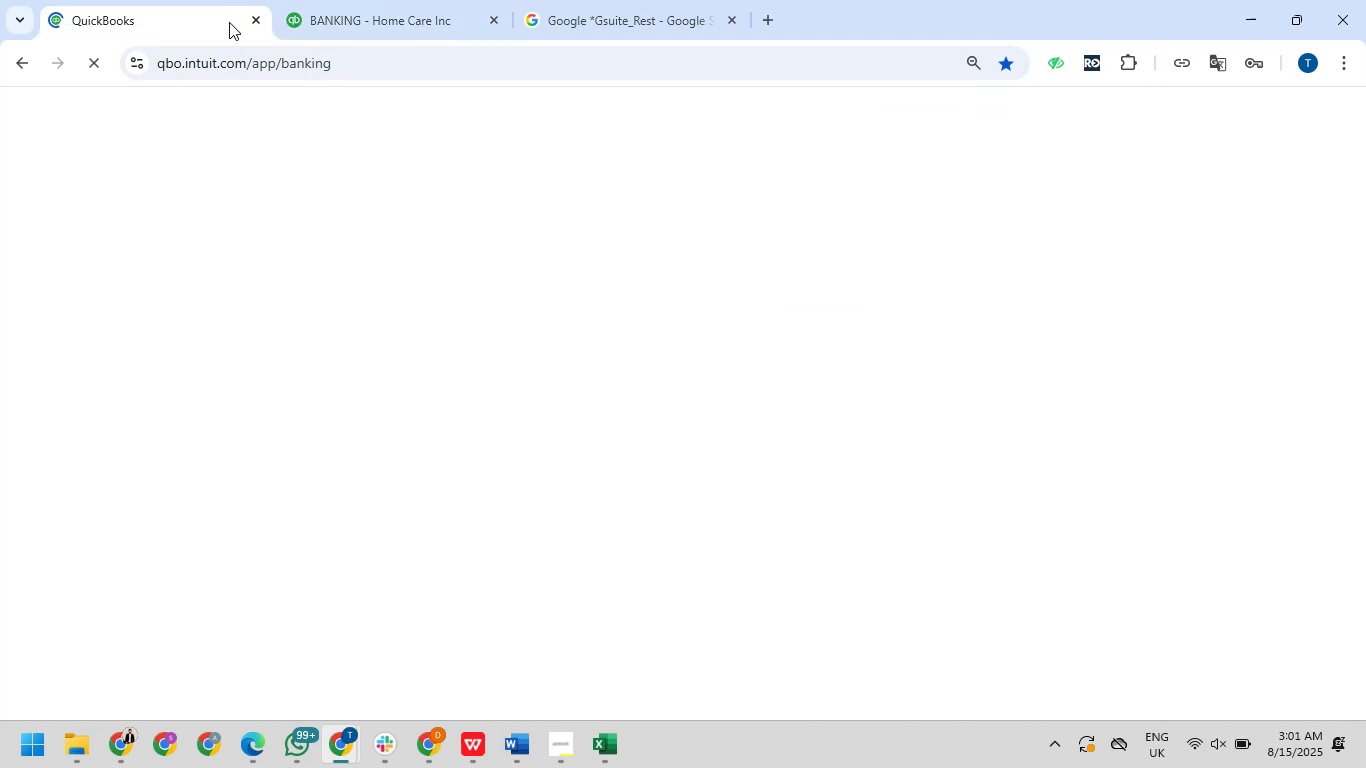 
left_click([263, 20])
 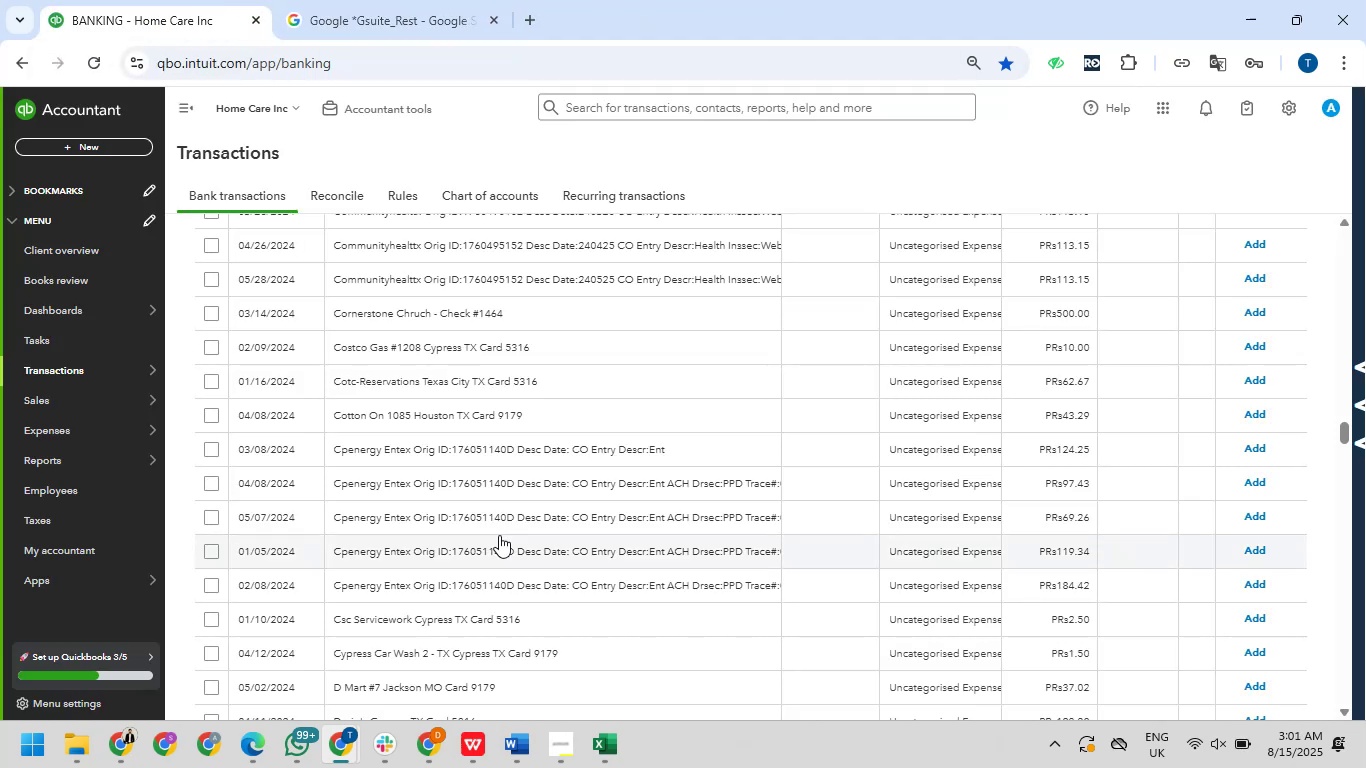 
scroll: coordinate [488, 499], scroll_direction: down, amount: 1.0
 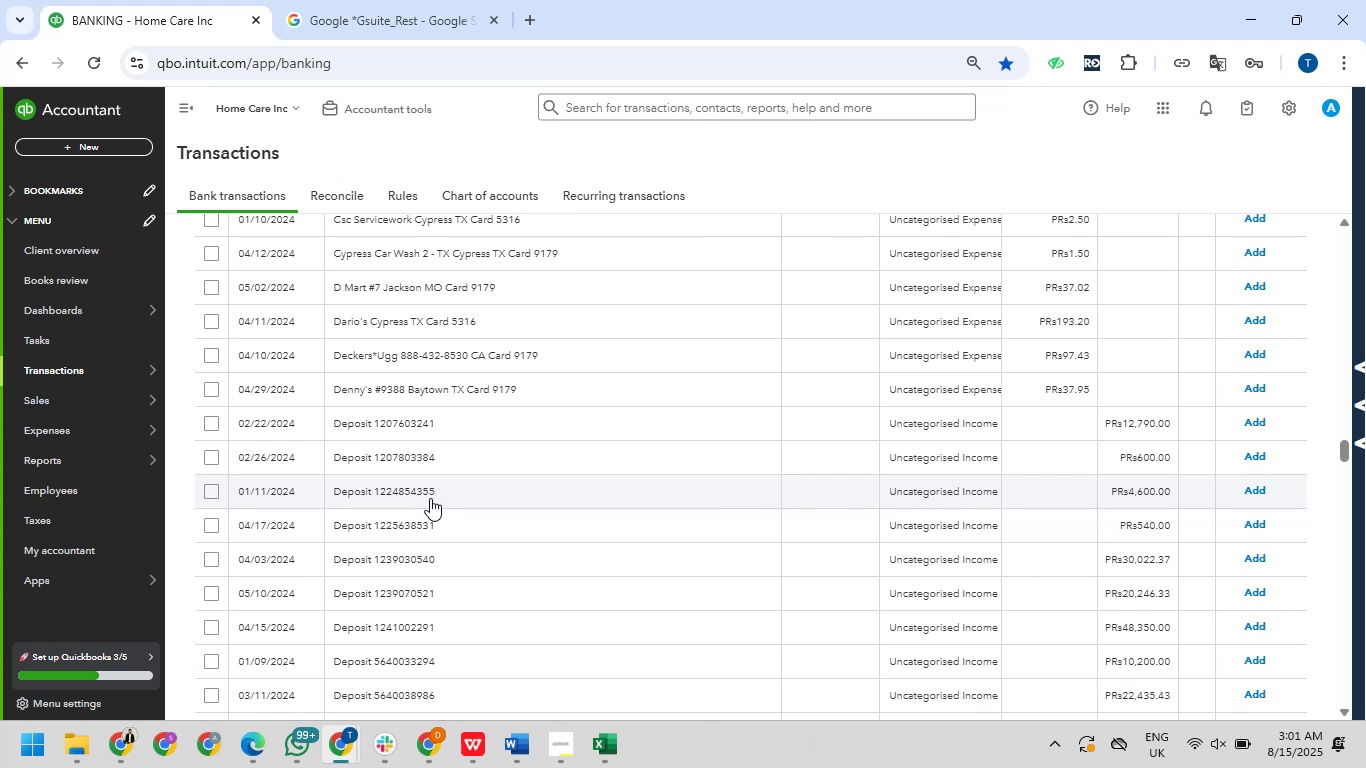 
scroll: coordinate [430, 494], scroll_direction: up, amount: 2.0
 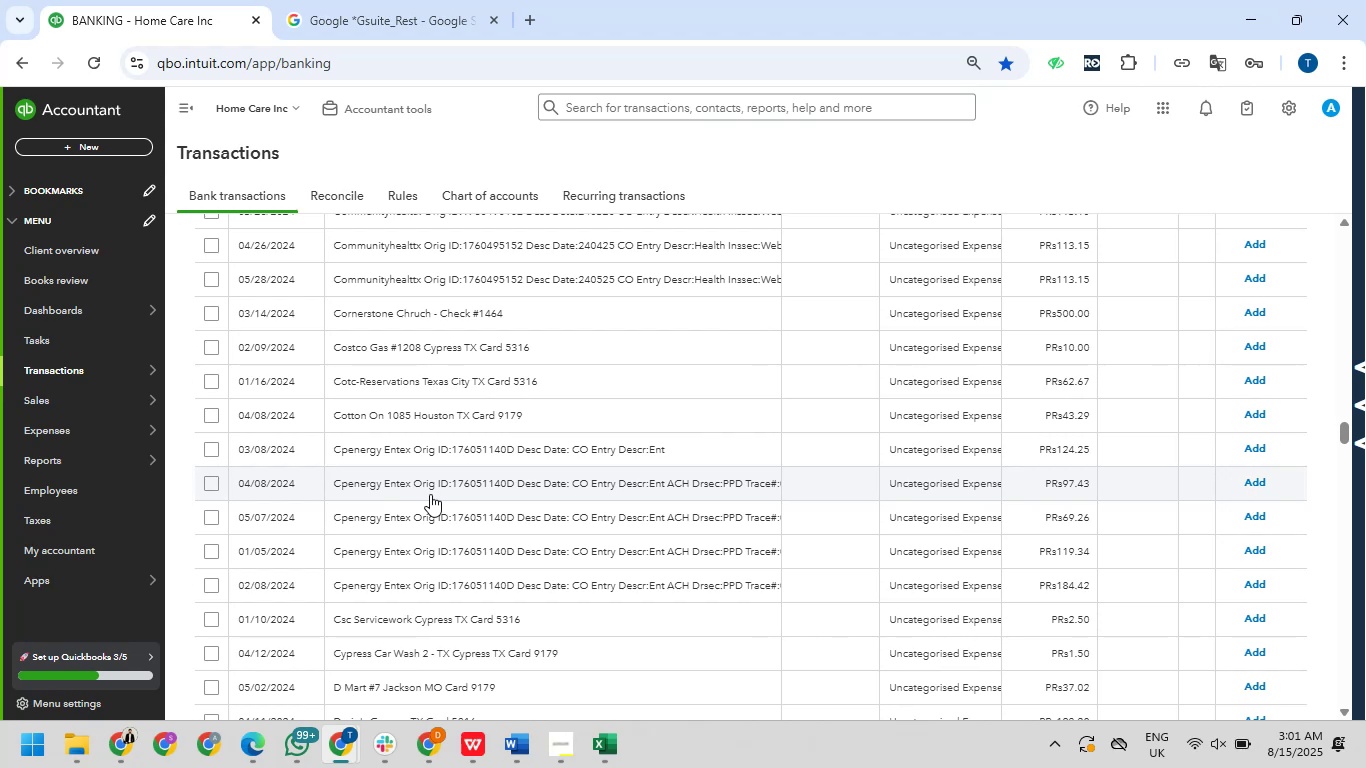 
wait(13.93)
 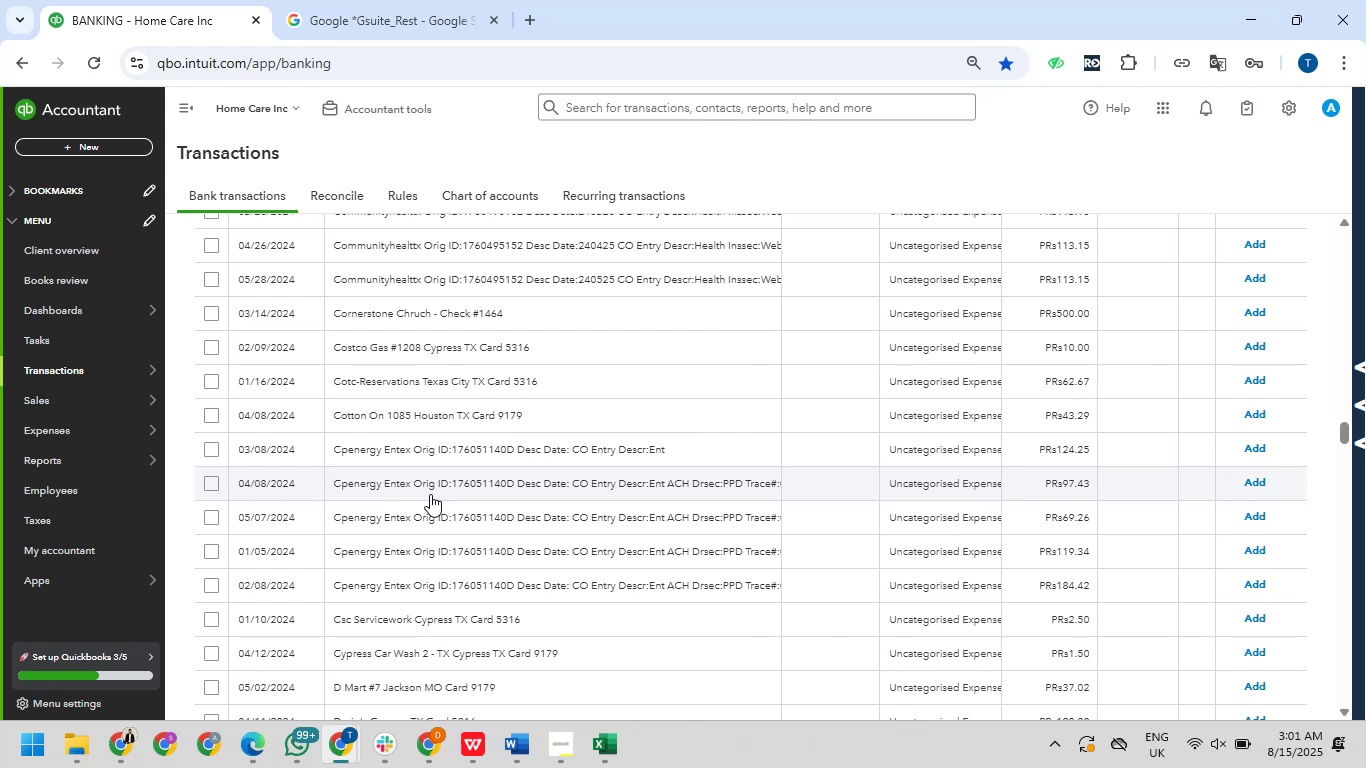 
scroll: coordinate [430, 490], scroll_direction: up, amount: 3.0
 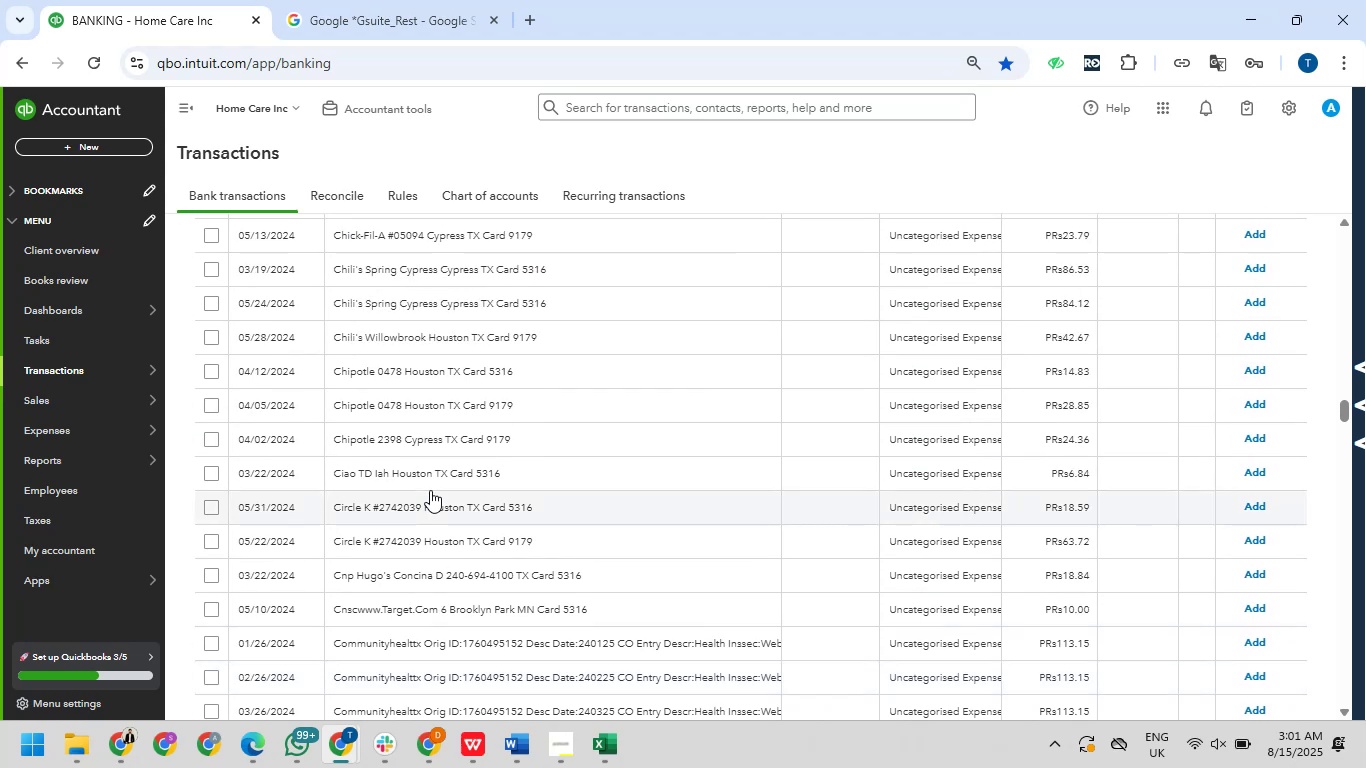 
scroll: coordinate [430, 490], scroll_direction: down, amount: 16.0
 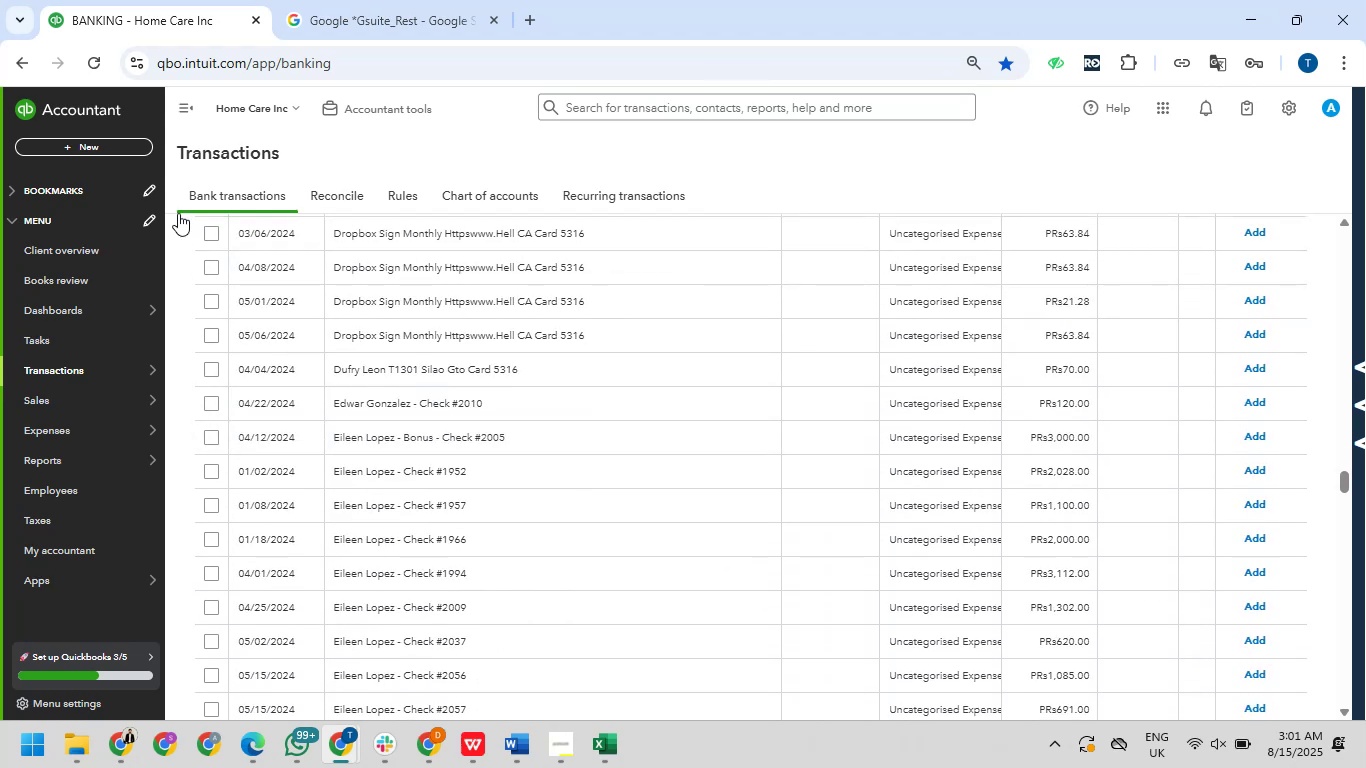 
scroll: coordinate [245, 240], scroll_direction: up, amount: 61.0
 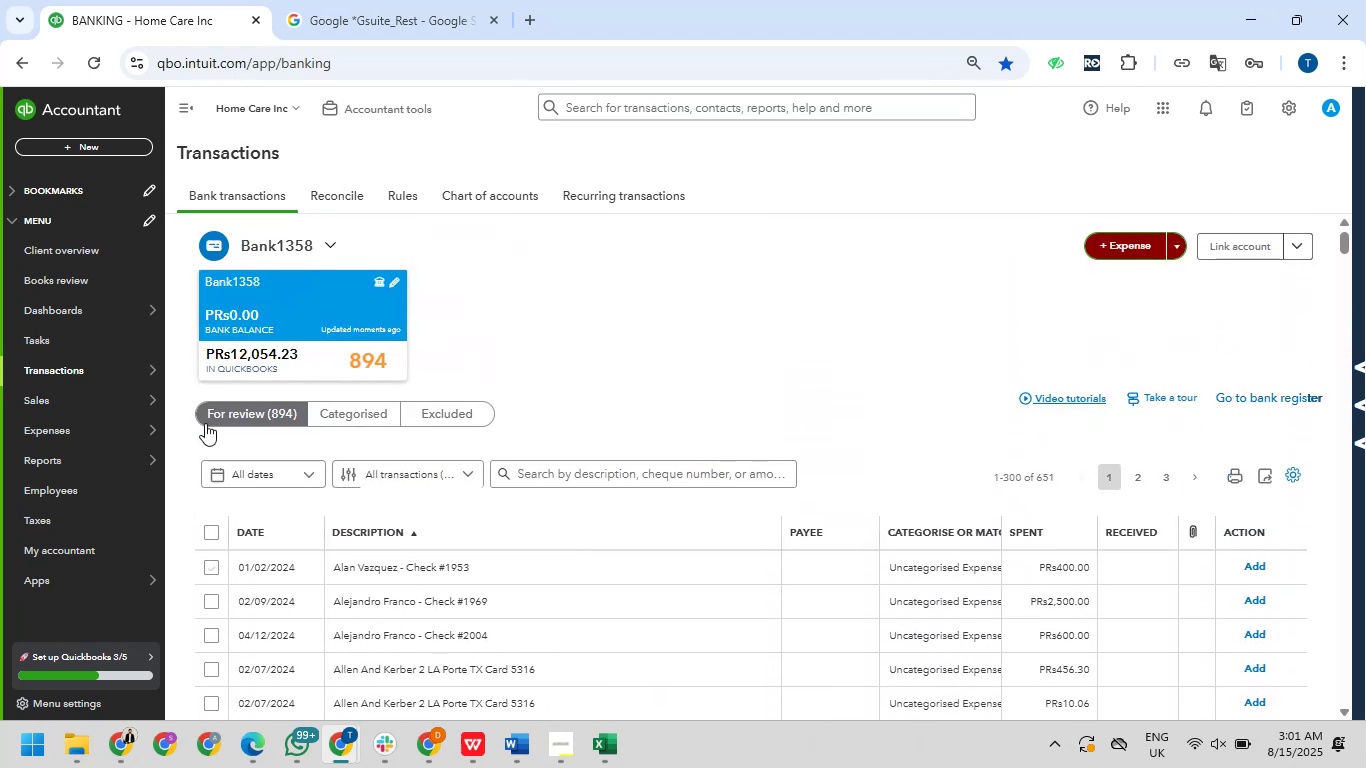 
left_click_drag(start_coordinate=[238, 395], to_coordinate=[242, 400])
 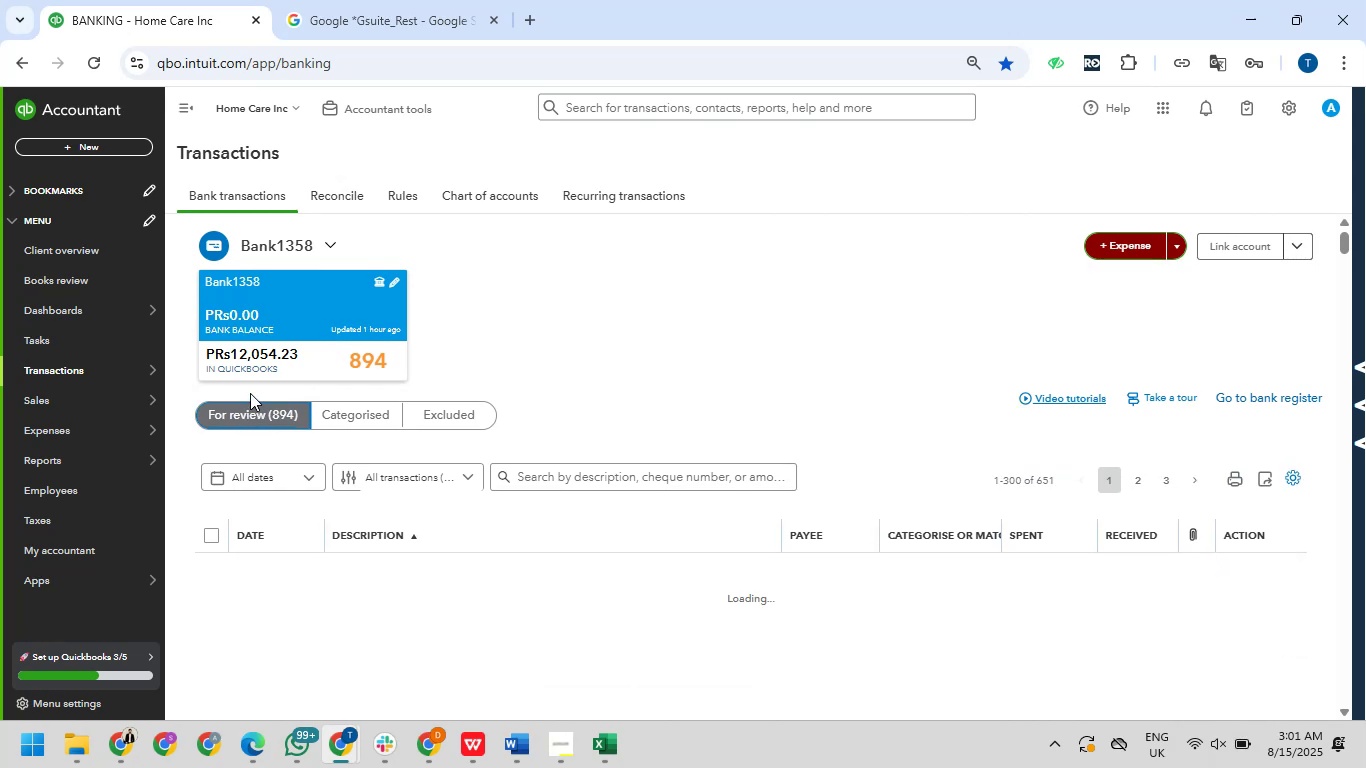 
scroll: coordinate [467, 356], scroll_direction: down, amount: 3.0
 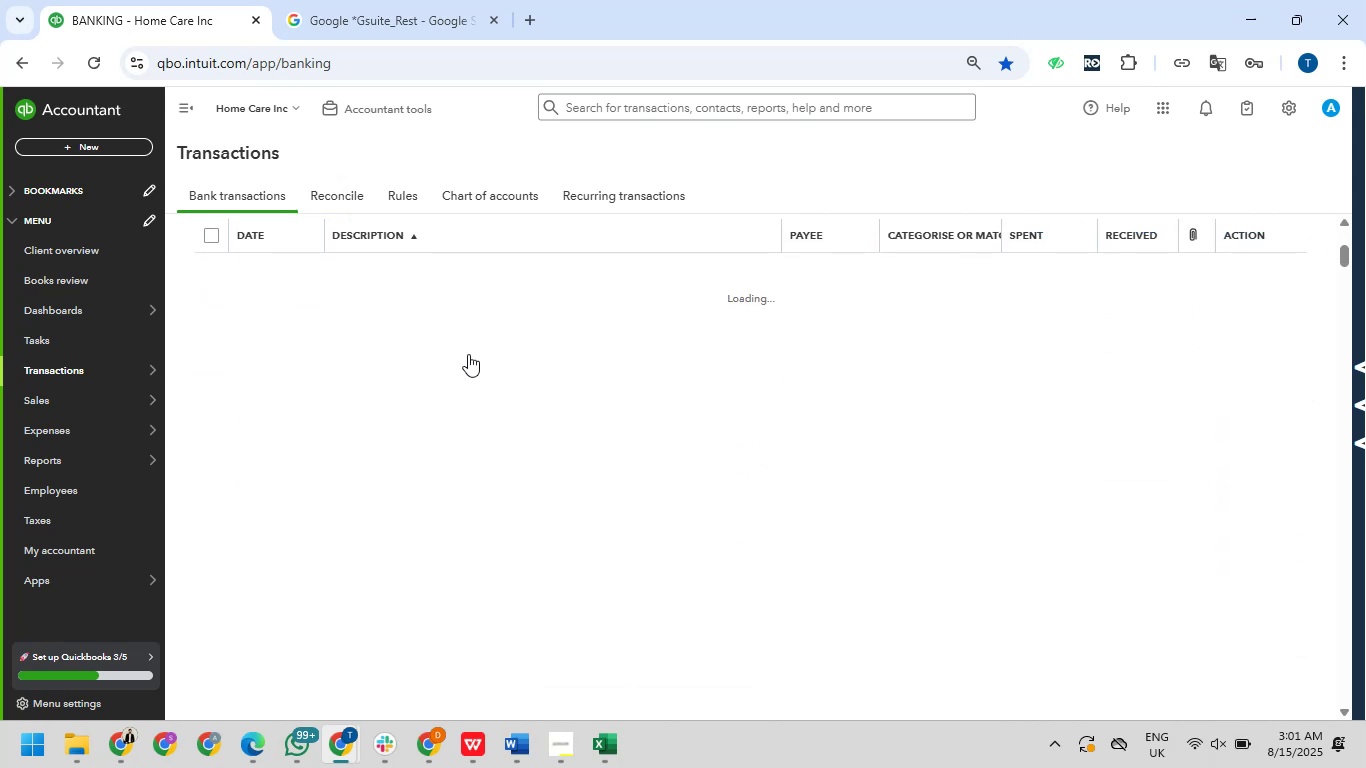 
scroll: coordinate [468, 354], scroll_direction: up, amount: 1.0
 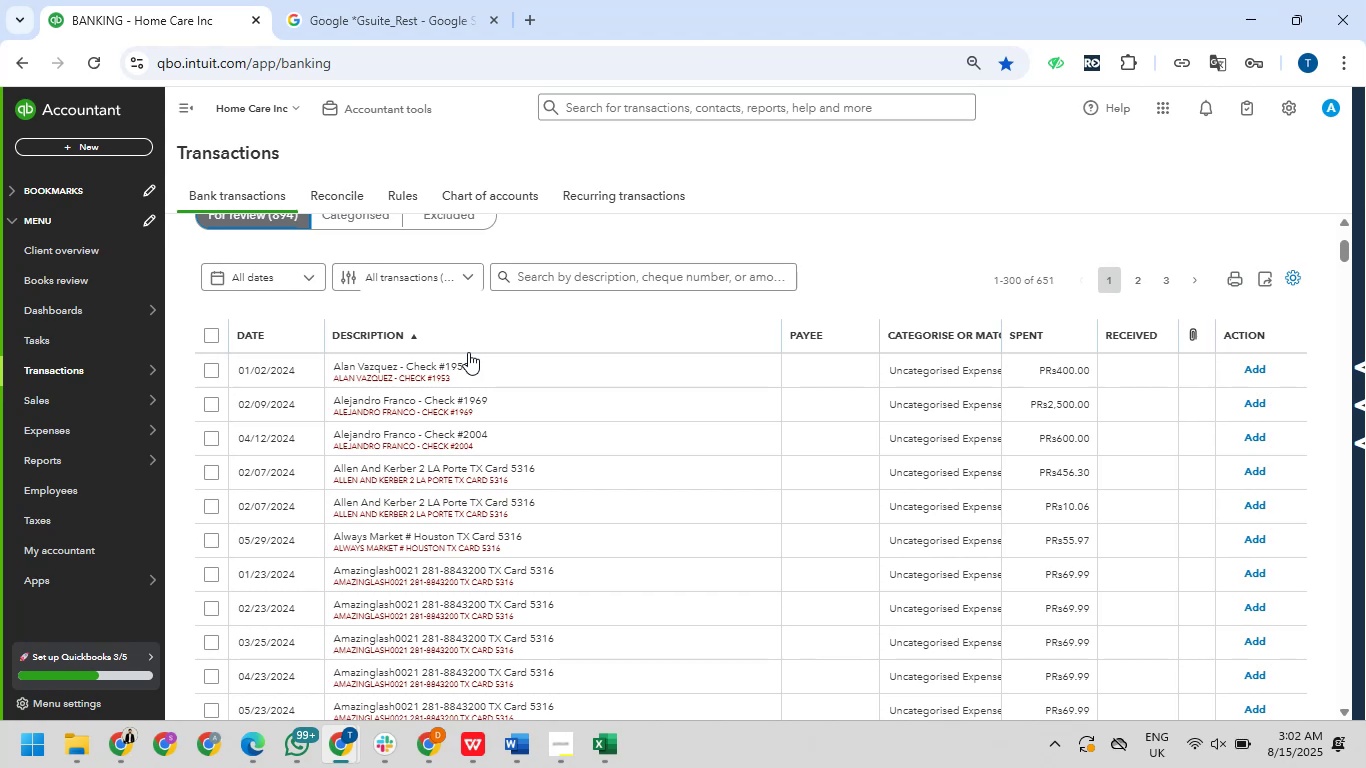 
wait(61.46)
 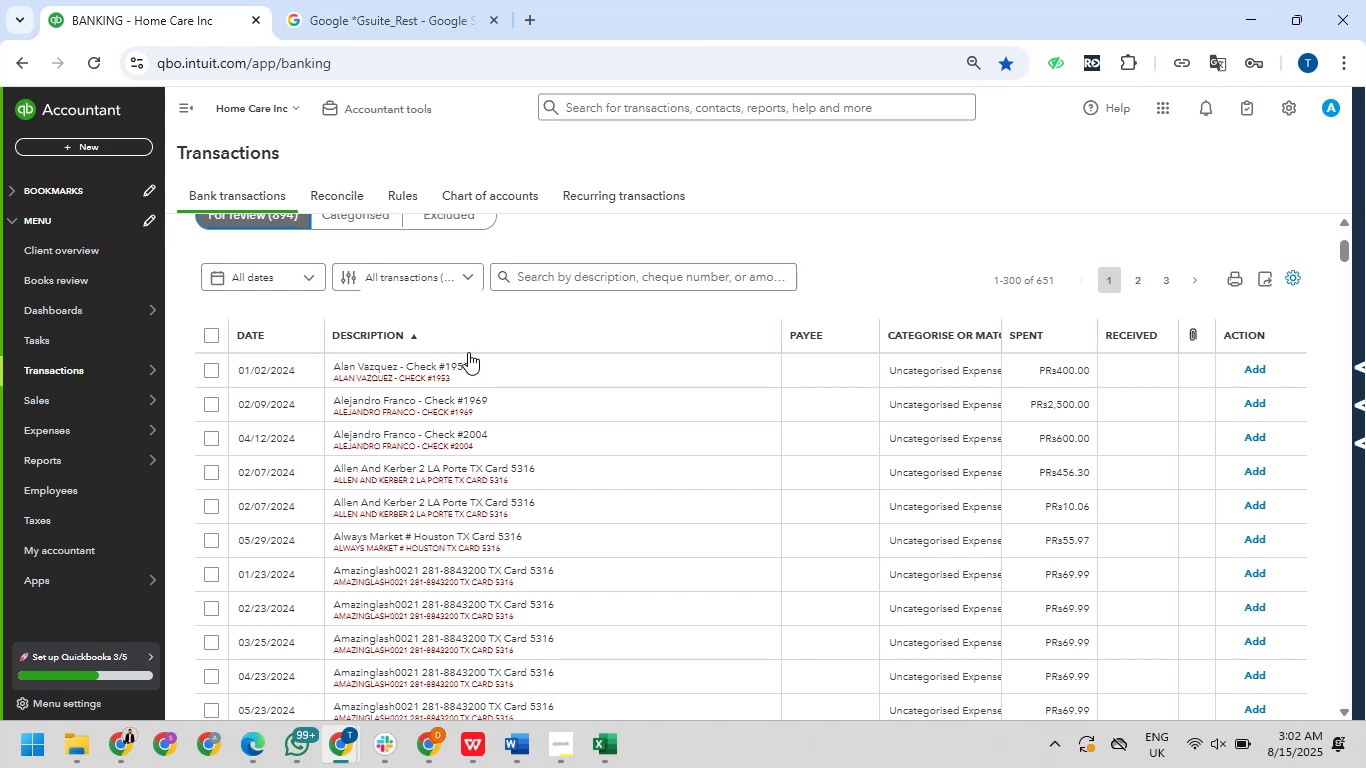 
scroll: coordinate [468, 352], scroll_direction: down, amount: 2.0
 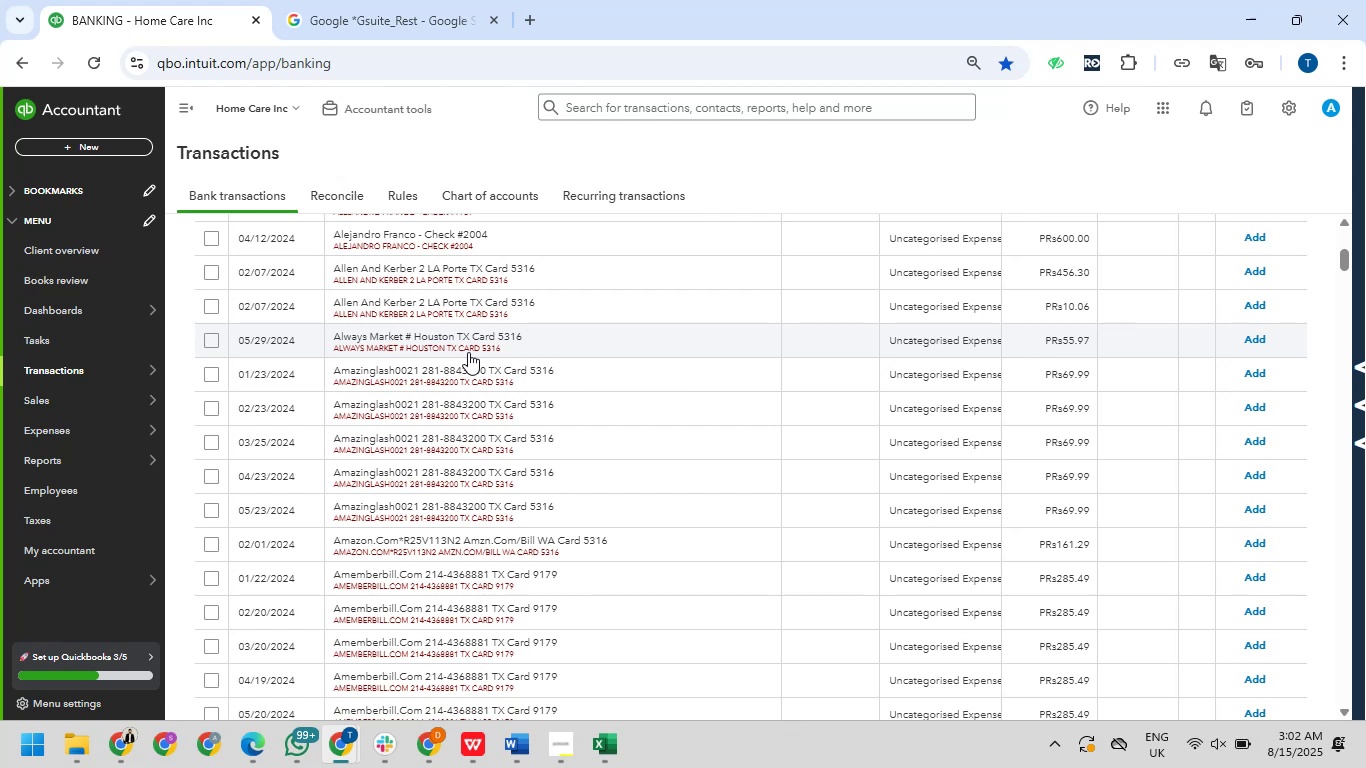 
wait(7.32)
 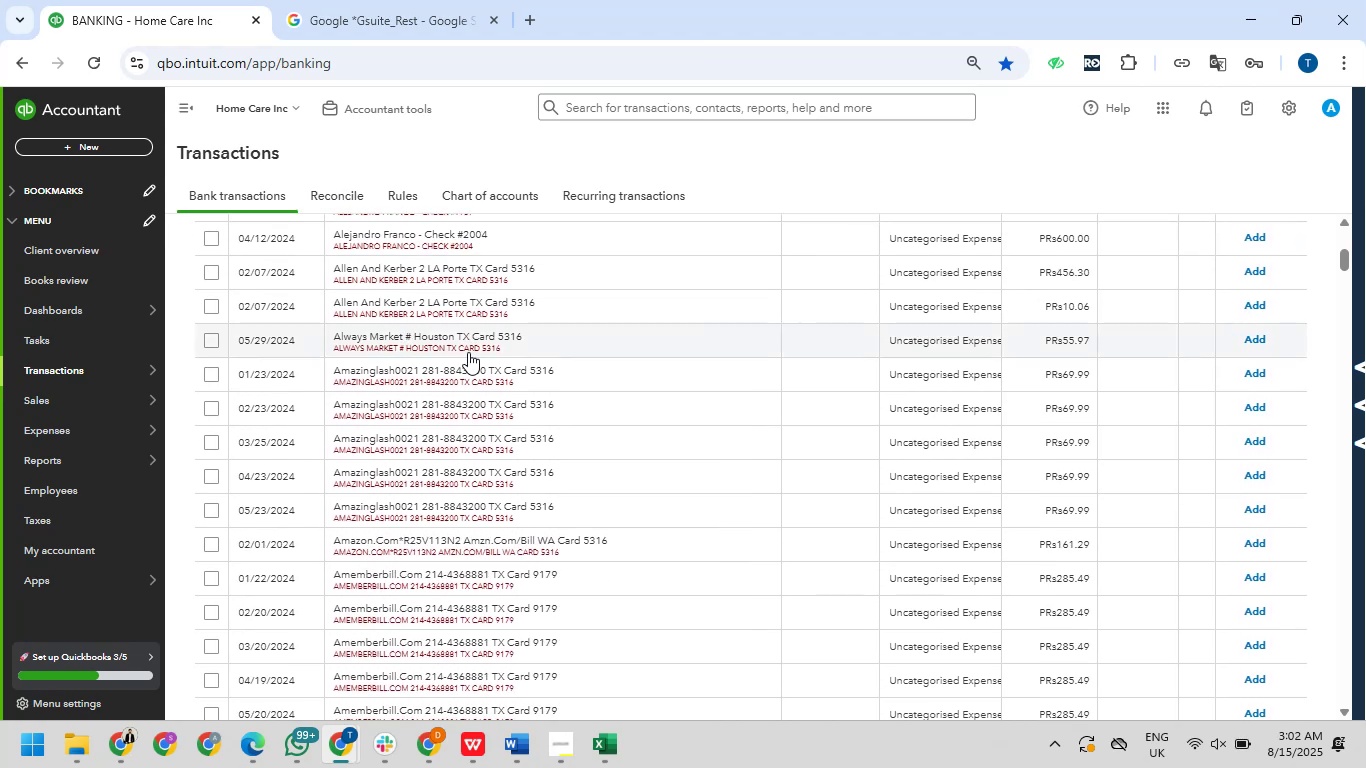 
scroll: coordinate [424, 351], scroll_direction: down, amount: 1.0
 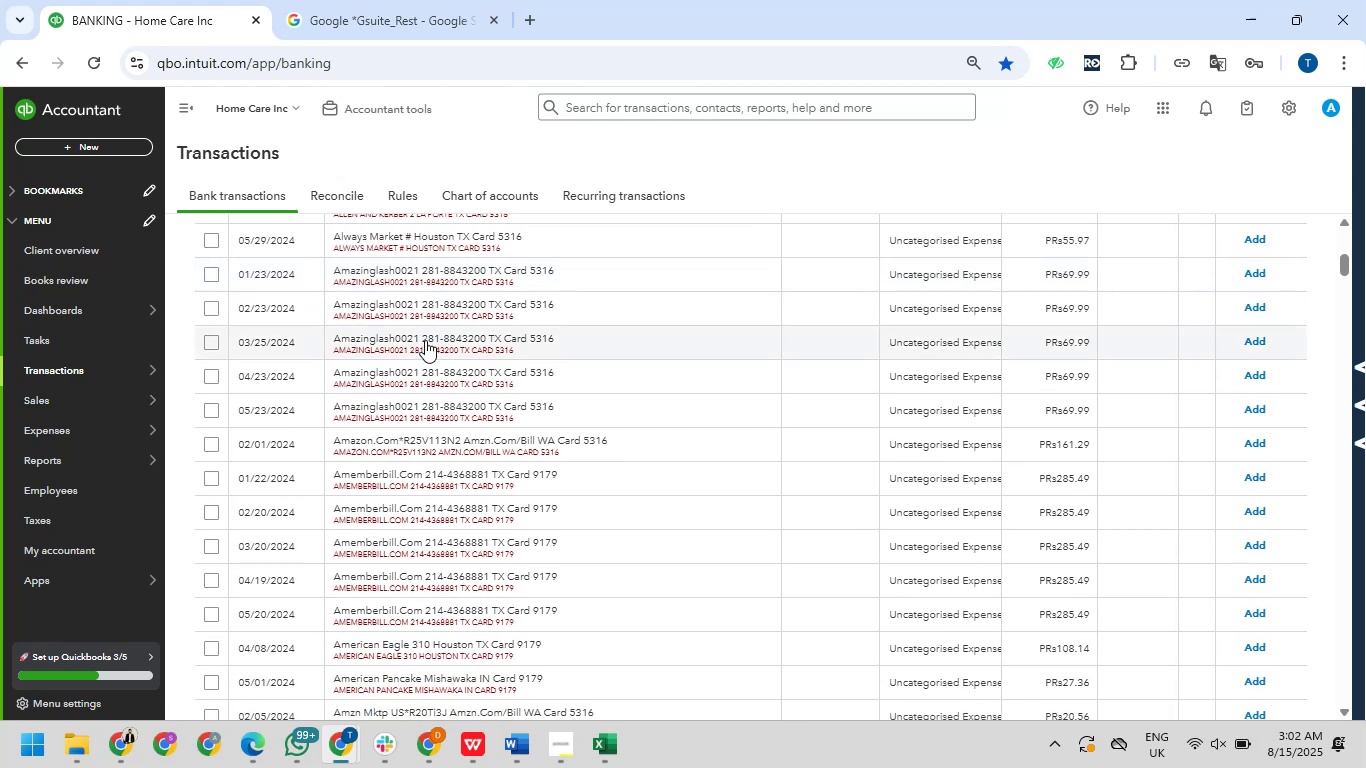 
scroll: coordinate [425, 339], scroll_direction: up, amount: 3.0
 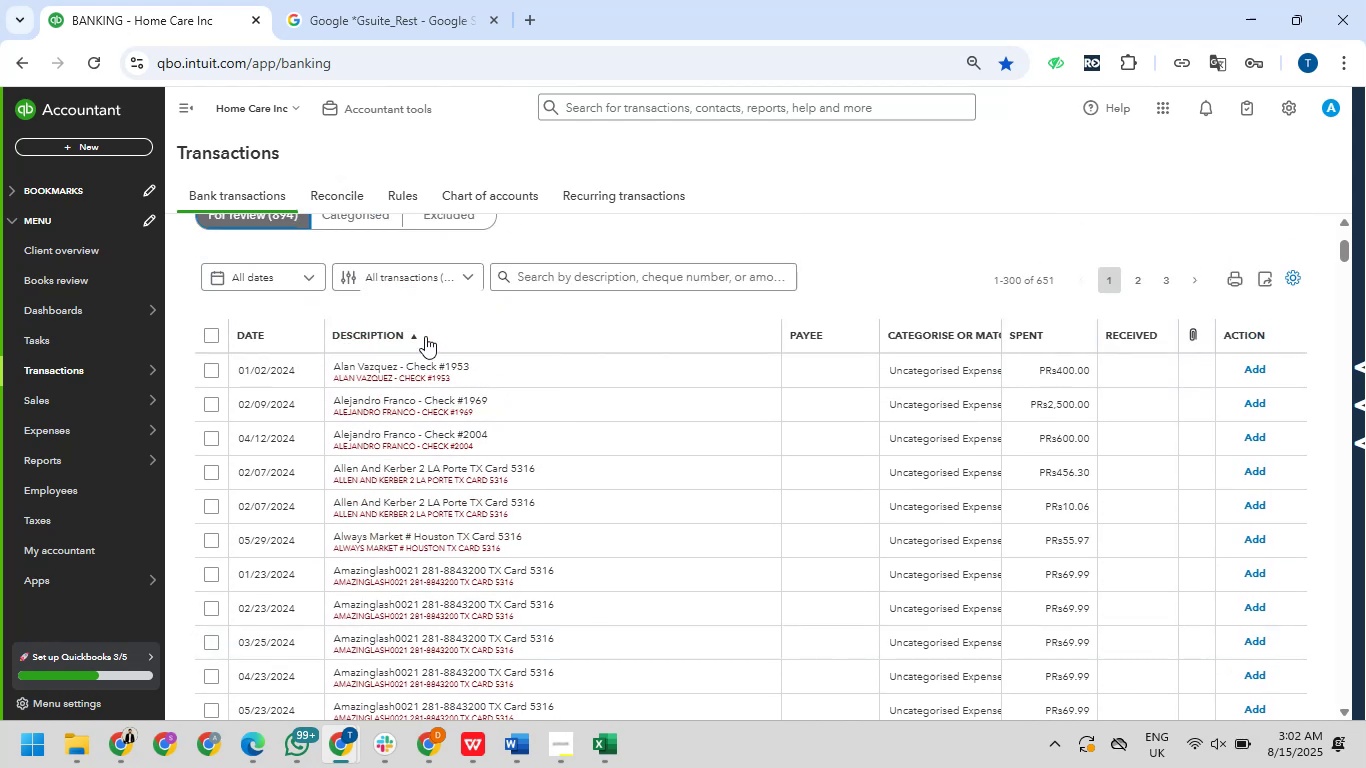 
scroll: coordinate [424, 335], scroll_direction: down, amount: 15.0
 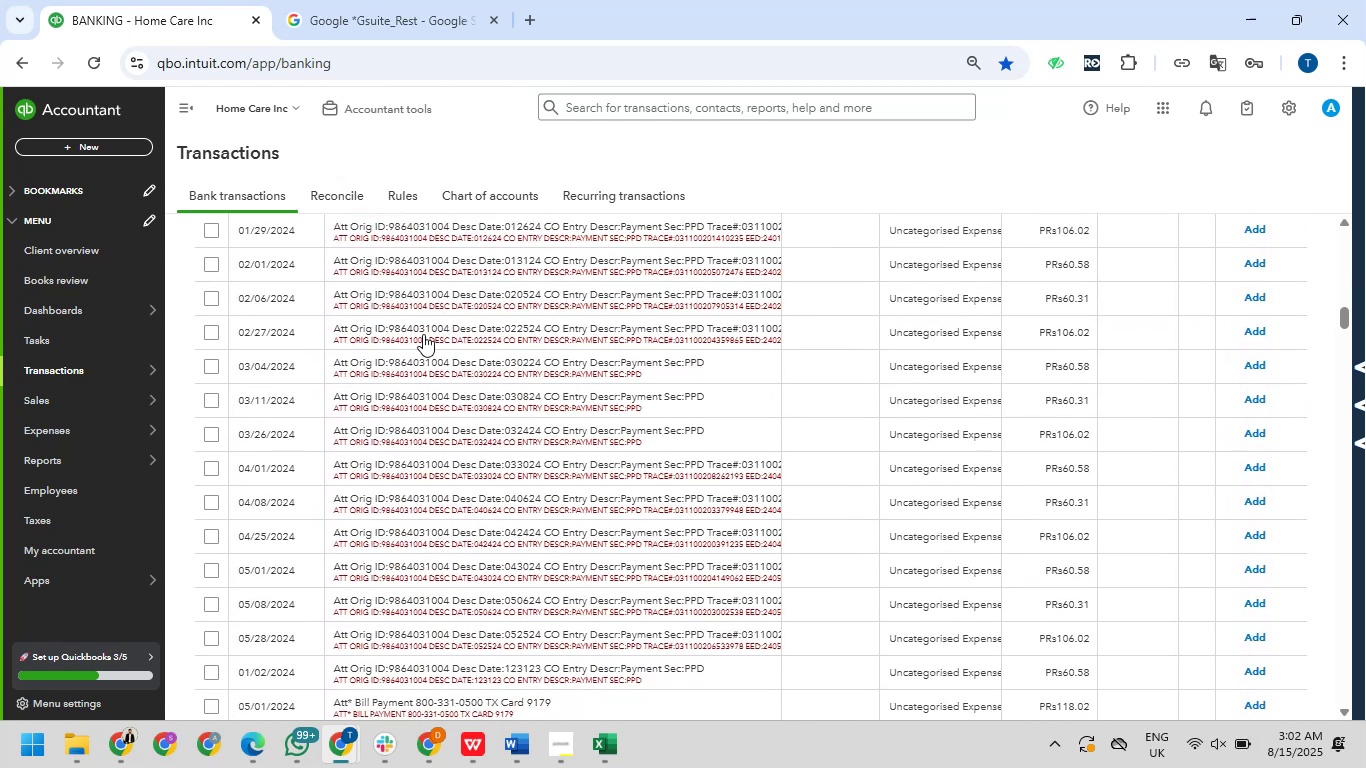 
scroll: coordinate [423, 334], scroll_direction: up, amount: 20.0
 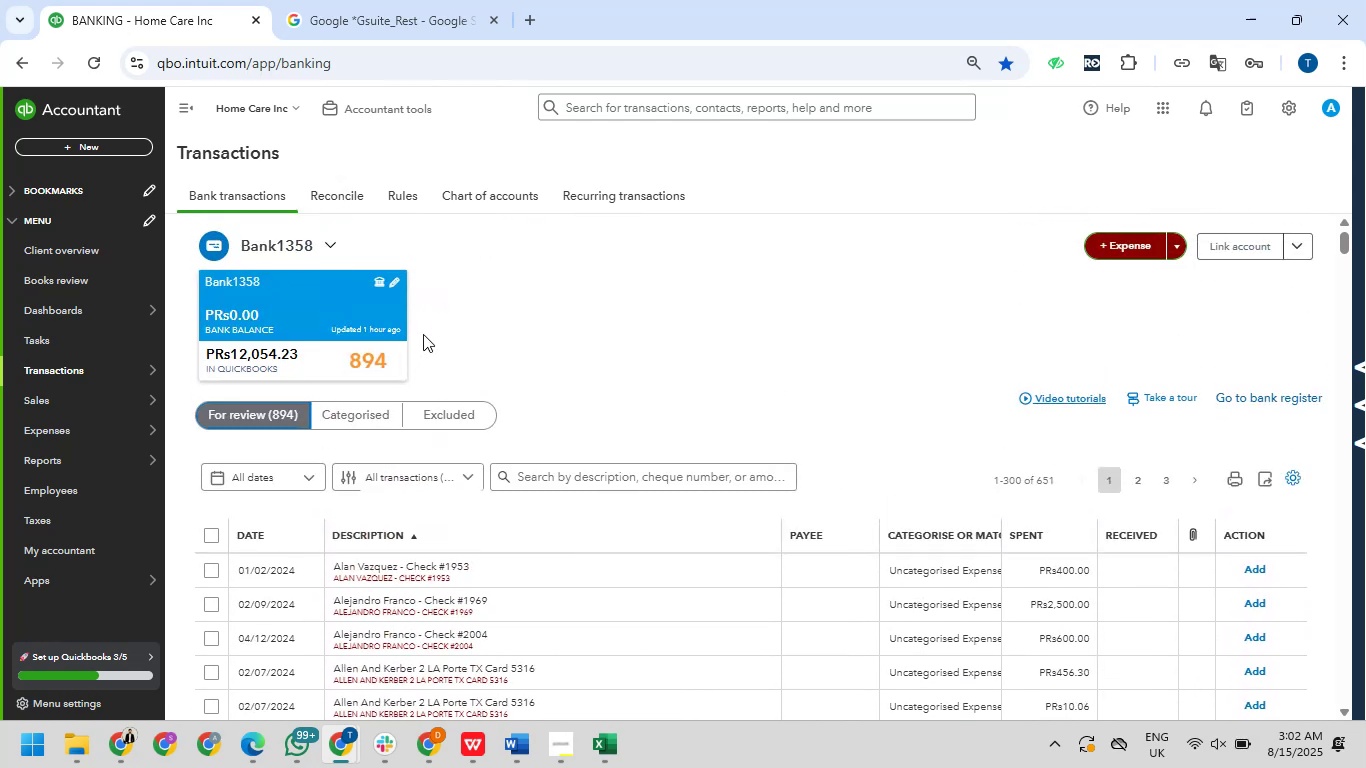 
scroll: coordinate [409, 328], scroll_direction: down, amount: 116.0
 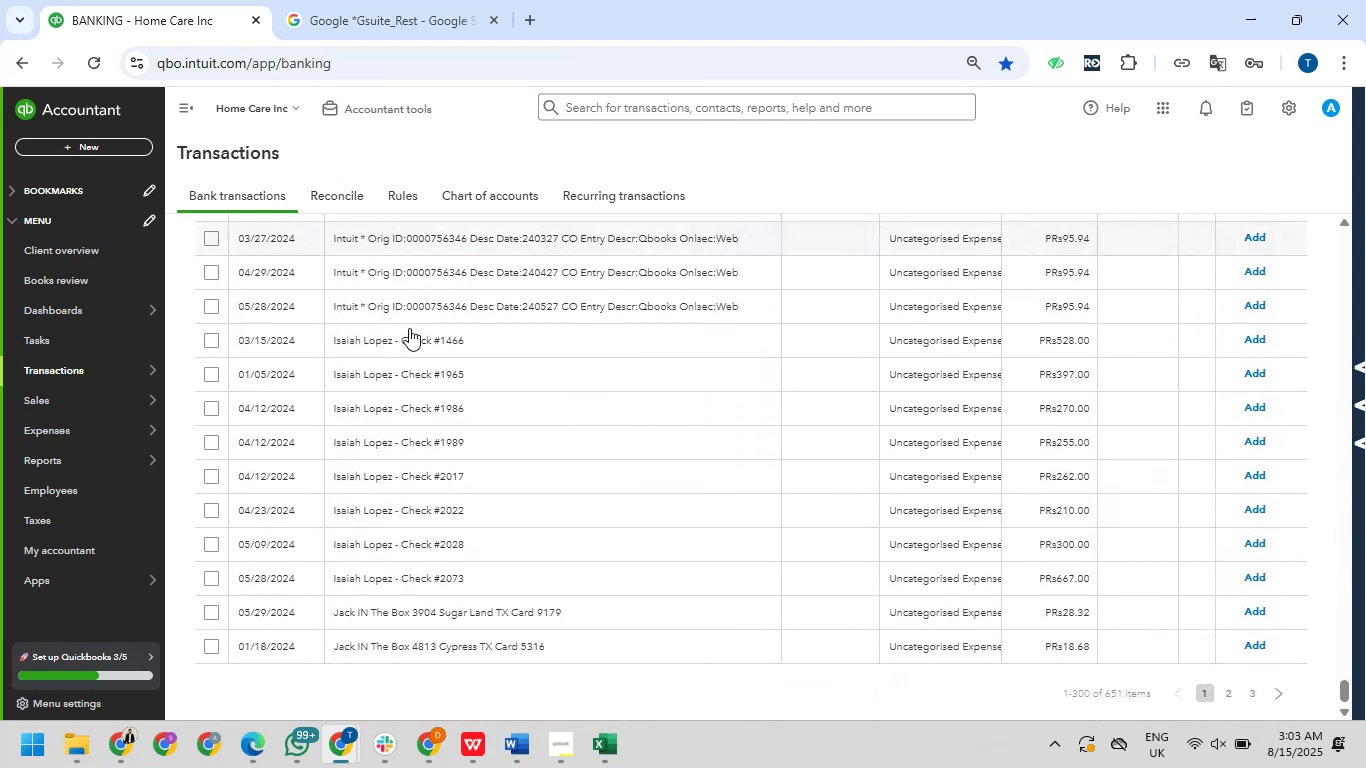 
scroll: coordinate [409, 325], scroll_direction: up, amount: 107.0
 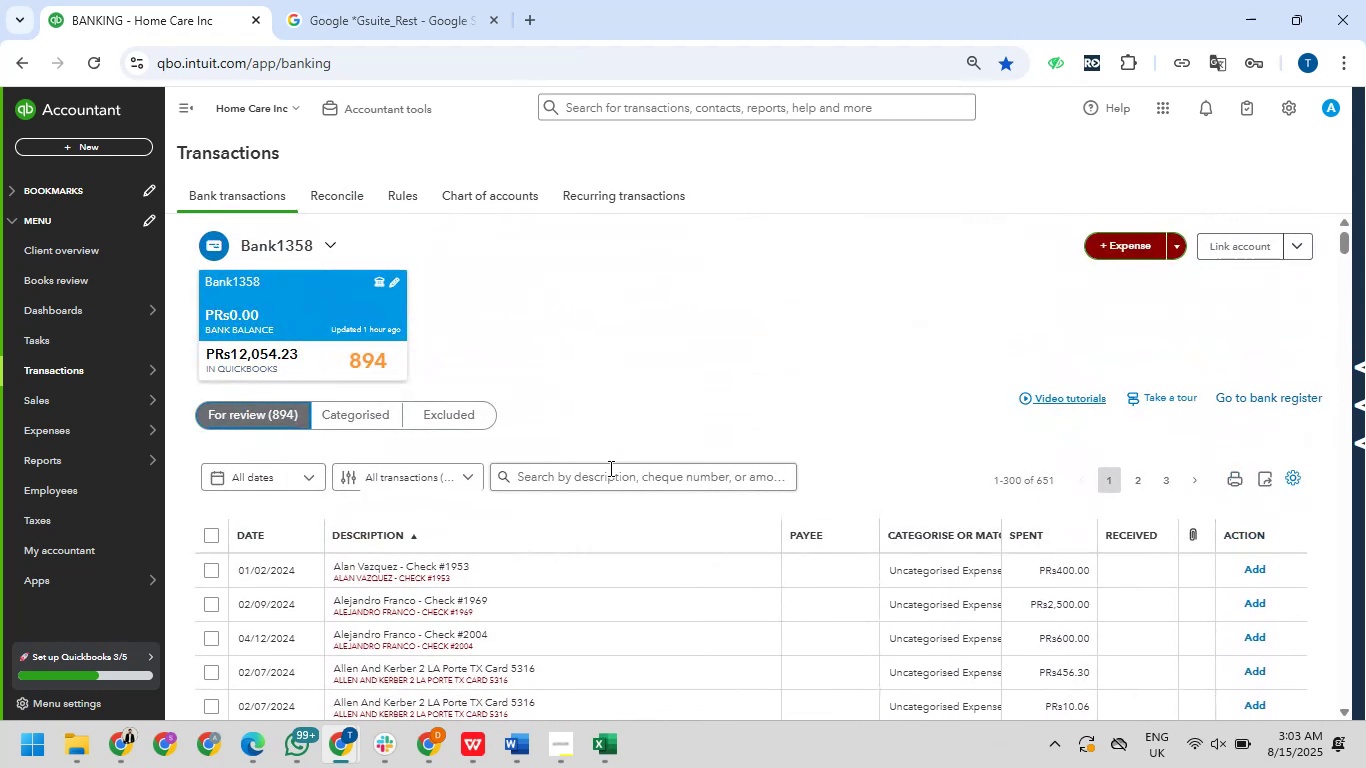 
left_click_drag(start_coordinate=[609, 480], to_coordinate=[609, 472])
 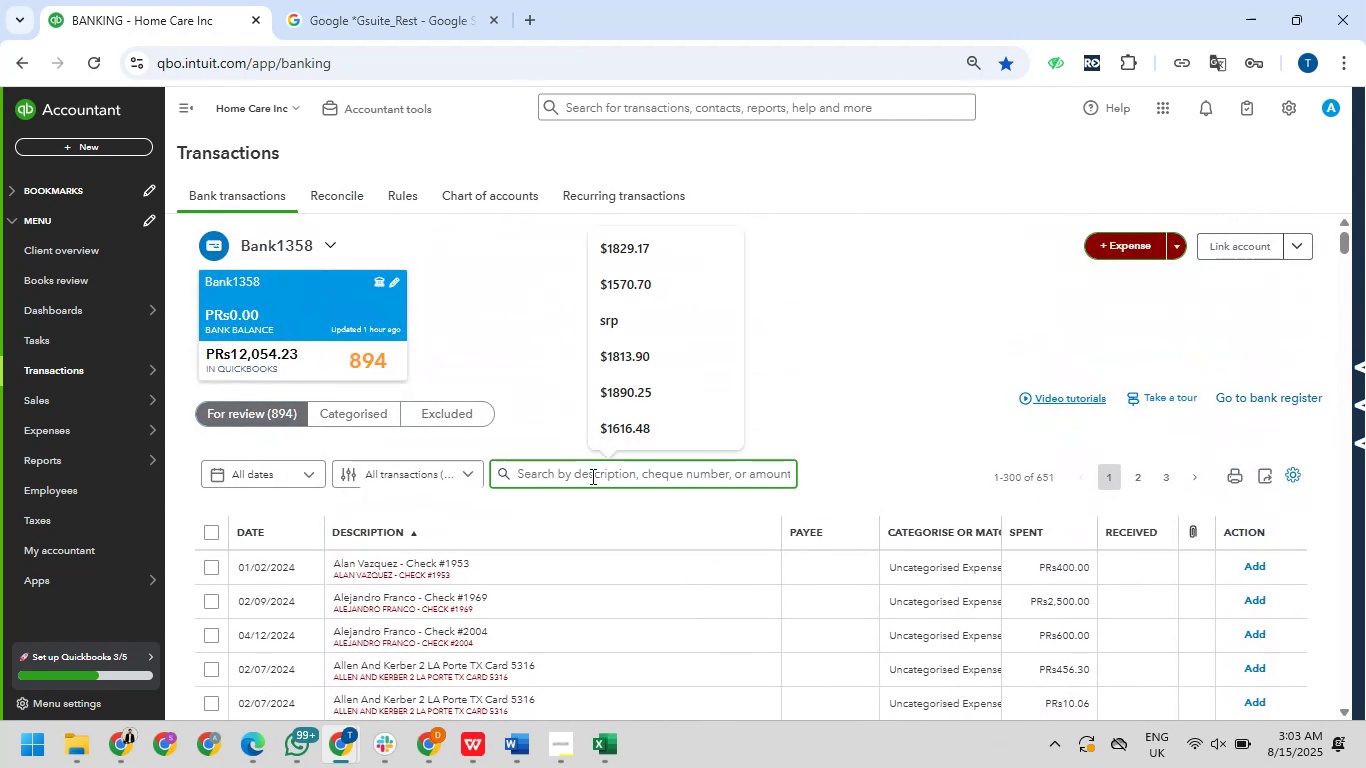 
mouse_move([527, 460])
 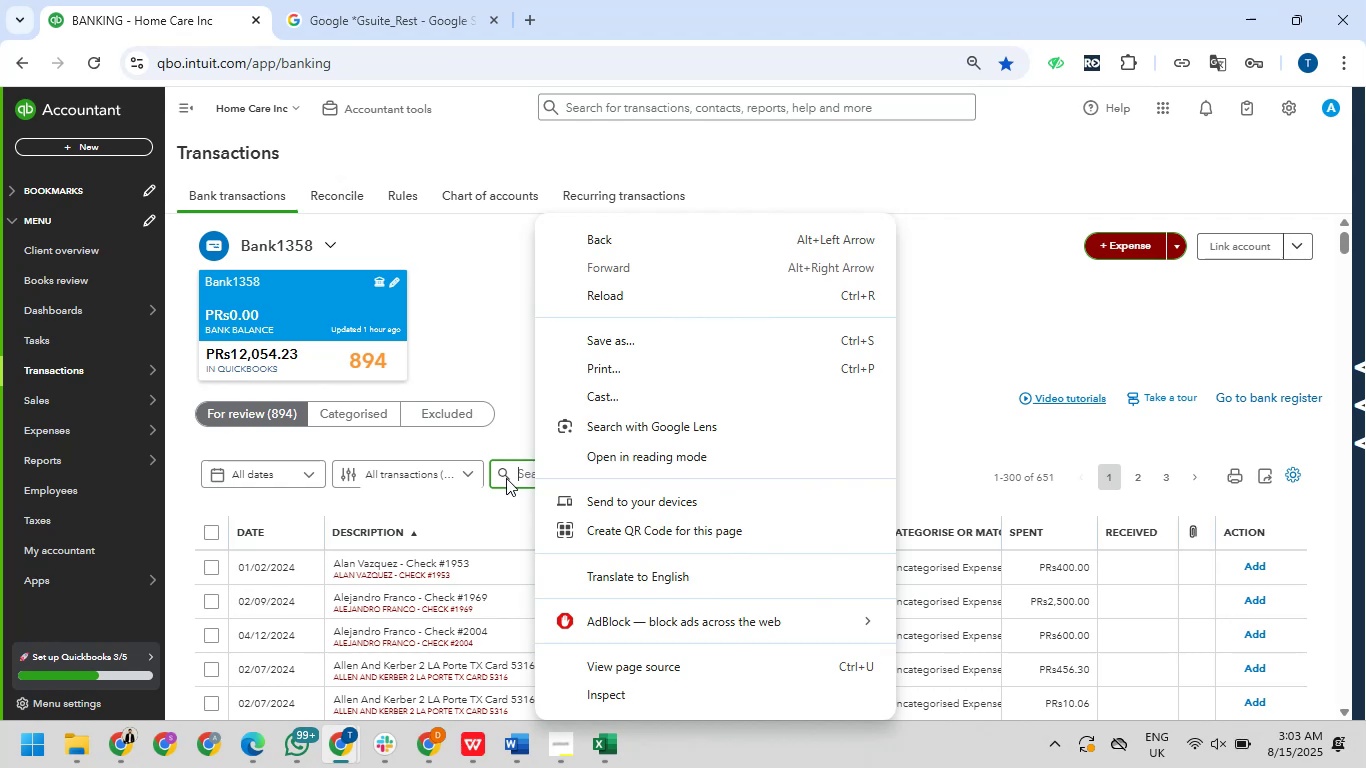 
left_click([515, 477])
 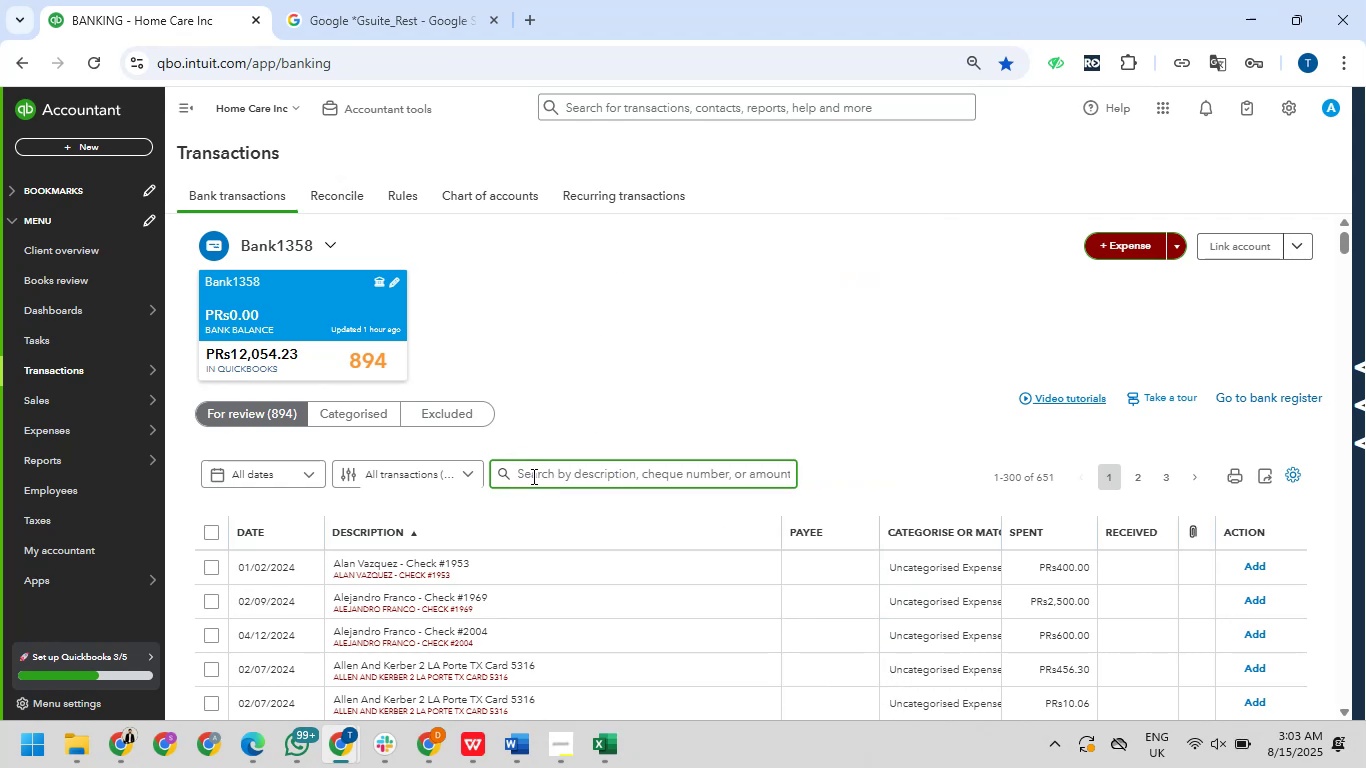 
right_click([532, 477])
 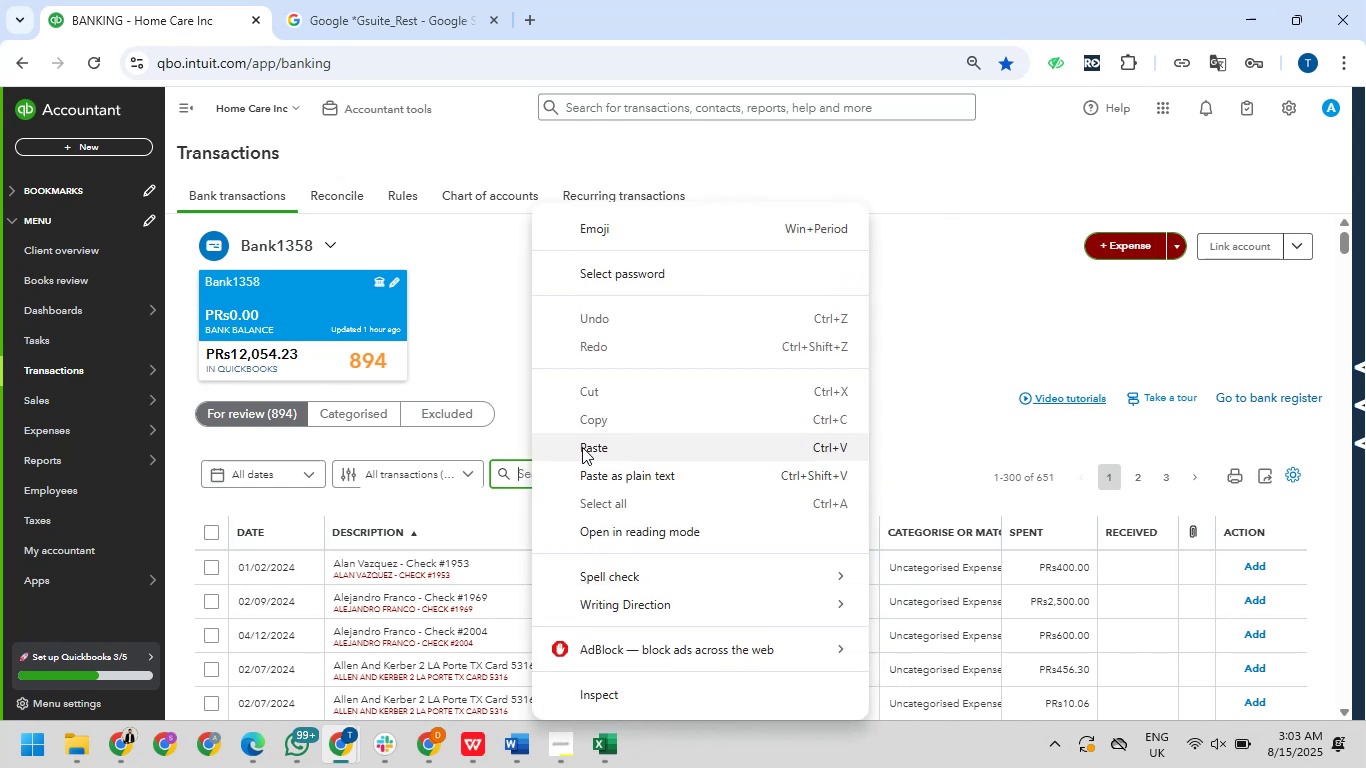 
left_click([582, 447])
 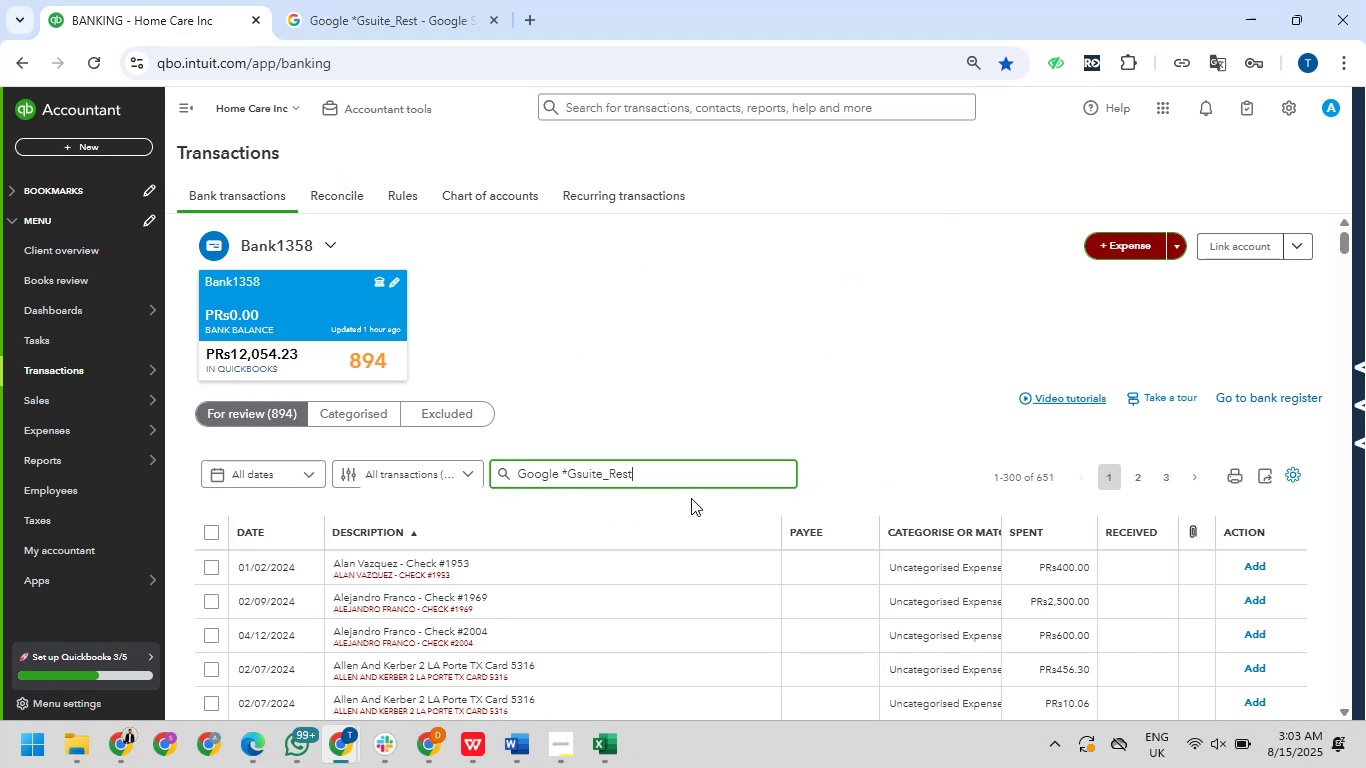 
key(NumpadEnter)
 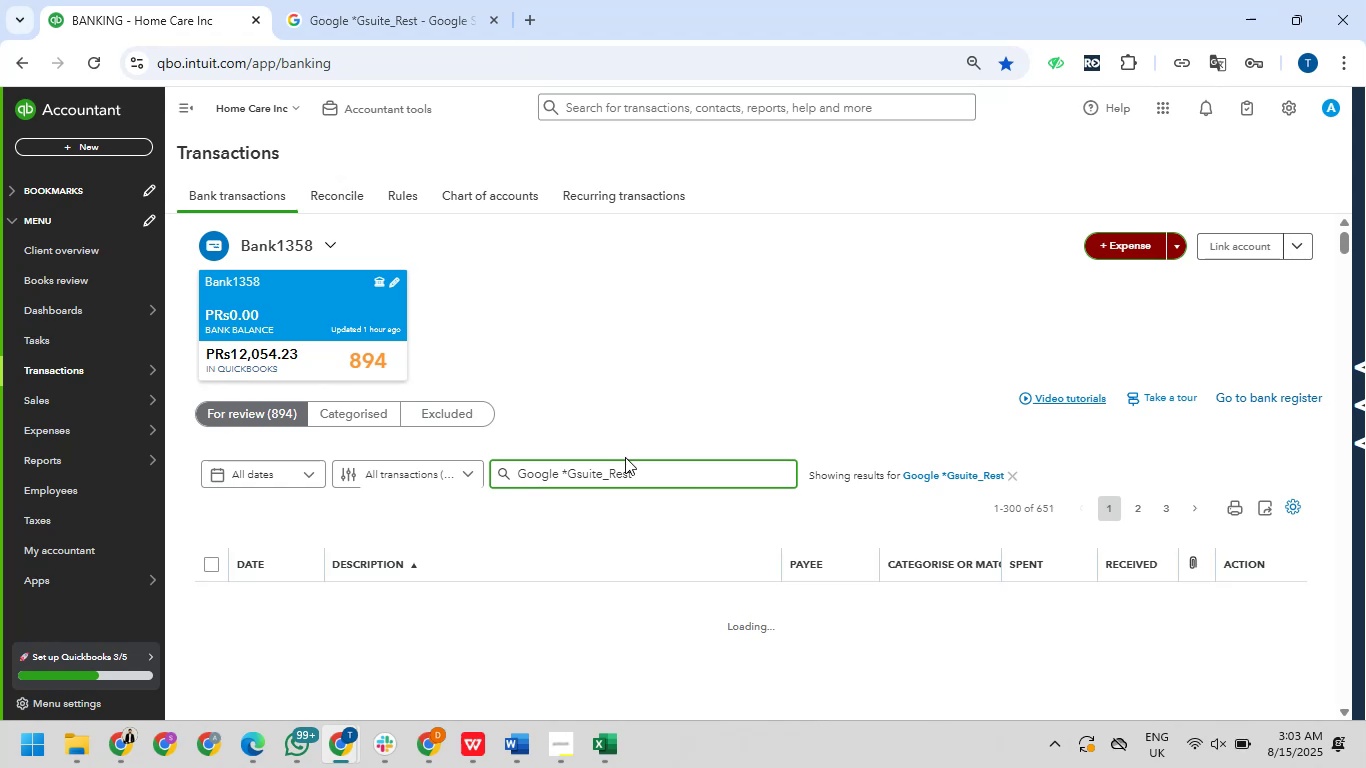 
wait(6.64)
 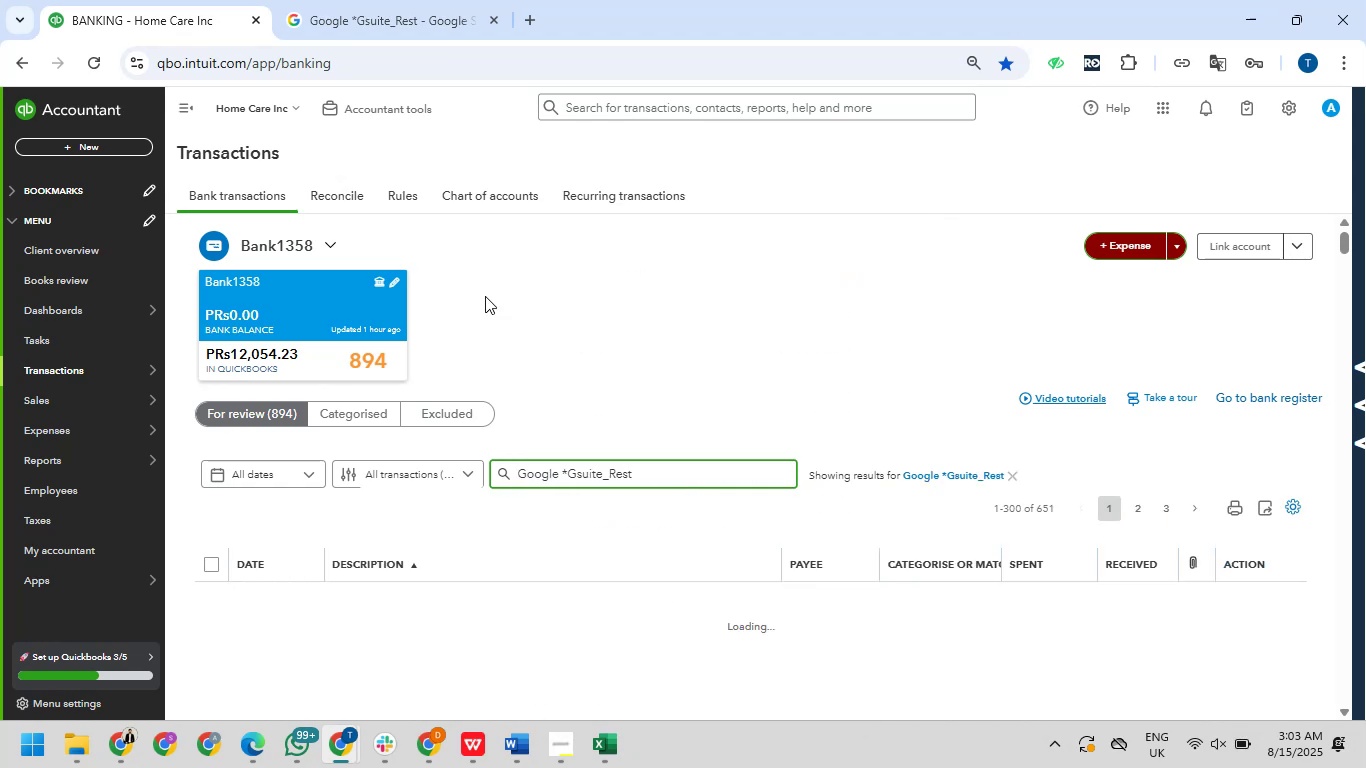 
key(BracketRight)
 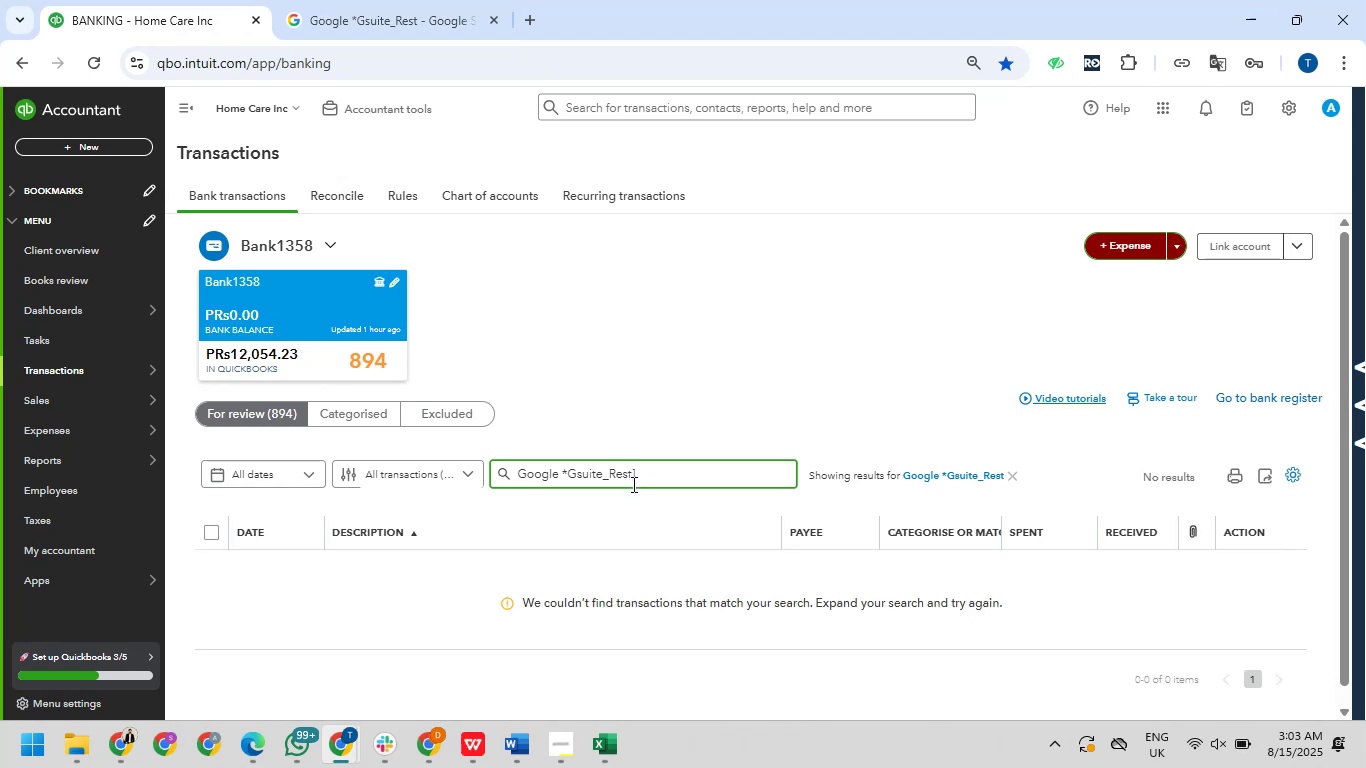 
key(Backspace)
 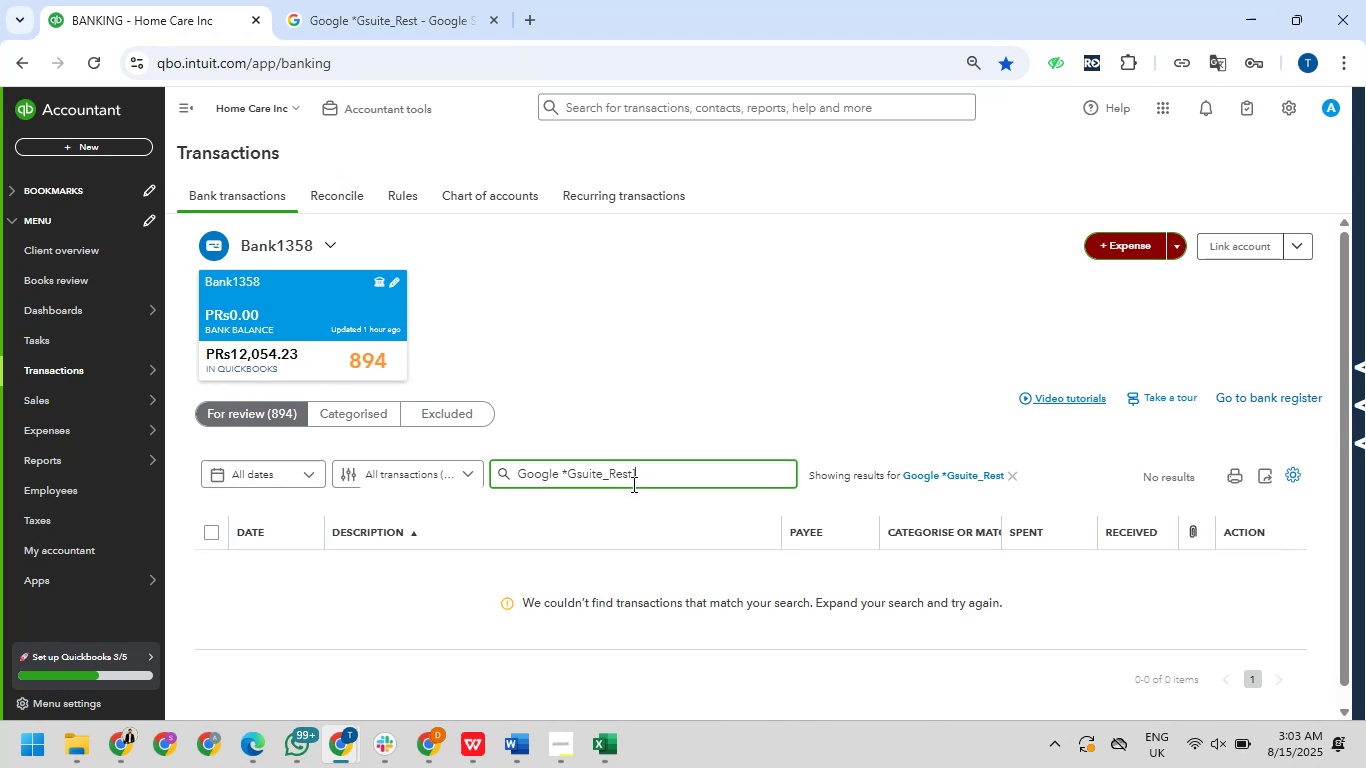 
key(Backspace)
 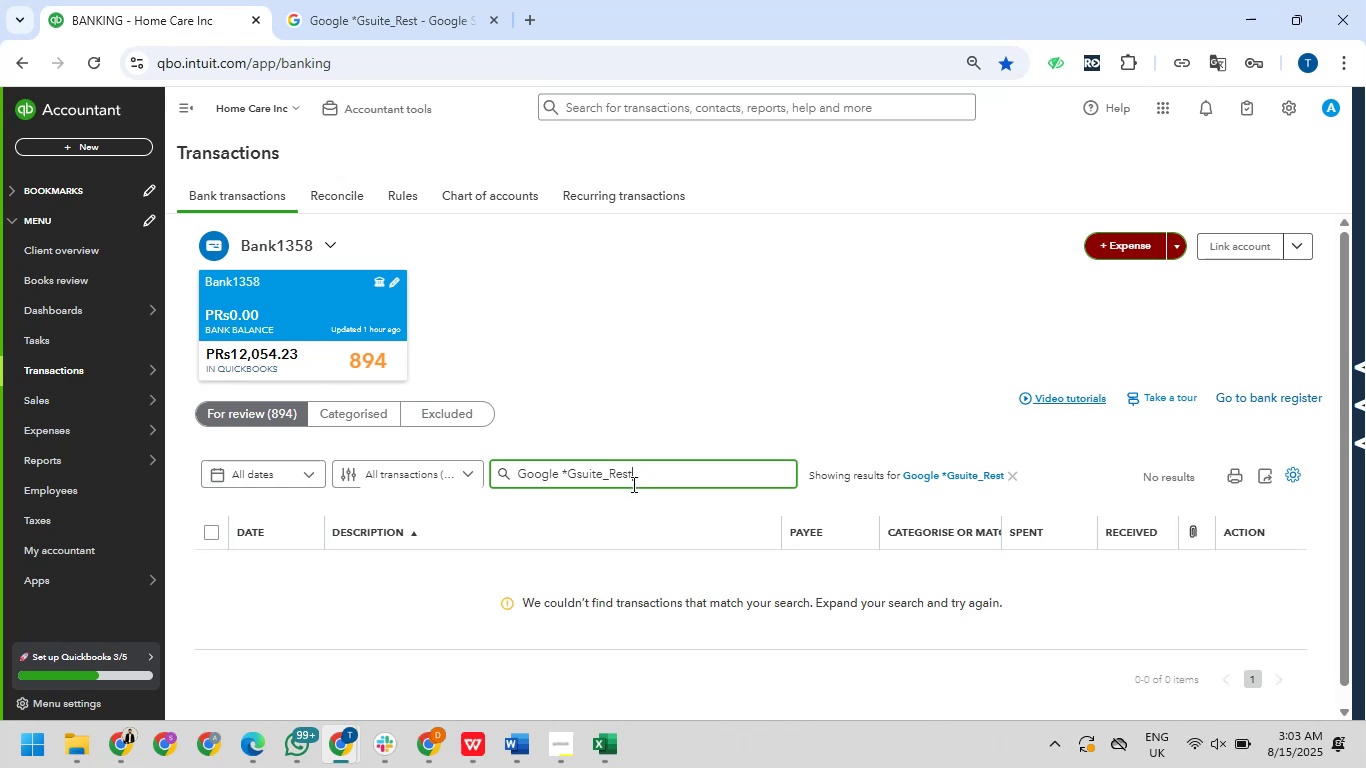 
key(Backspace)
 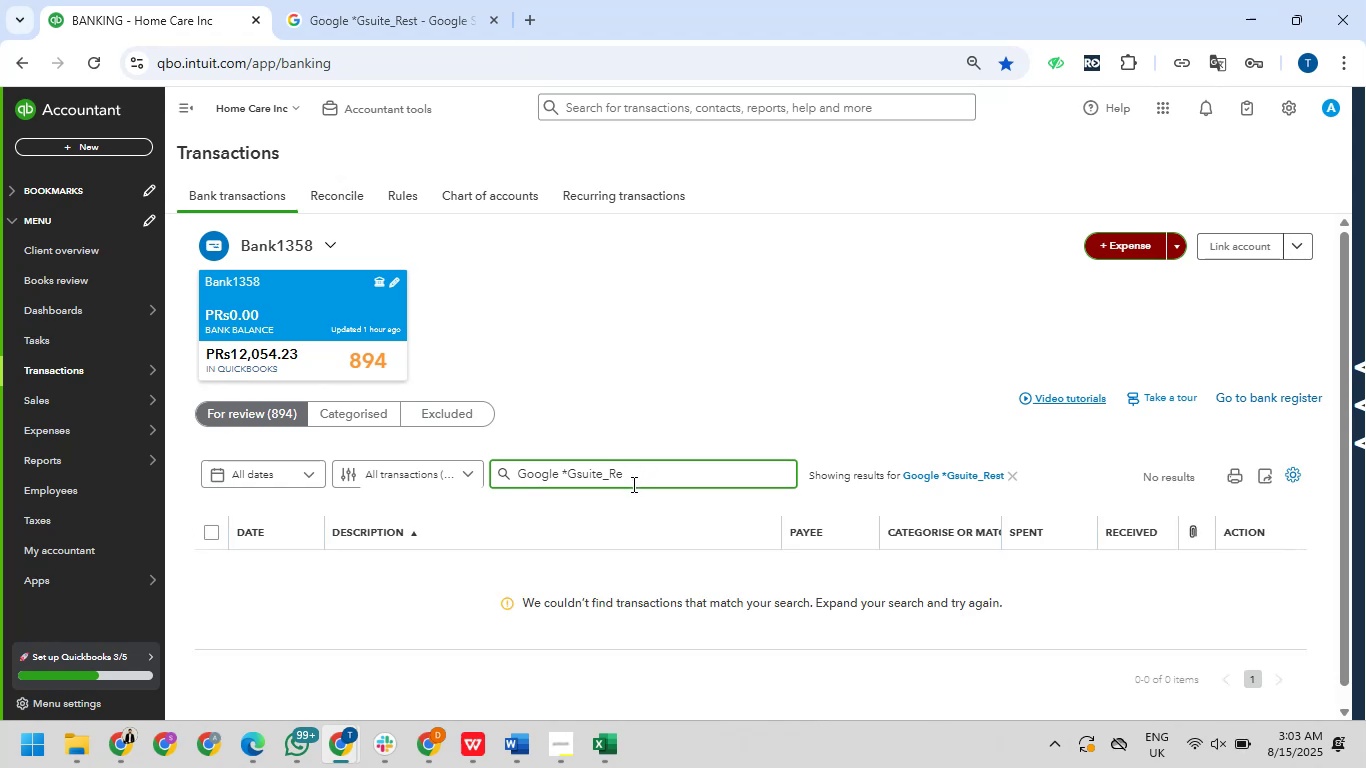 
hold_key(key=Backspace, duration=0.98)
 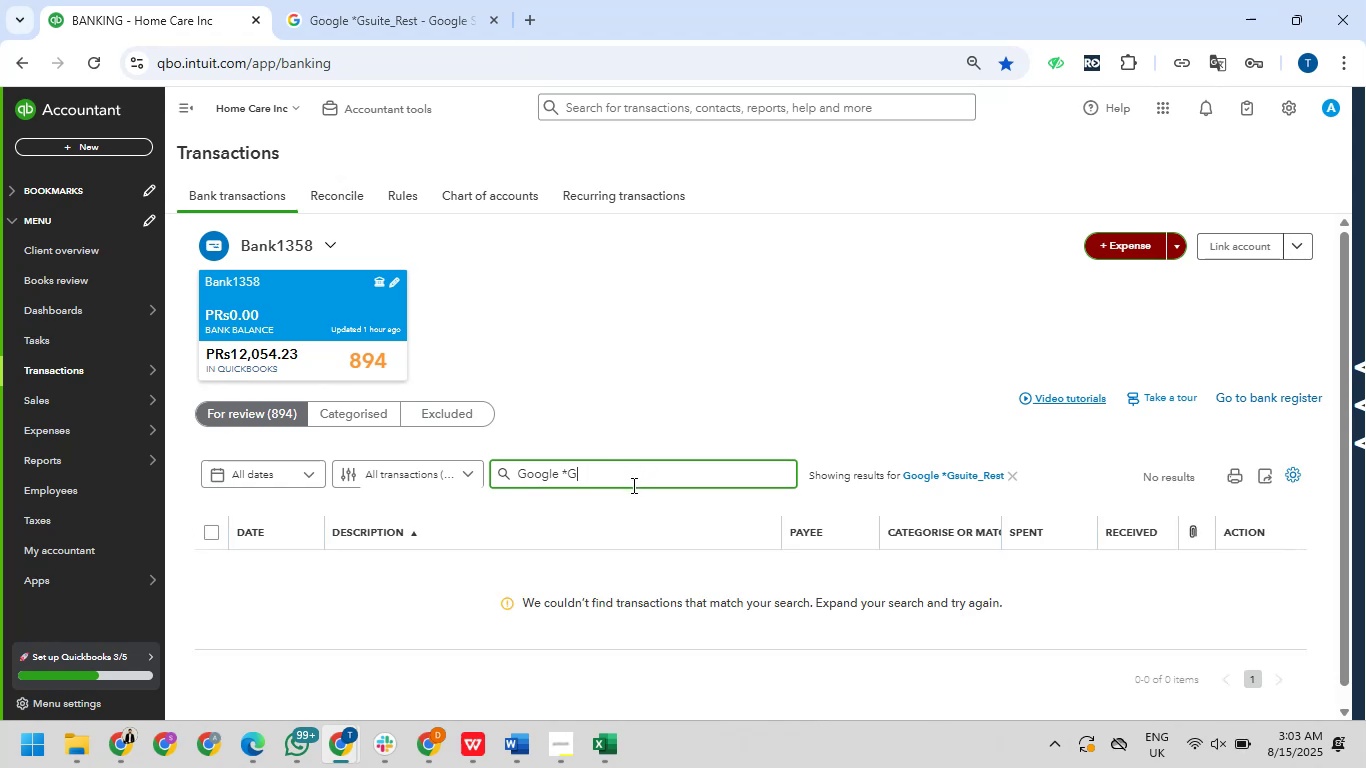 
key(Backspace)
 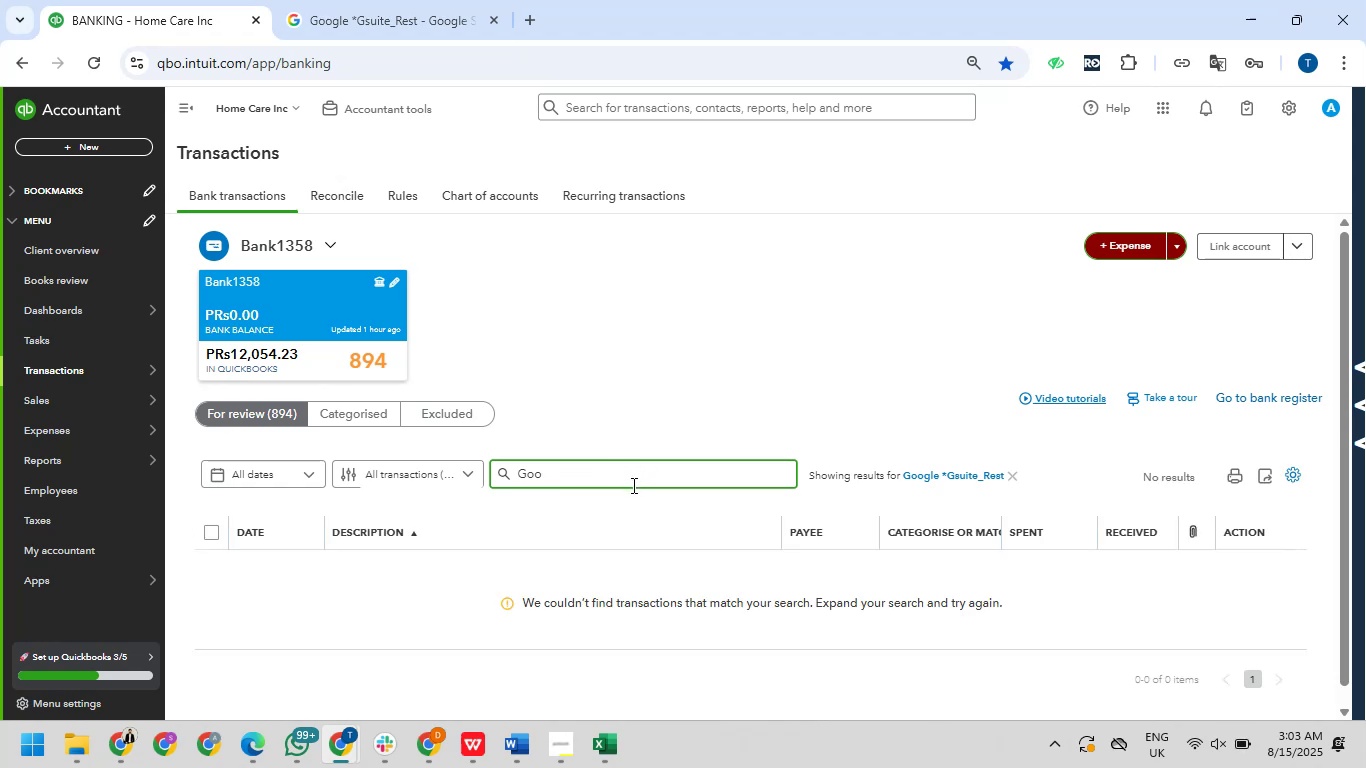 
key(NumpadEnter)
 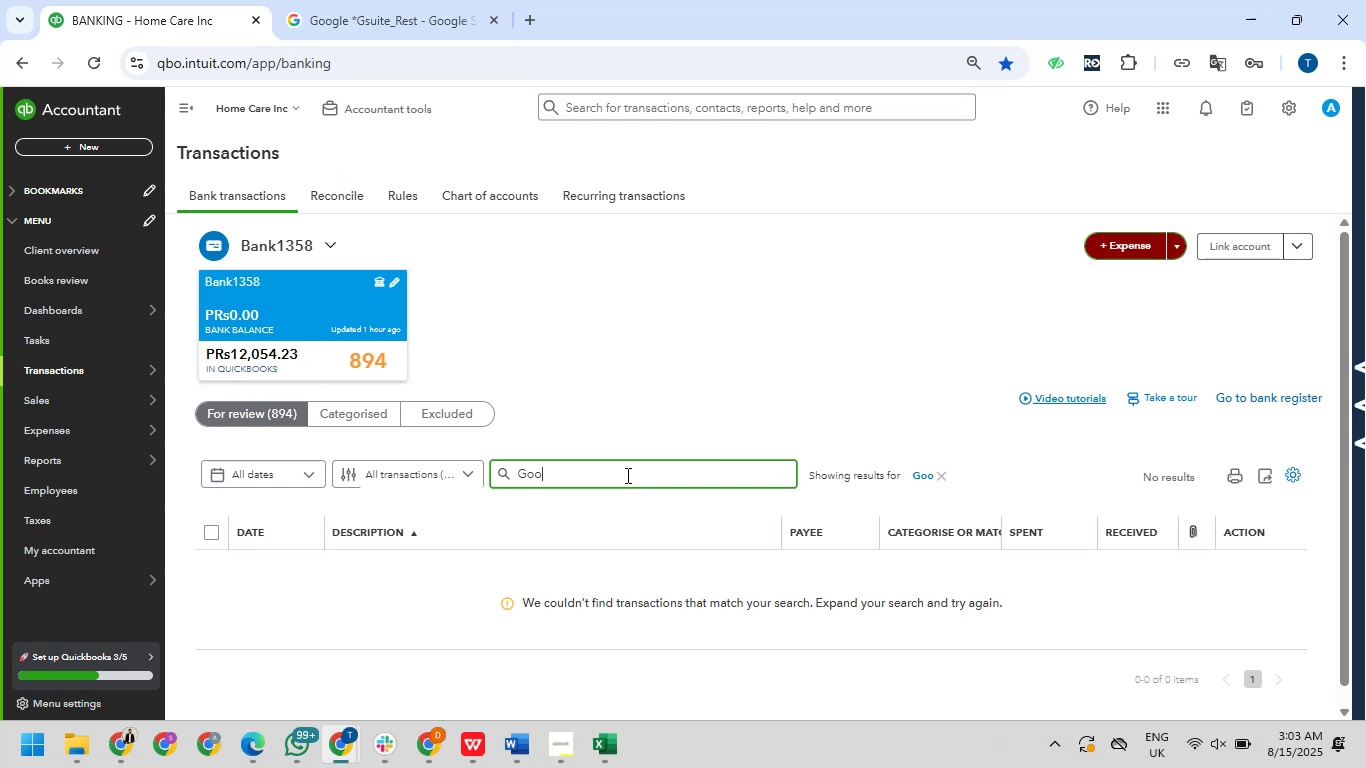 
wait(14.99)
 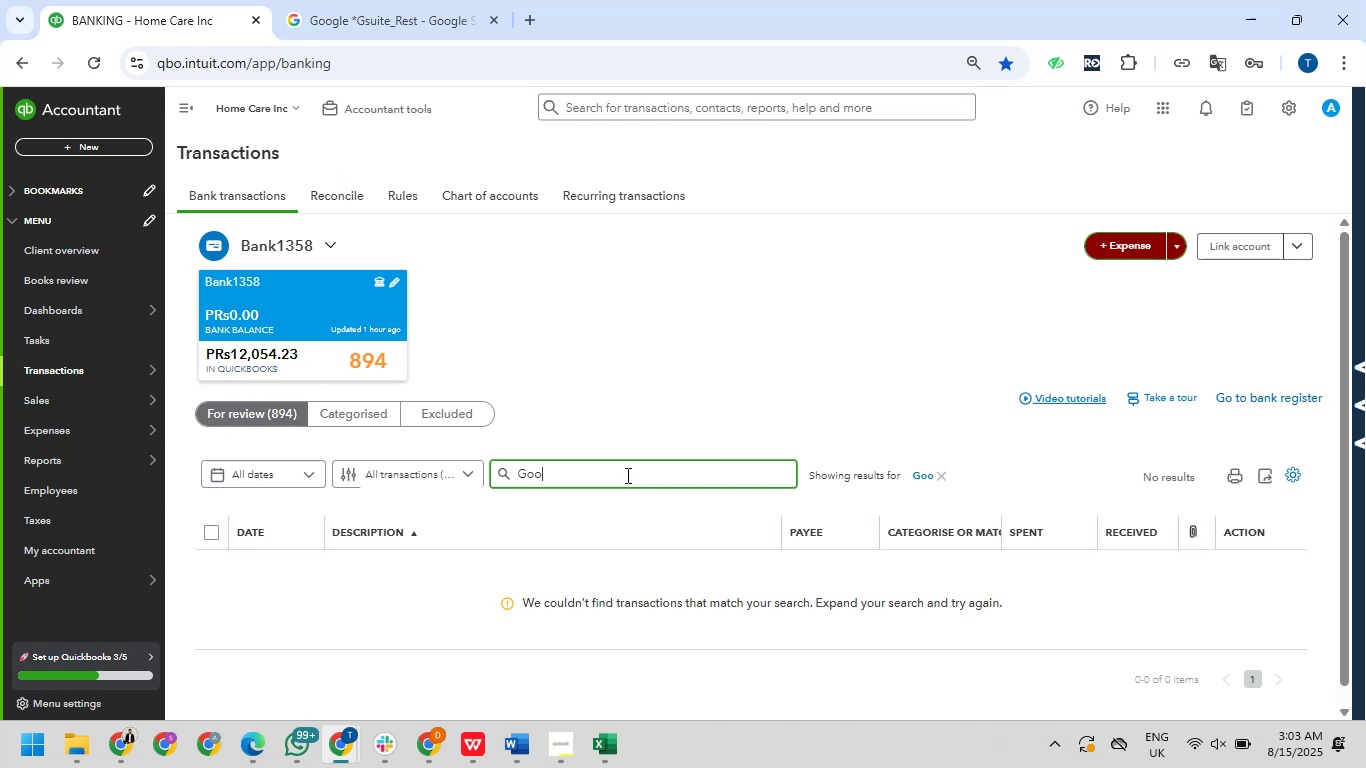 
scroll: coordinate [612, 595], scroll_direction: down, amount: 4.0
 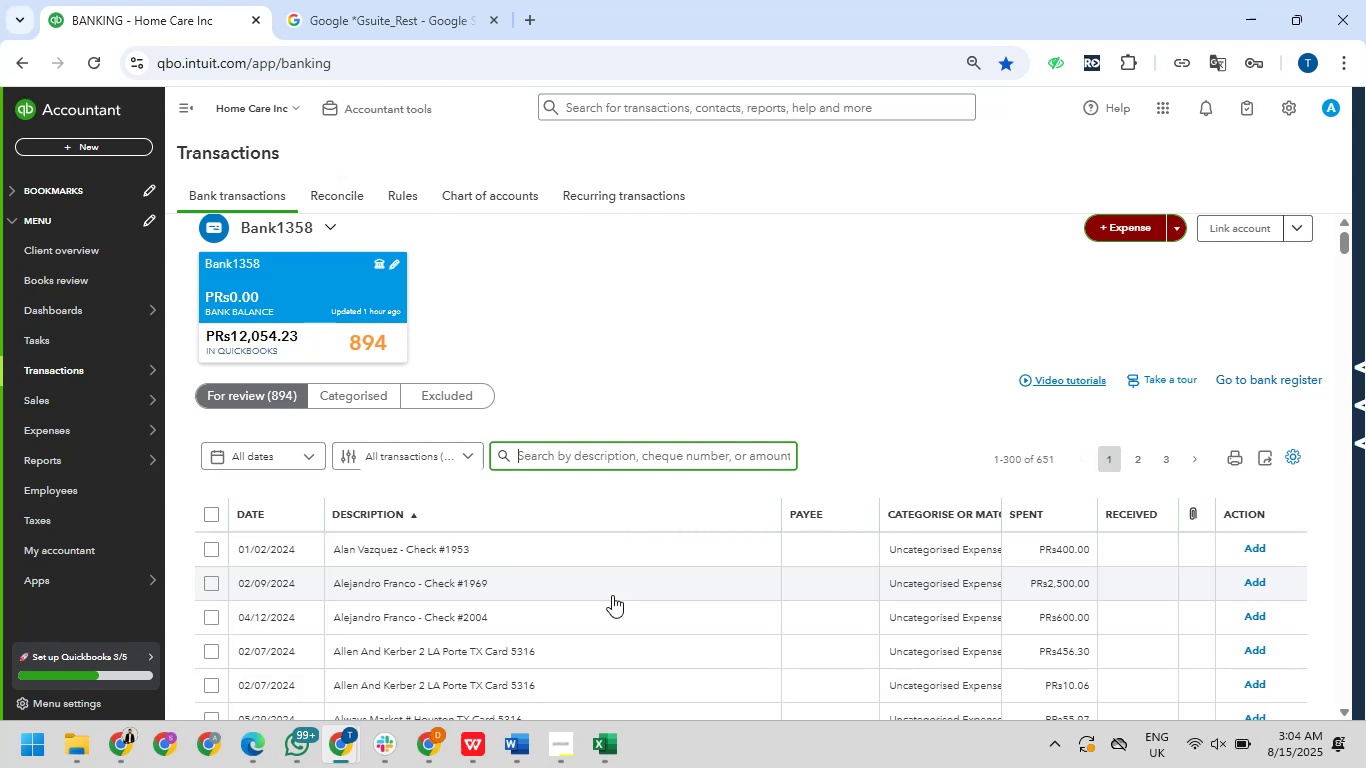 
wait(30.64)
 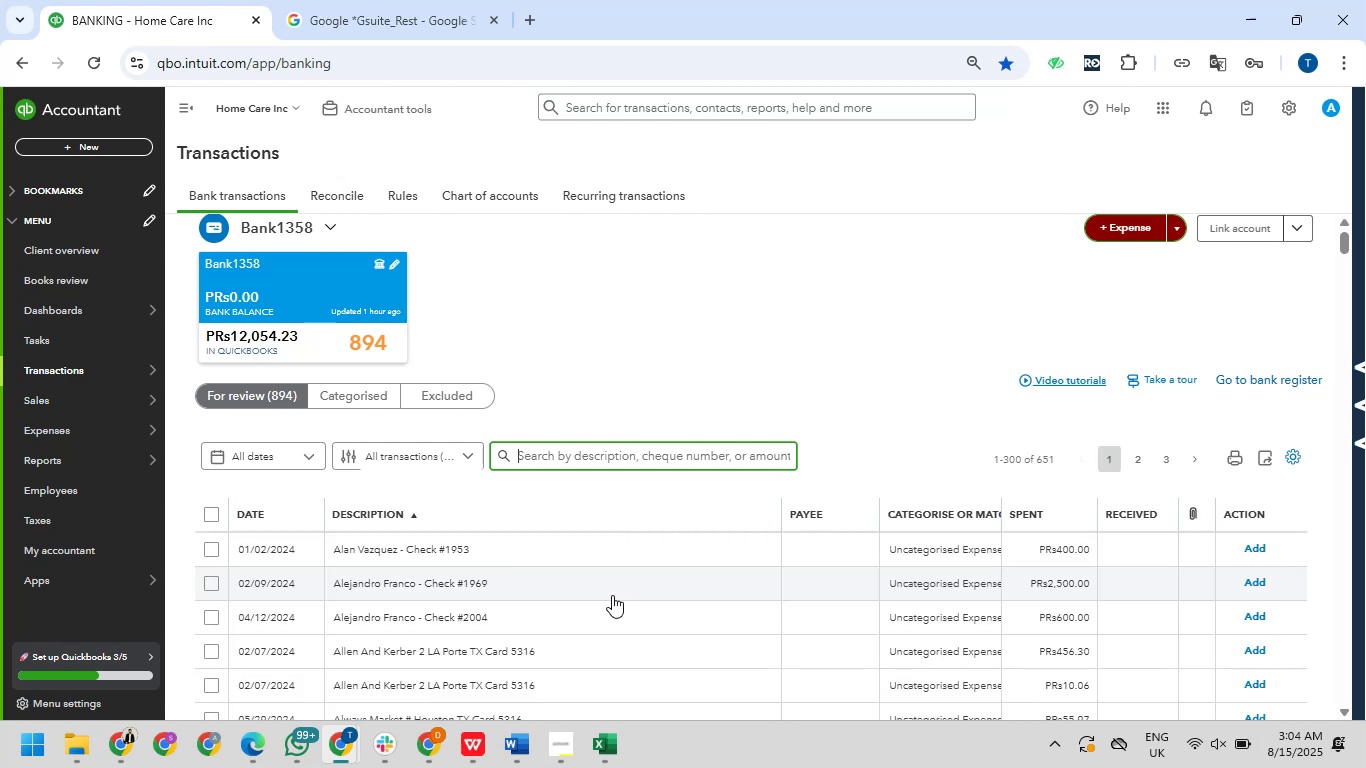 
scroll: coordinate [612, 595], scroll_direction: down, amount: 3.0
 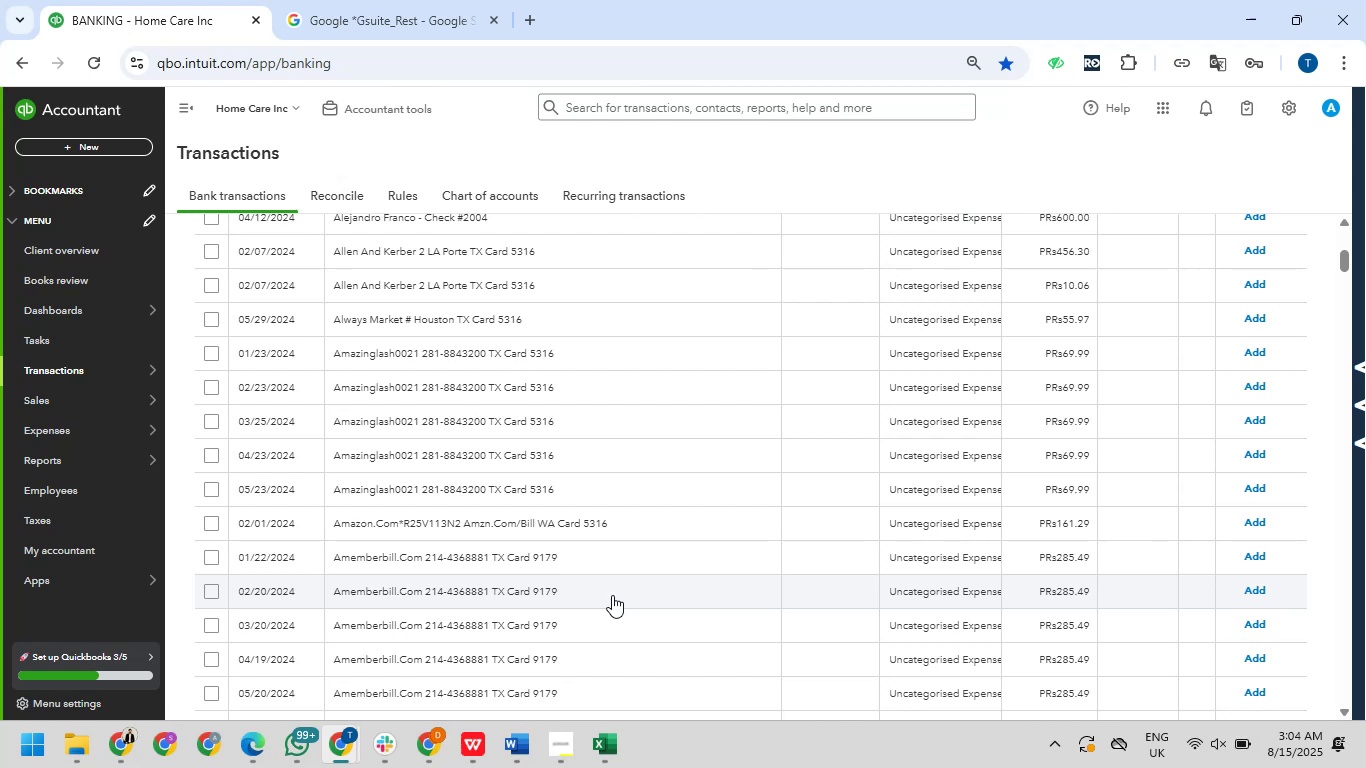 
wait(15.37)
 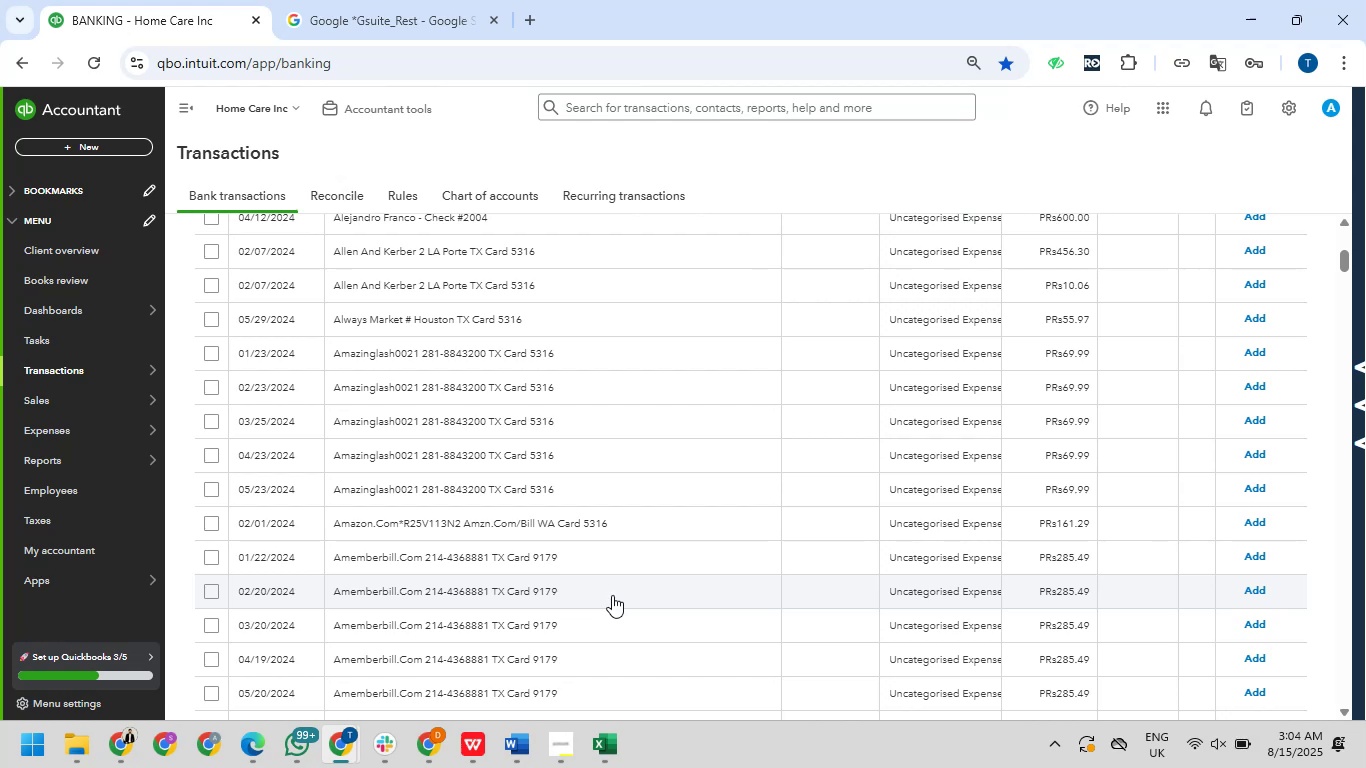 
scroll: coordinate [612, 595], scroll_direction: down, amount: 3.0
 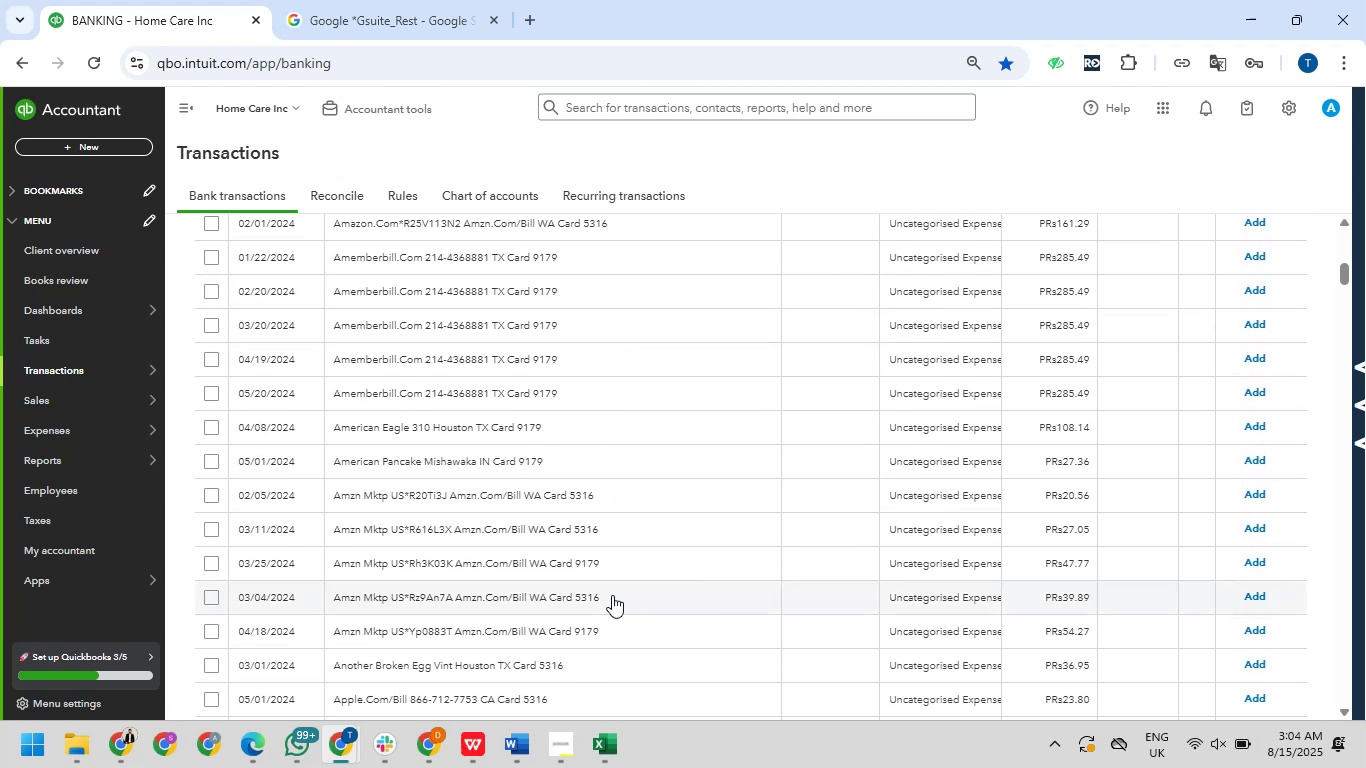 
scroll: coordinate [612, 595], scroll_direction: up, amount: 2.0
 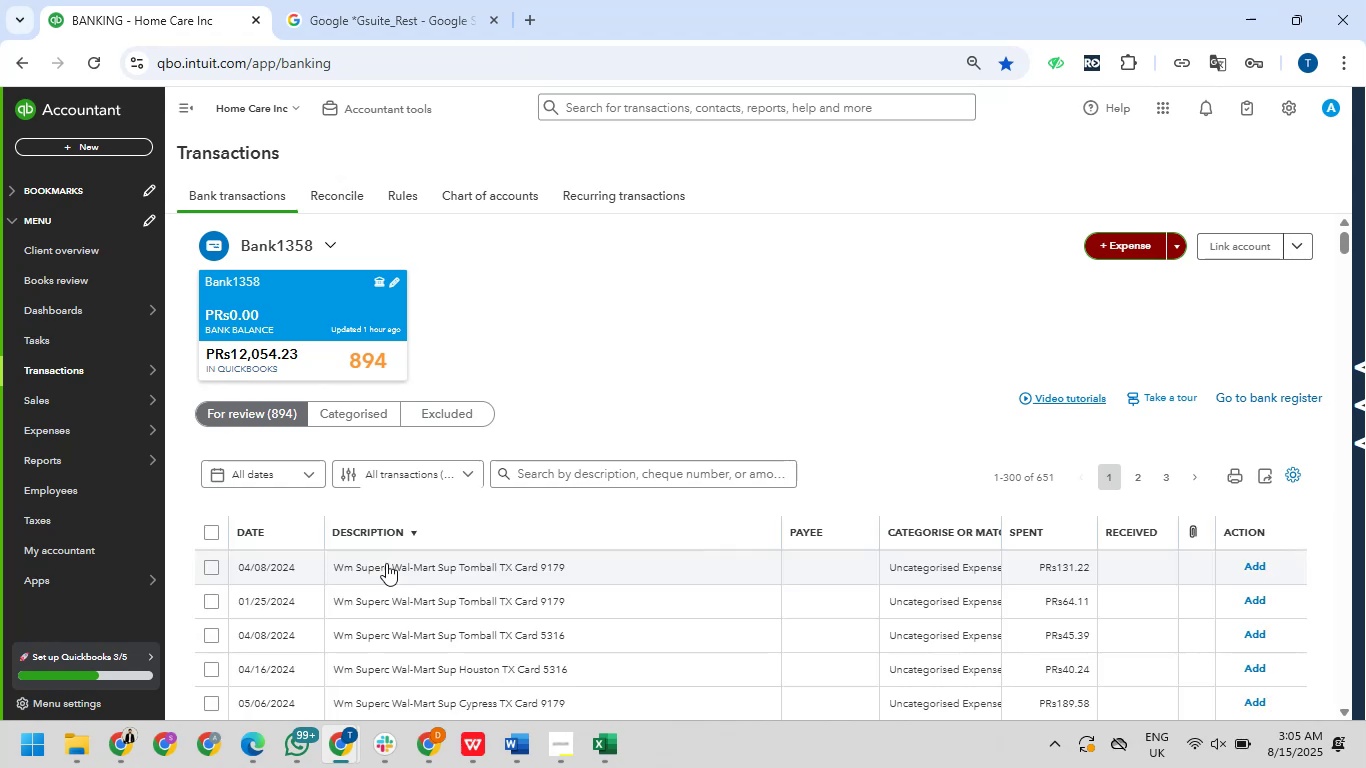 
wait(25.54)
 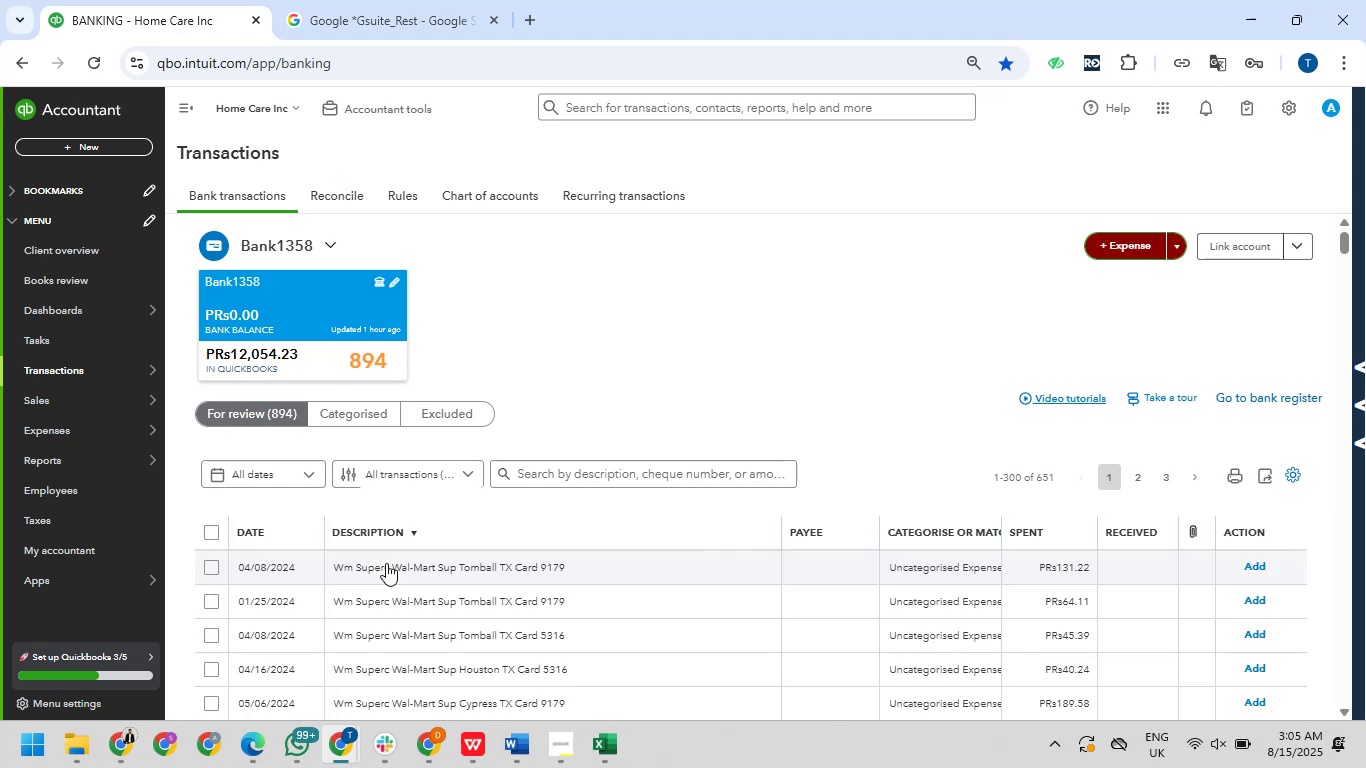 
scroll: coordinate [383, 600], scroll_direction: down, amount: 112.0
 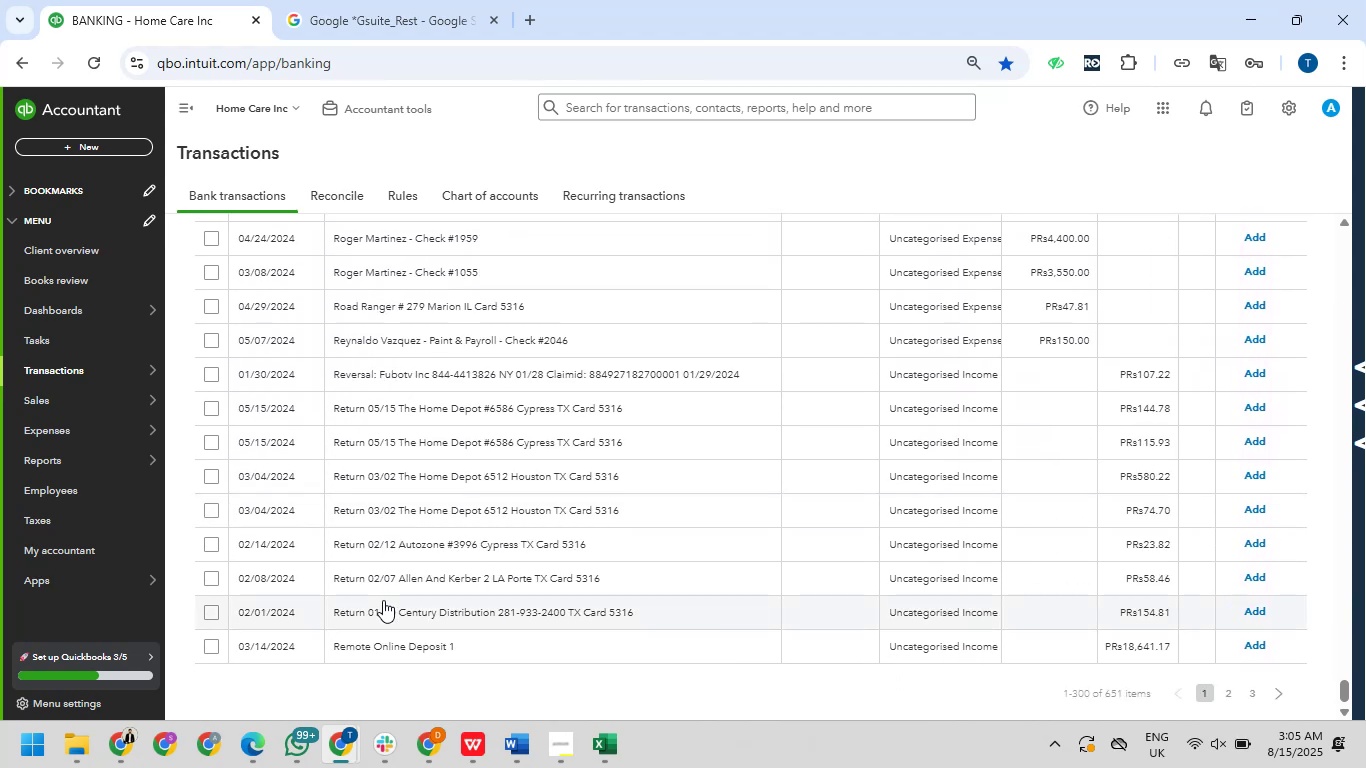 
scroll: coordinate [383, 600], scroll_direction: up, amount: 5.0
 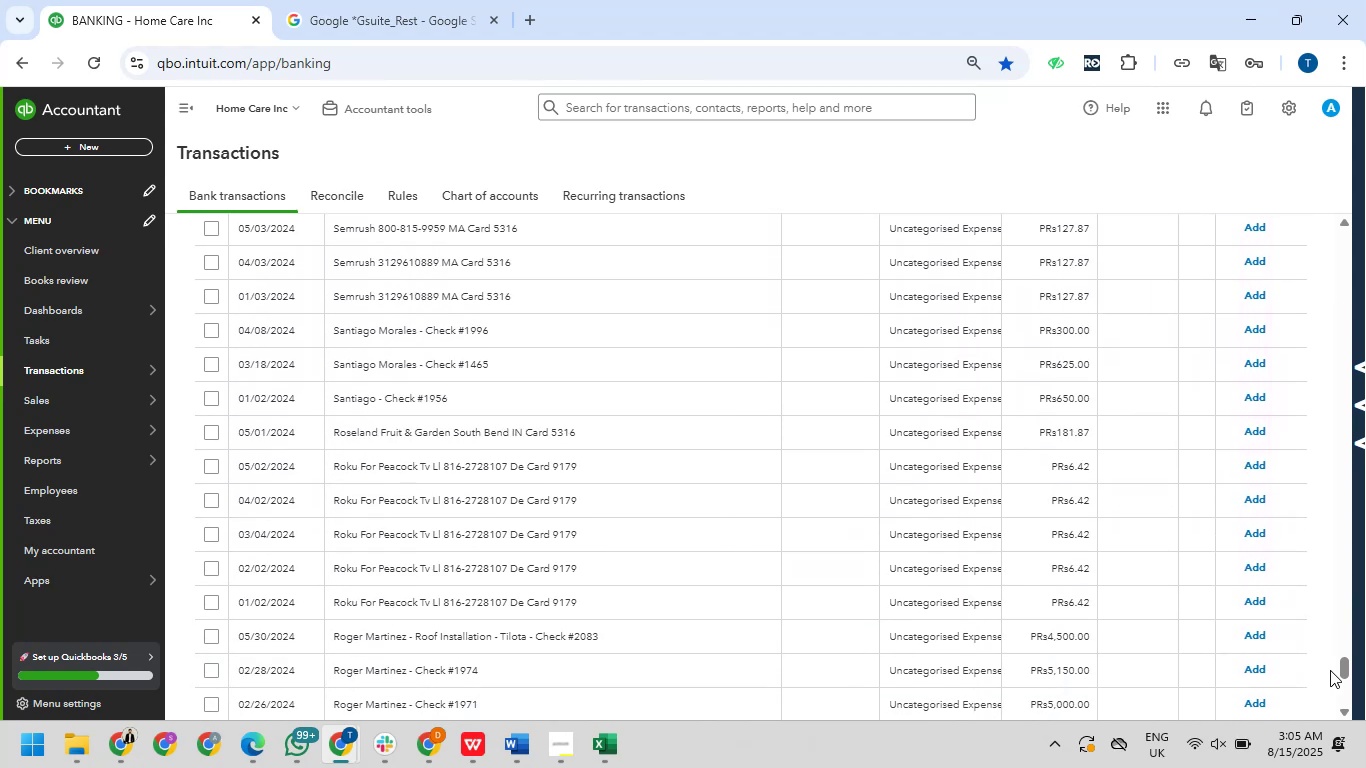 
left_click_drag(start_coordinate=[1344, 663], to_coordinate=[1305, 0])
 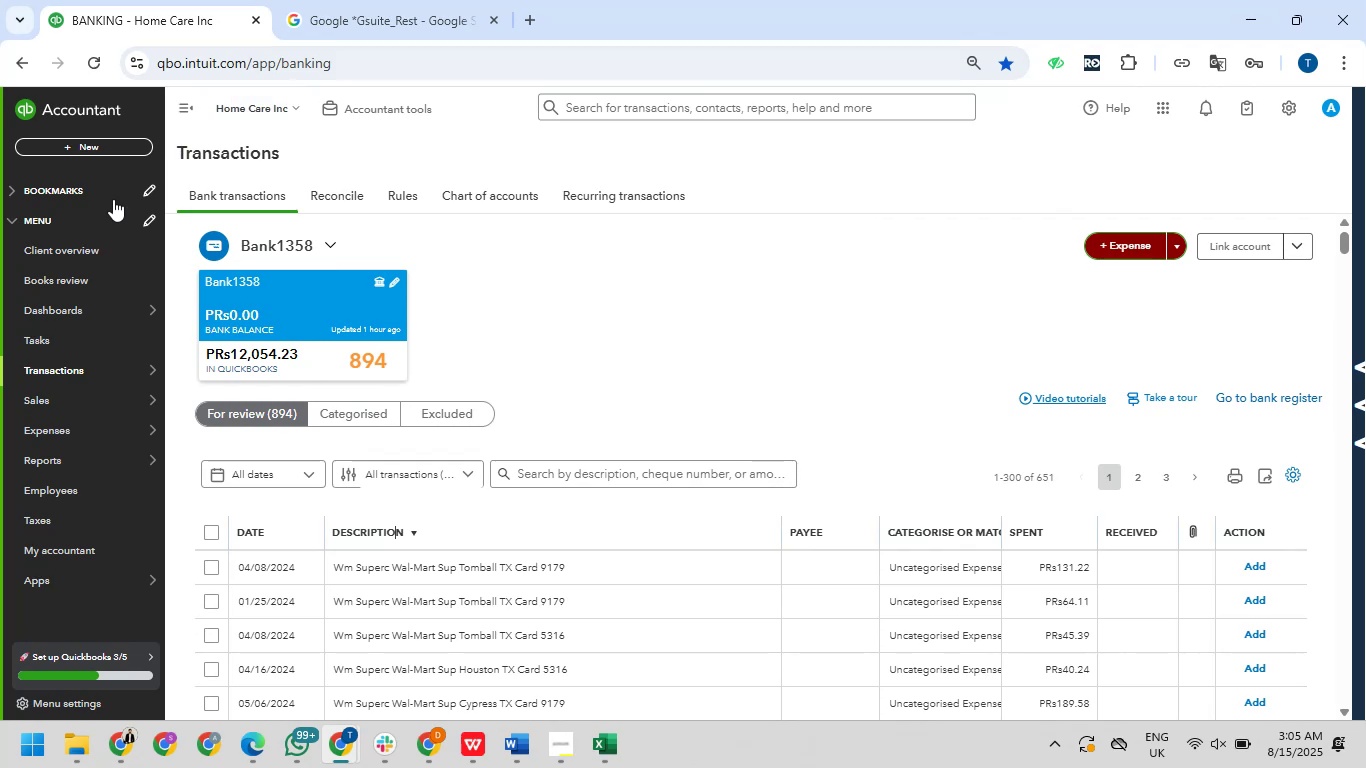 
mouse_move([39, 388])
 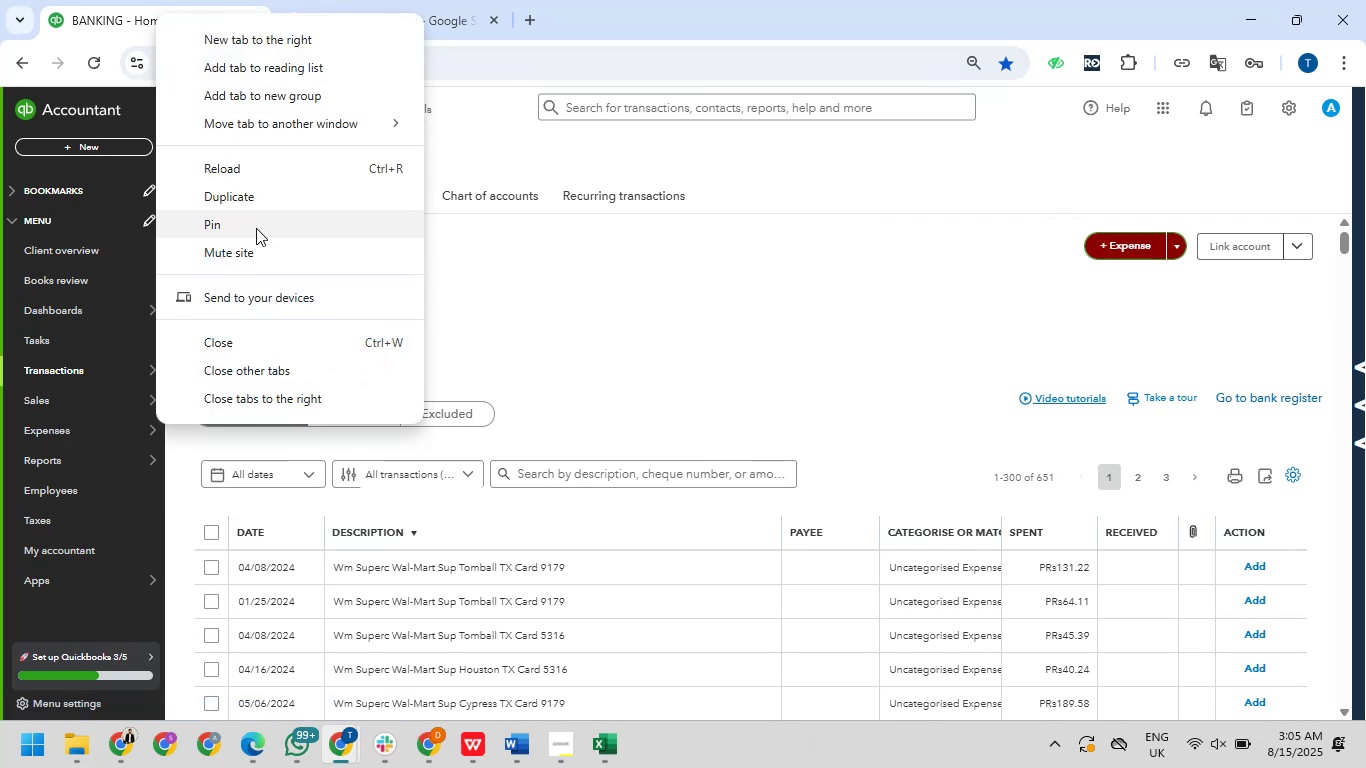 
left_click([247, 203])
 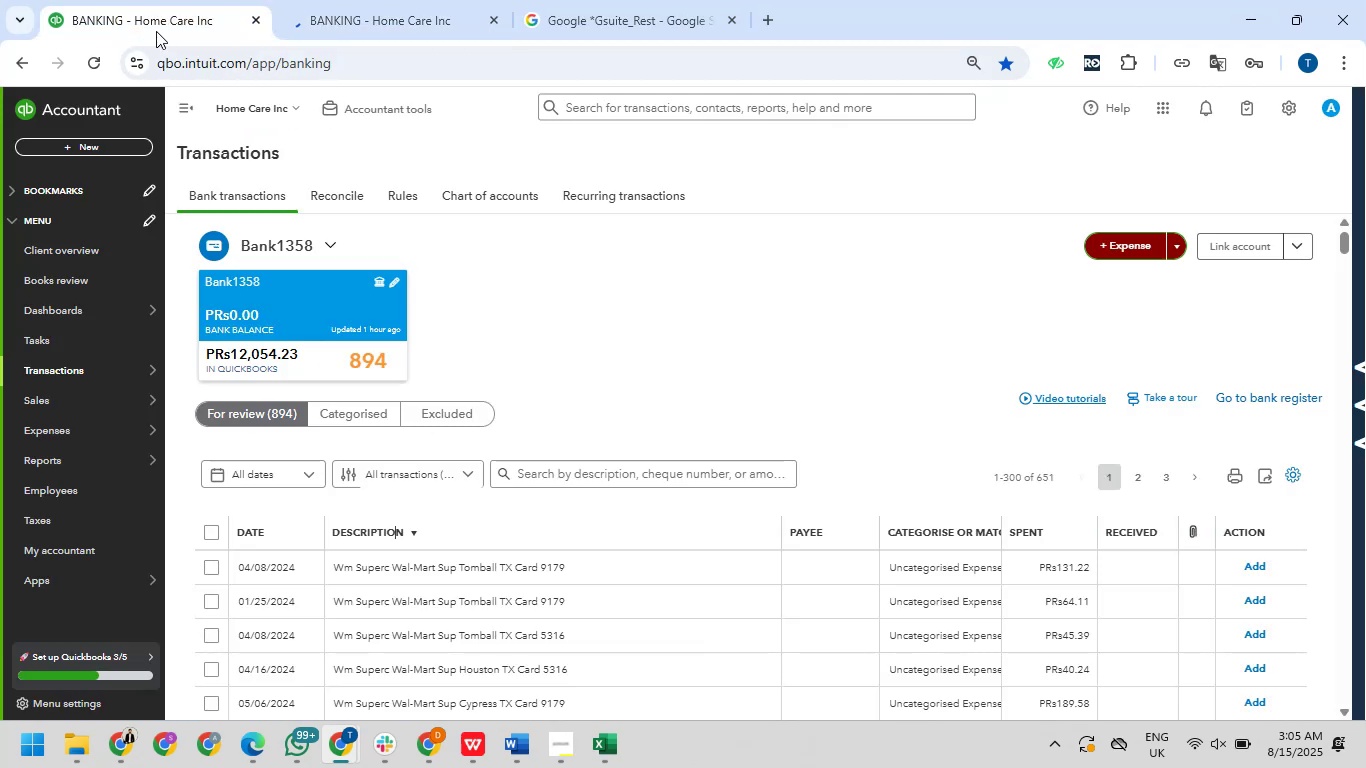 
scroll: coordinate [418, 495], scroll_direction: down, amount: 17.0
 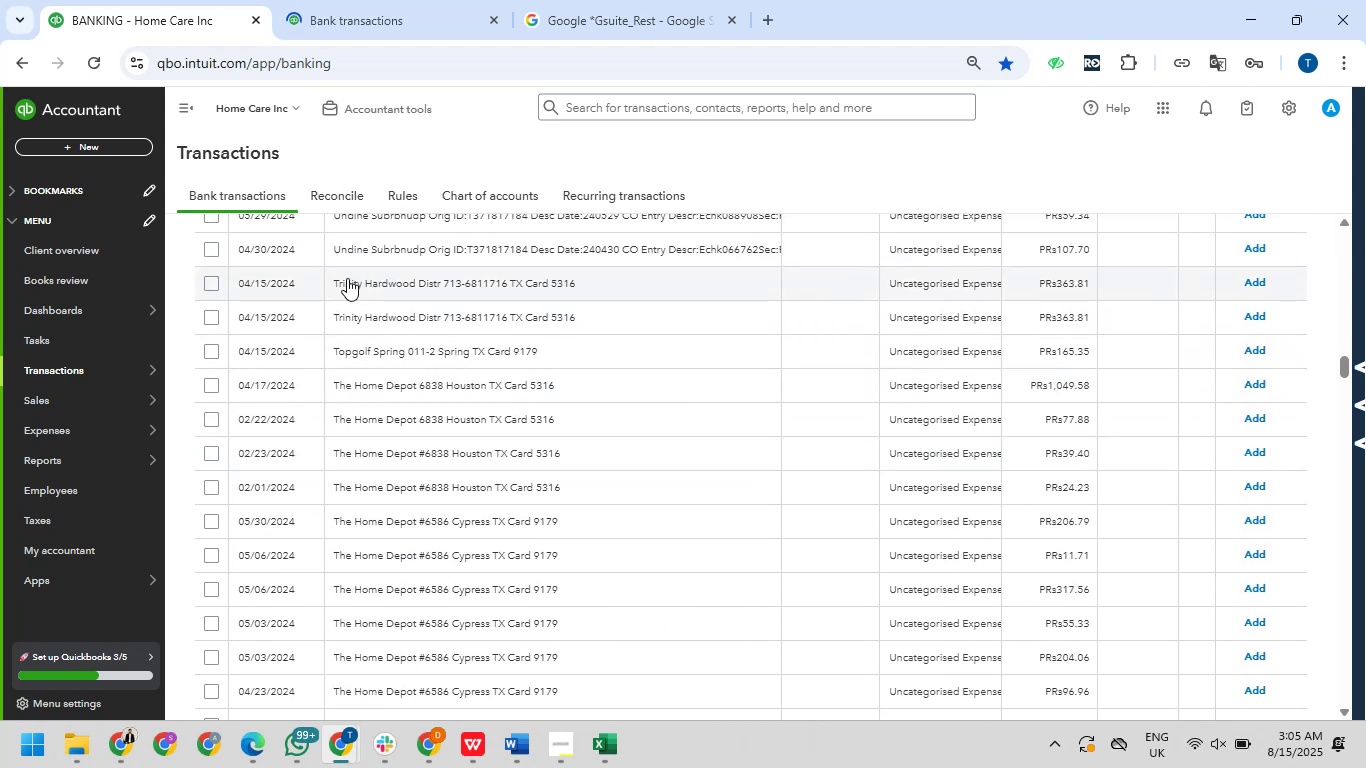 
left_click_drag(start_coordinate=[326, 283], to_coordinate=[439, 291])
 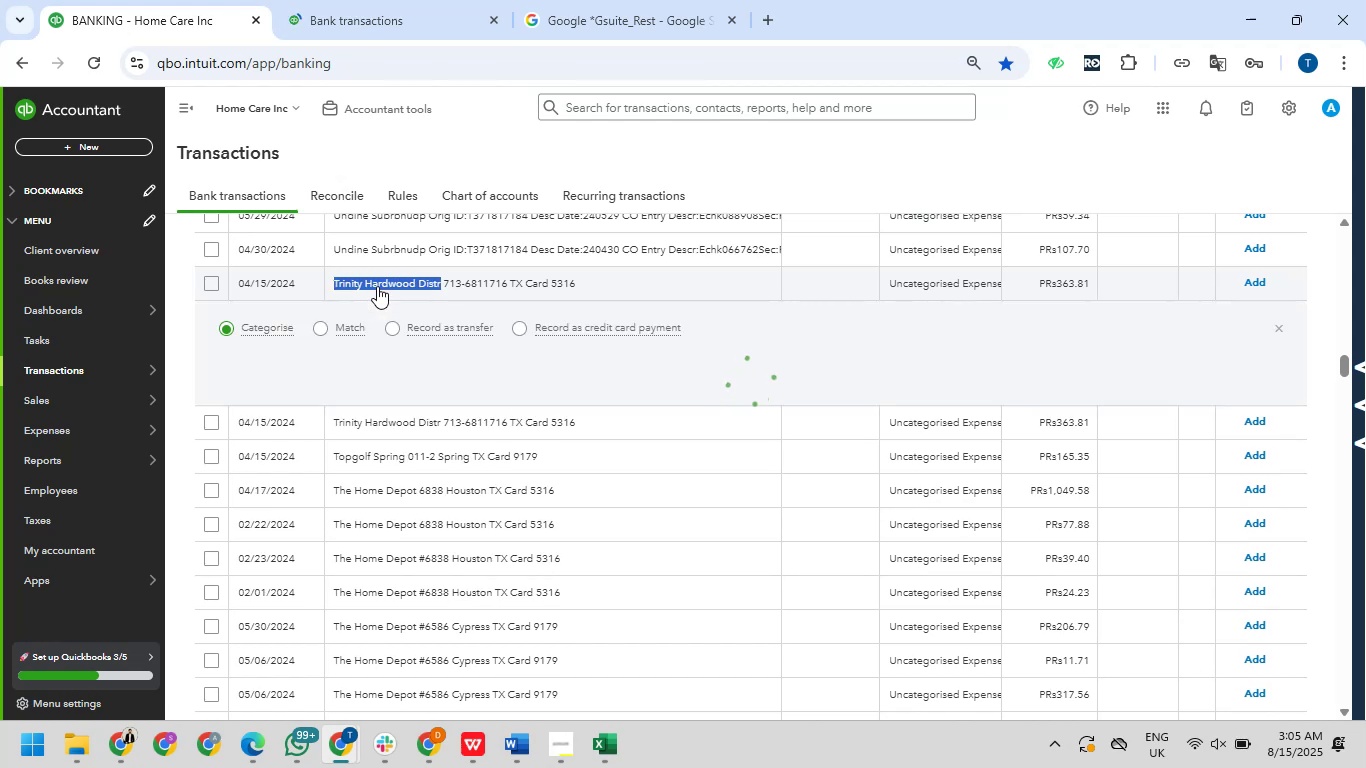 
right_click([377, 286])
 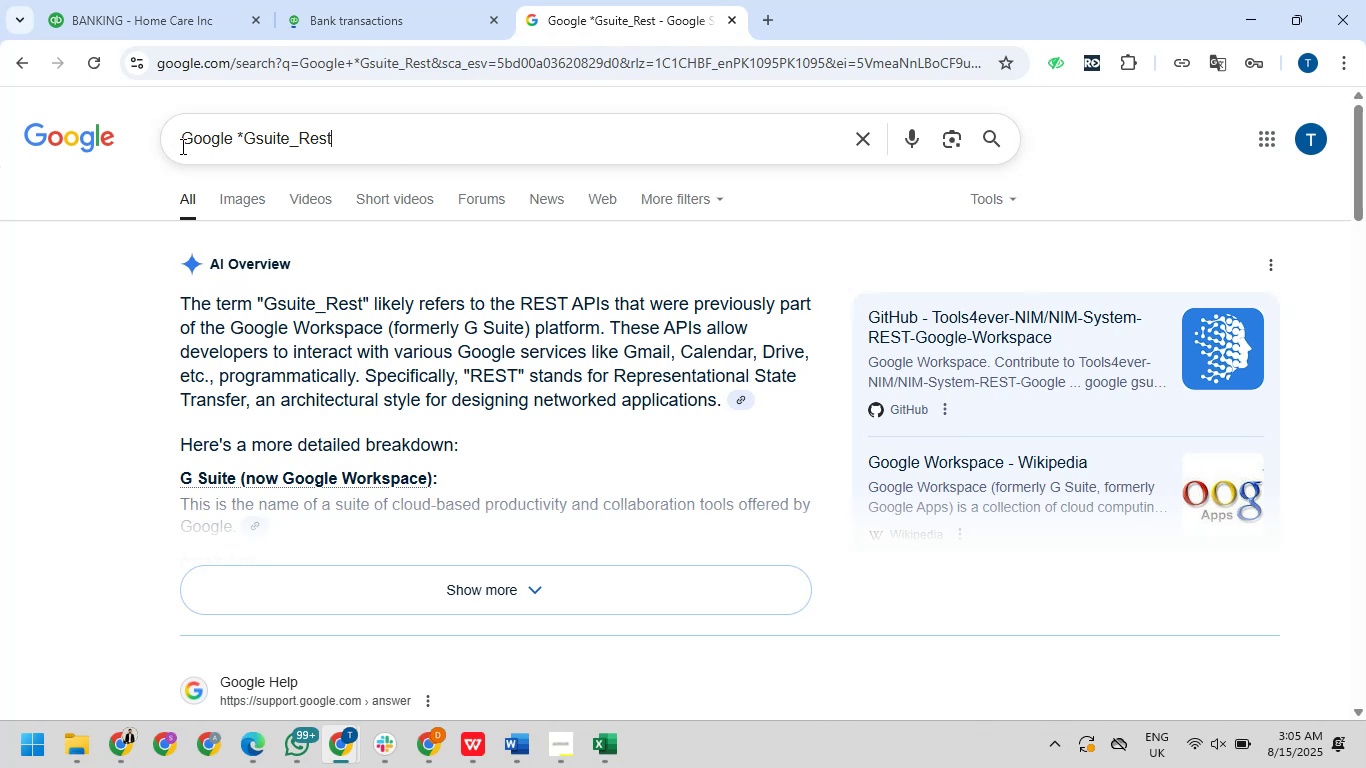 
wait(6.14)
 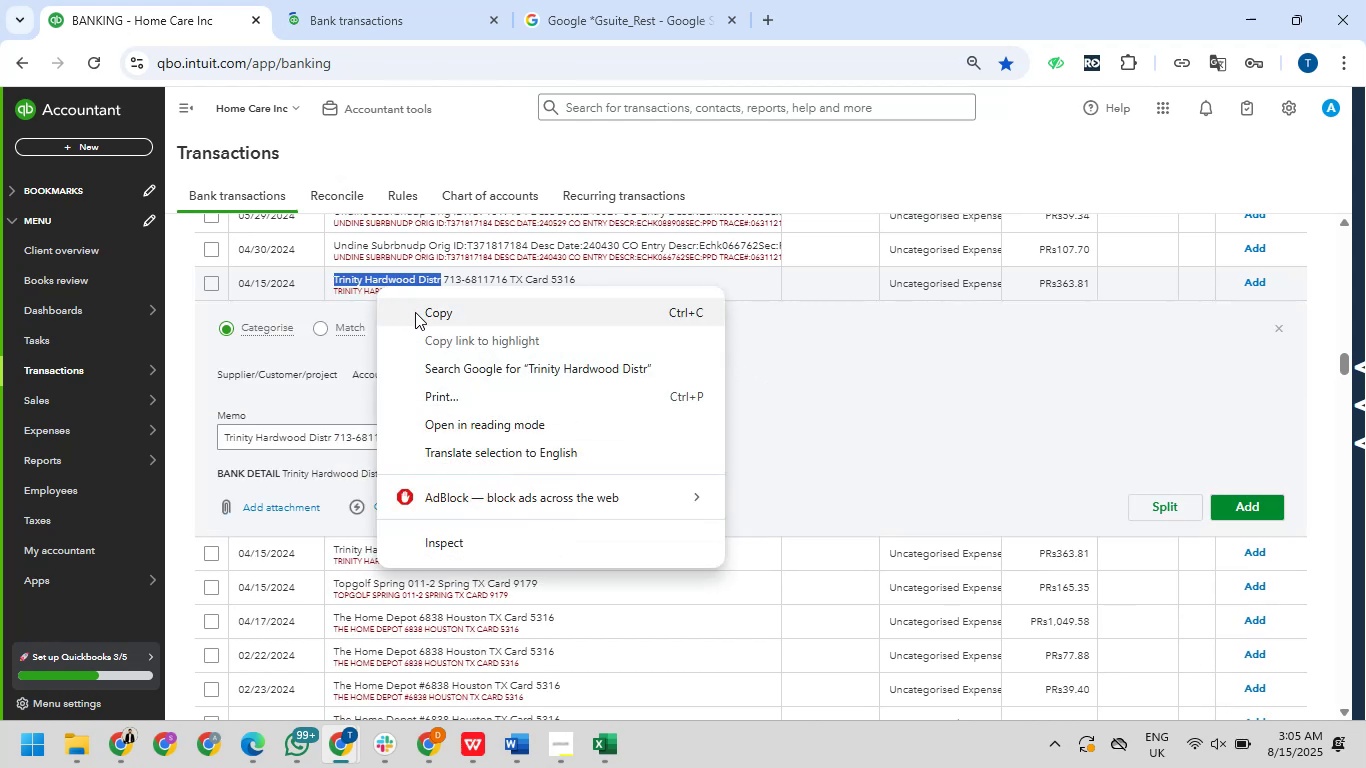 
left_click_drag(start_coordinate=[352, 131], to_coordinate=[354, 143])
 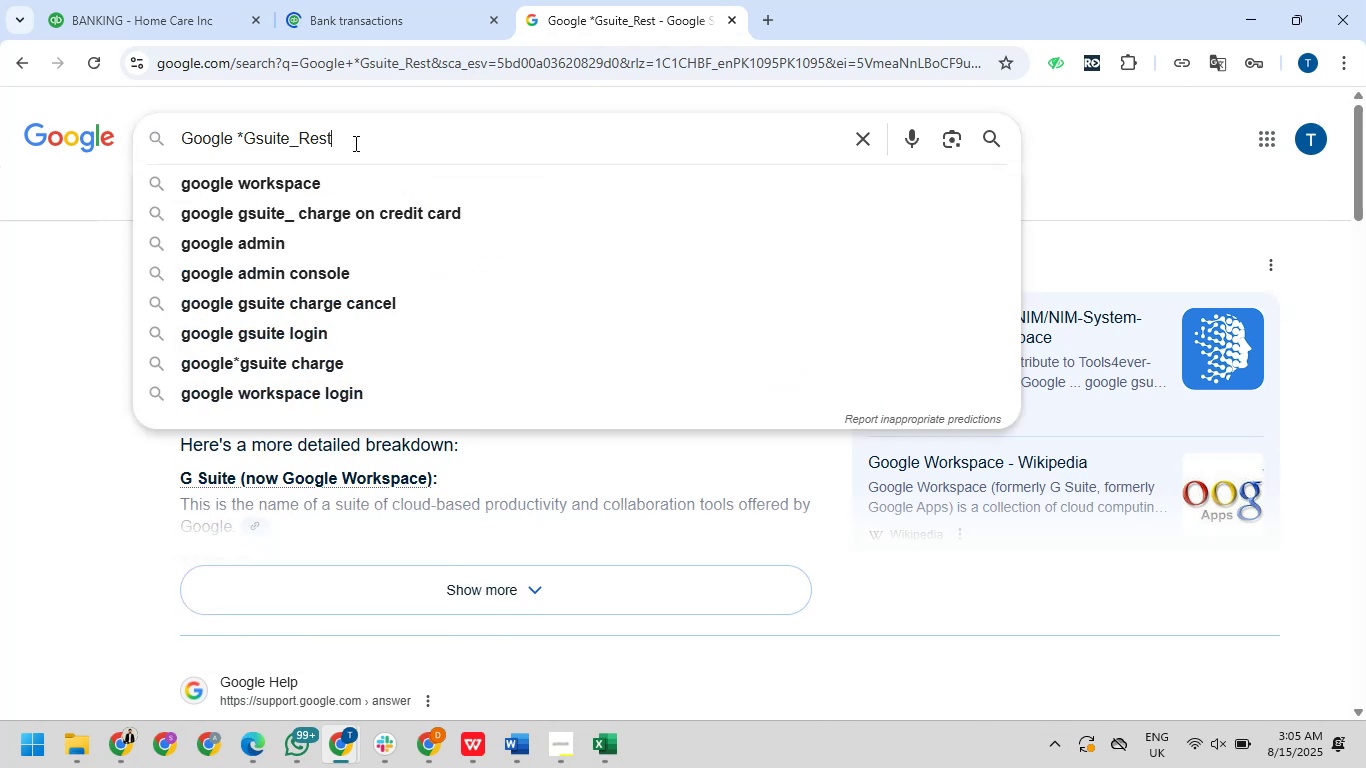 
left_click_drag(start_coordinate=[354, 143], to_coordinate=[156, 161])
 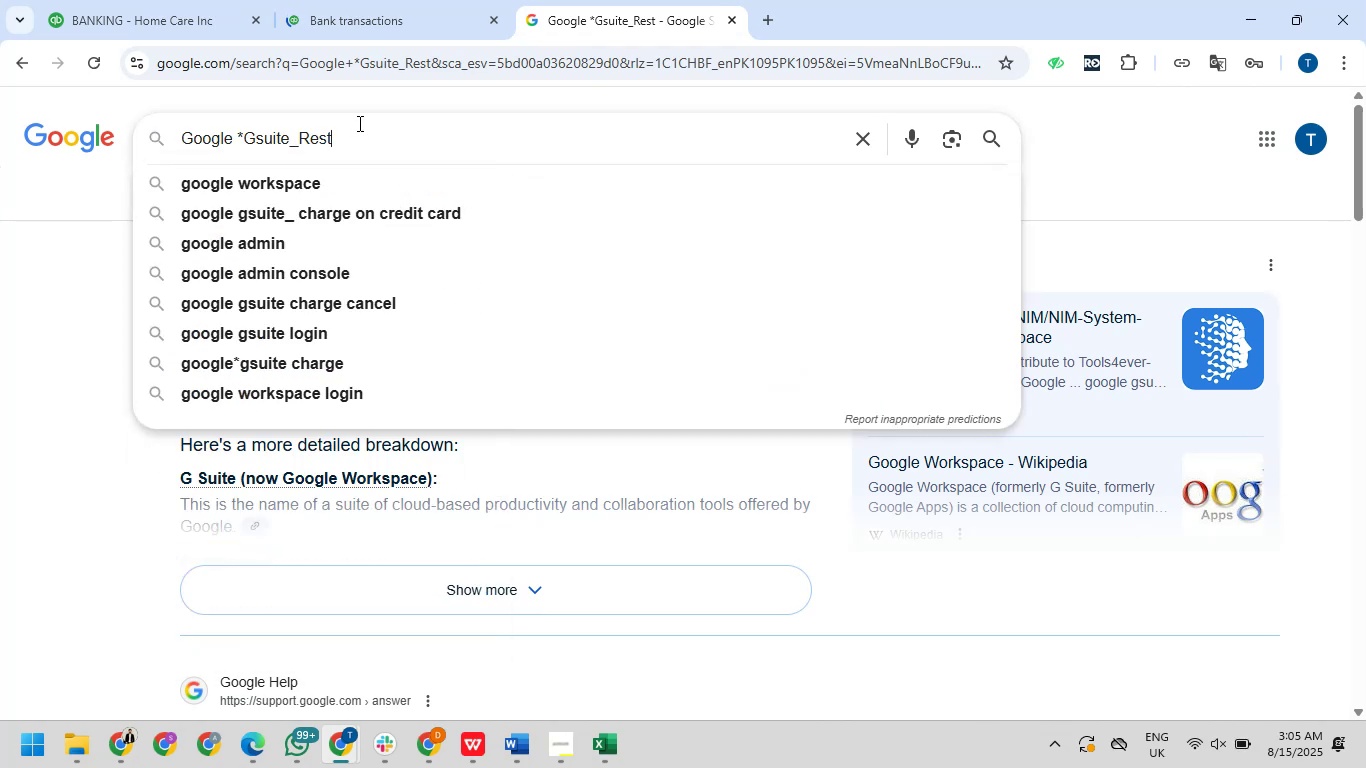 
left_click_drag(start_coordinate=[182, 144], to_coordinate=[338, 148])
 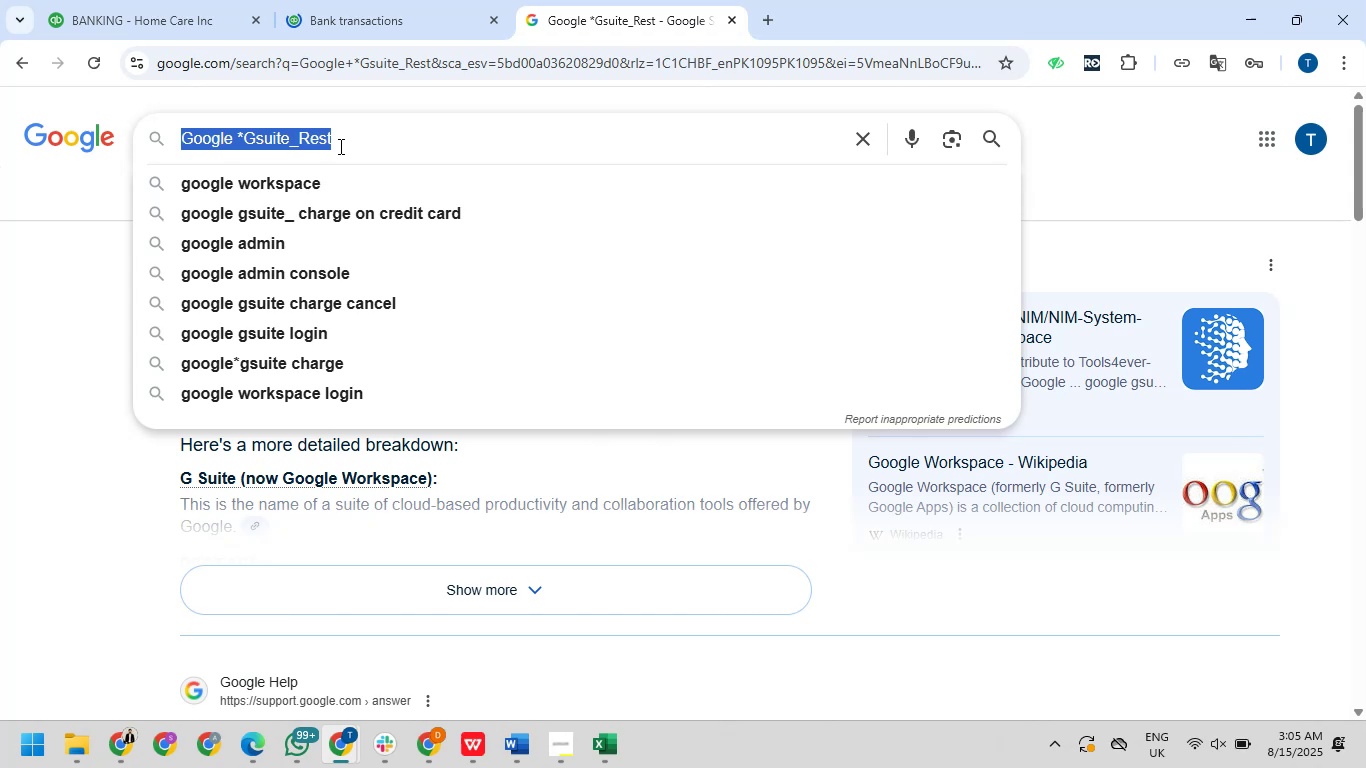 
right_click([339, 146])
 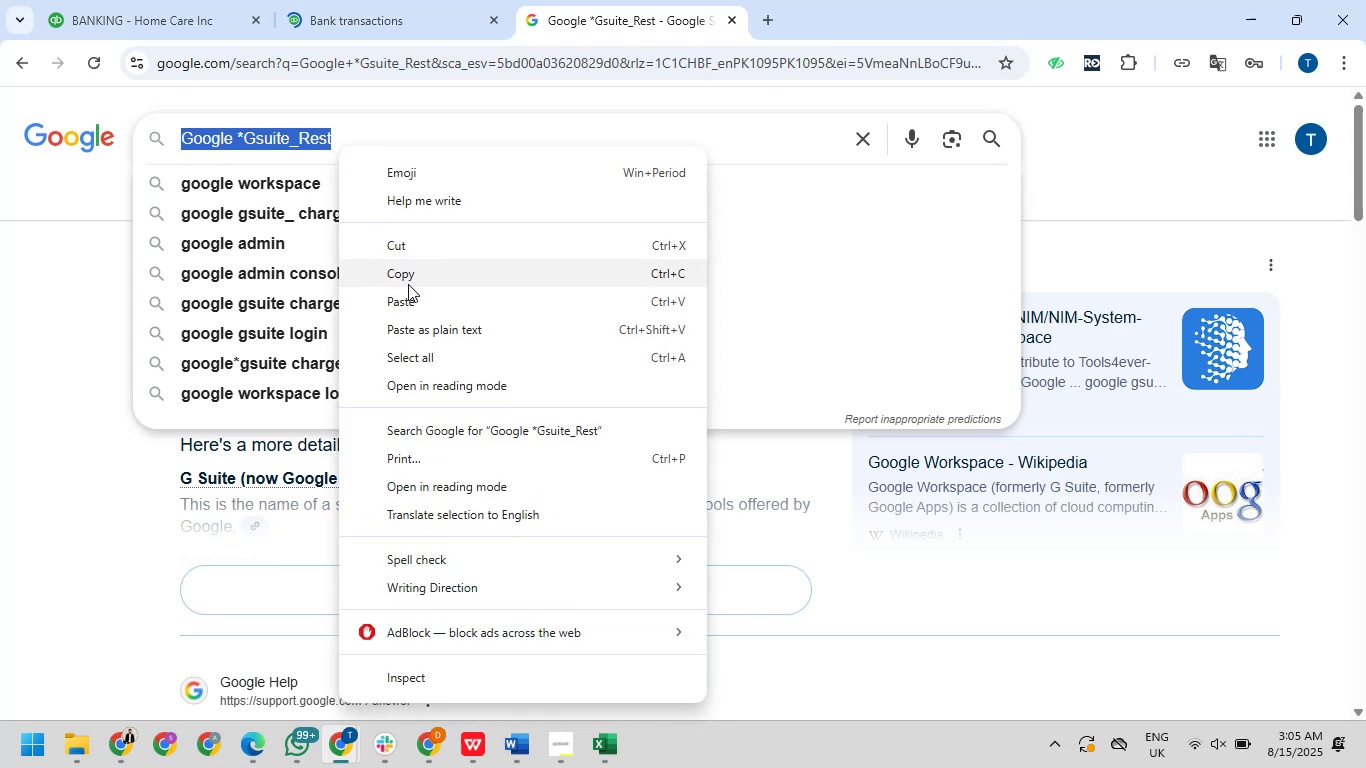 
left_click([418, 301])
 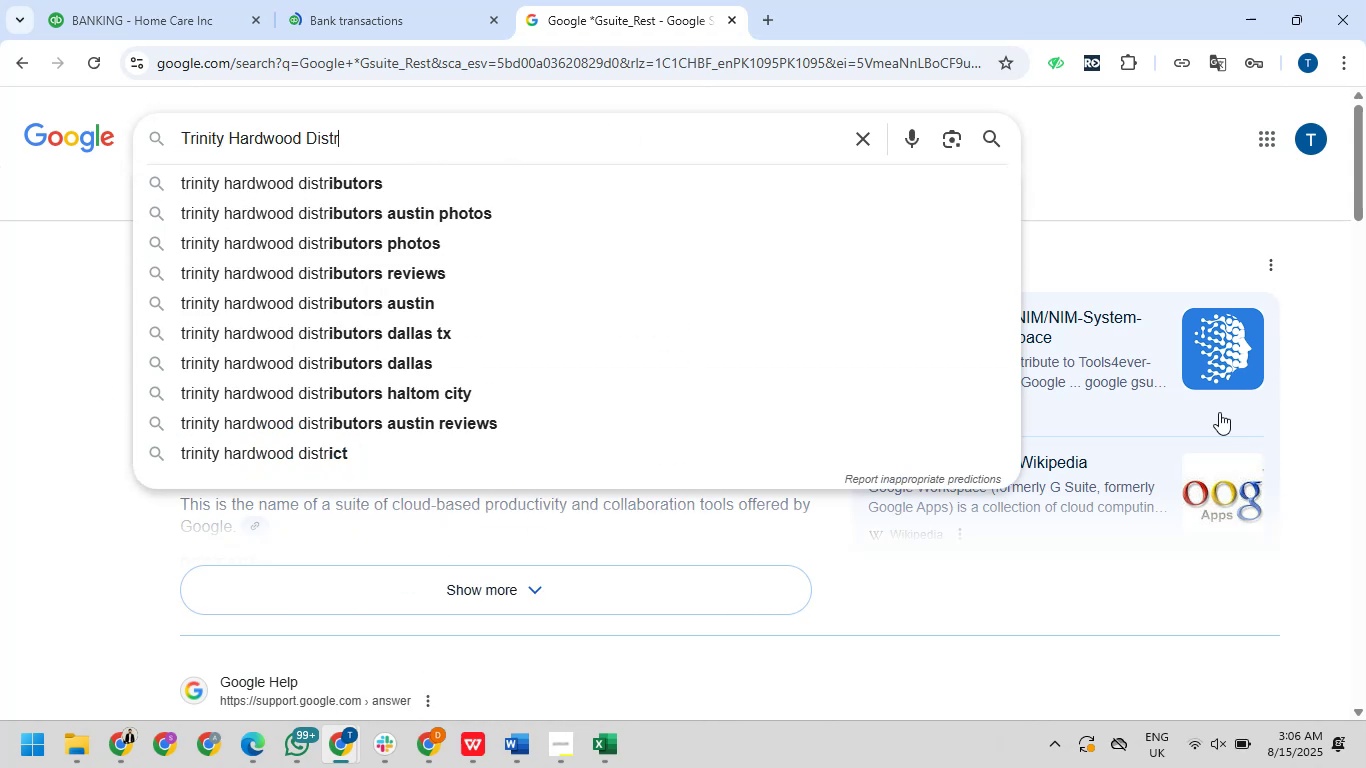 
left_click([1007, 135])
 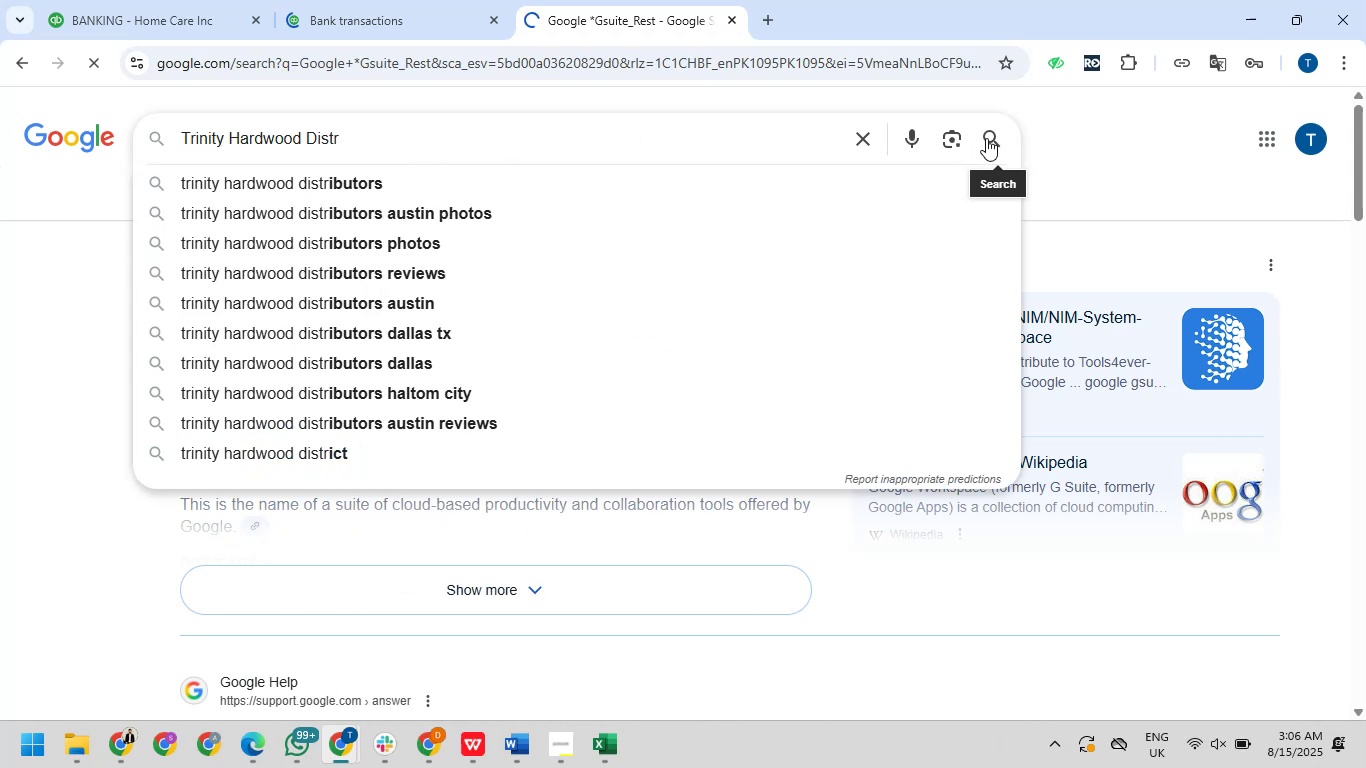 
left_click([986, 138])
 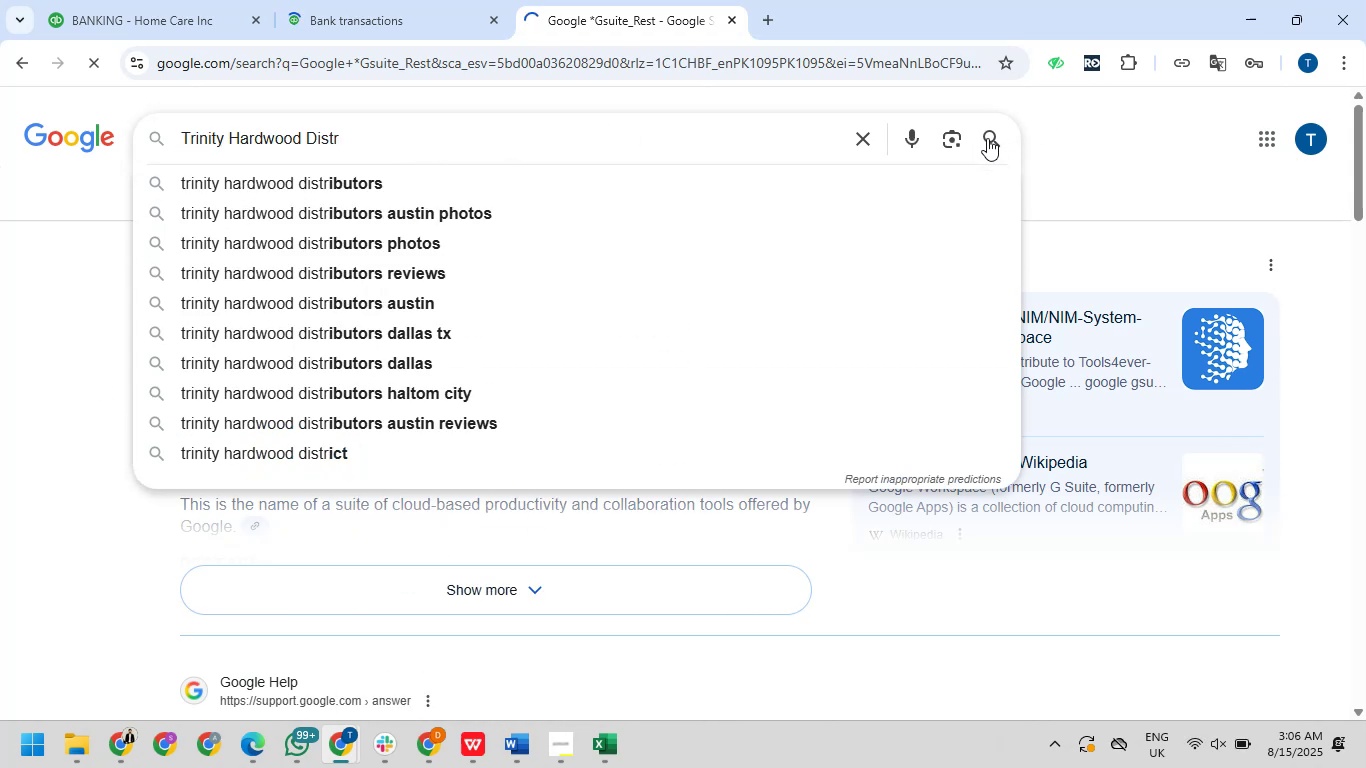 
left_click([987, 138])
 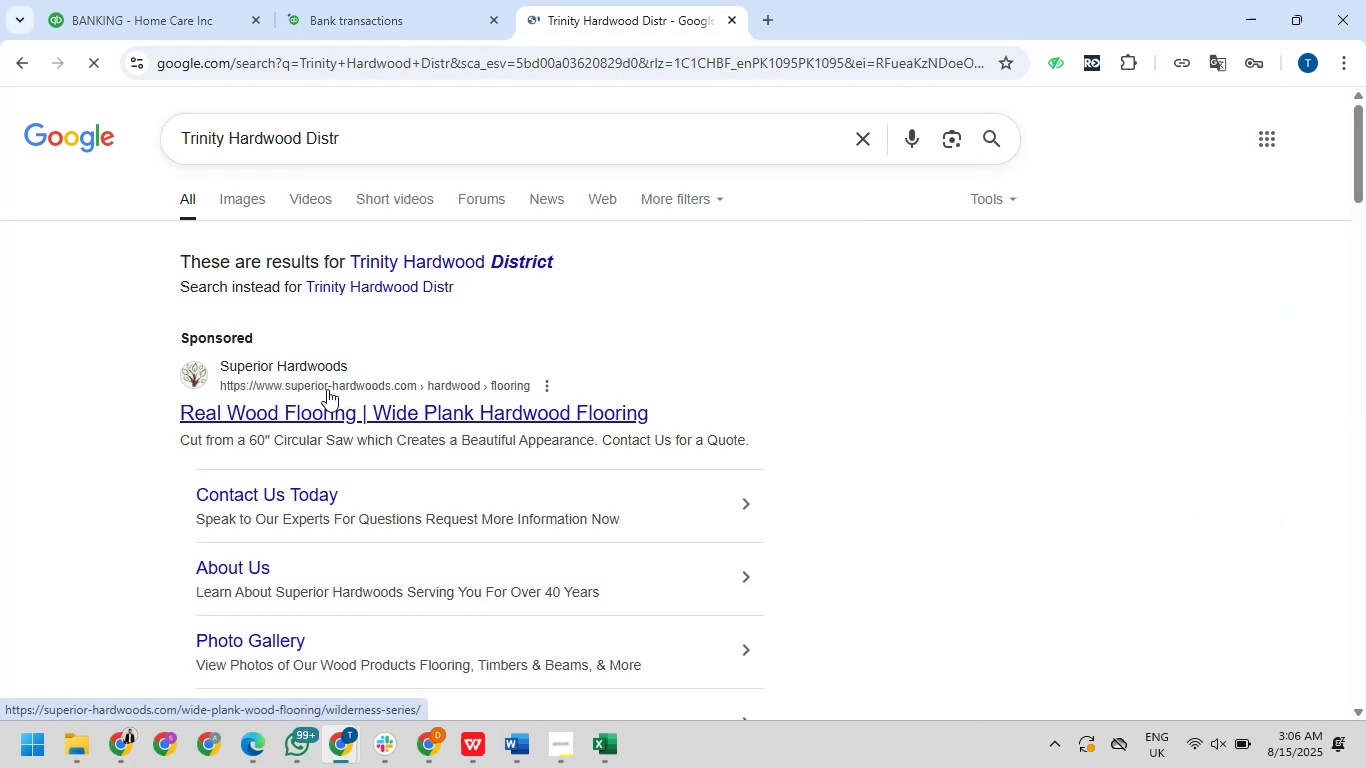 
wait(6.98)
 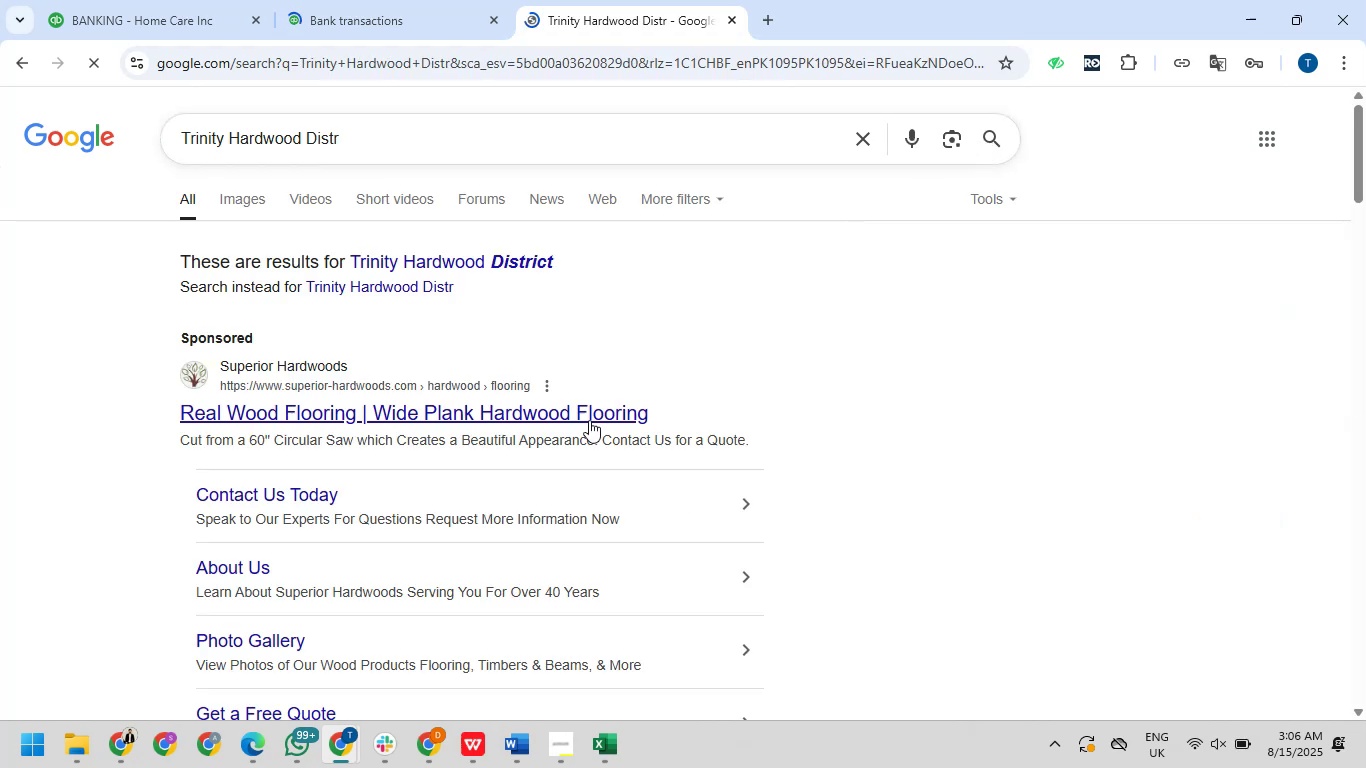 
scroll: coordinate [327, 388], scroll_direction: down, amount: 4.0
 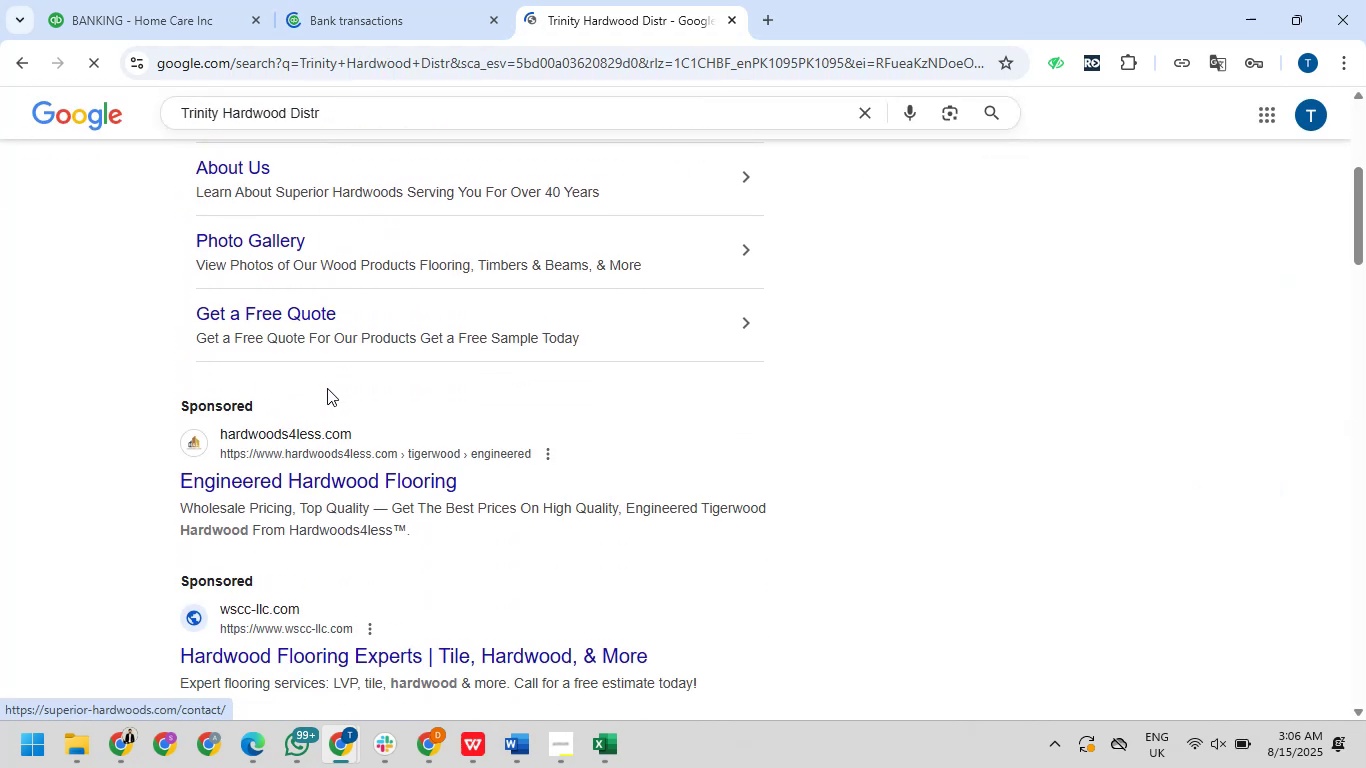 
scroll: coordinate [327, 388], scroll_direction: up, amount: 5.0
 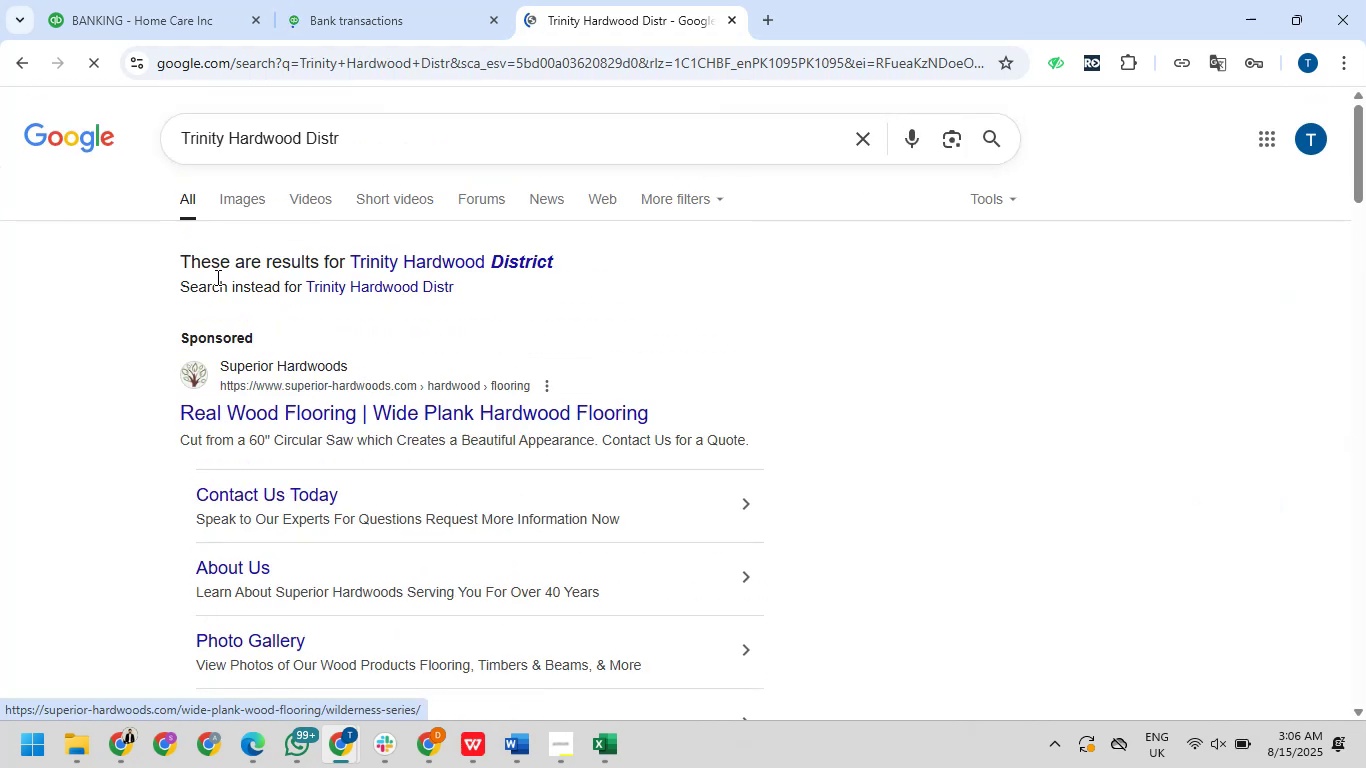 
mouse_move([218, 168])
 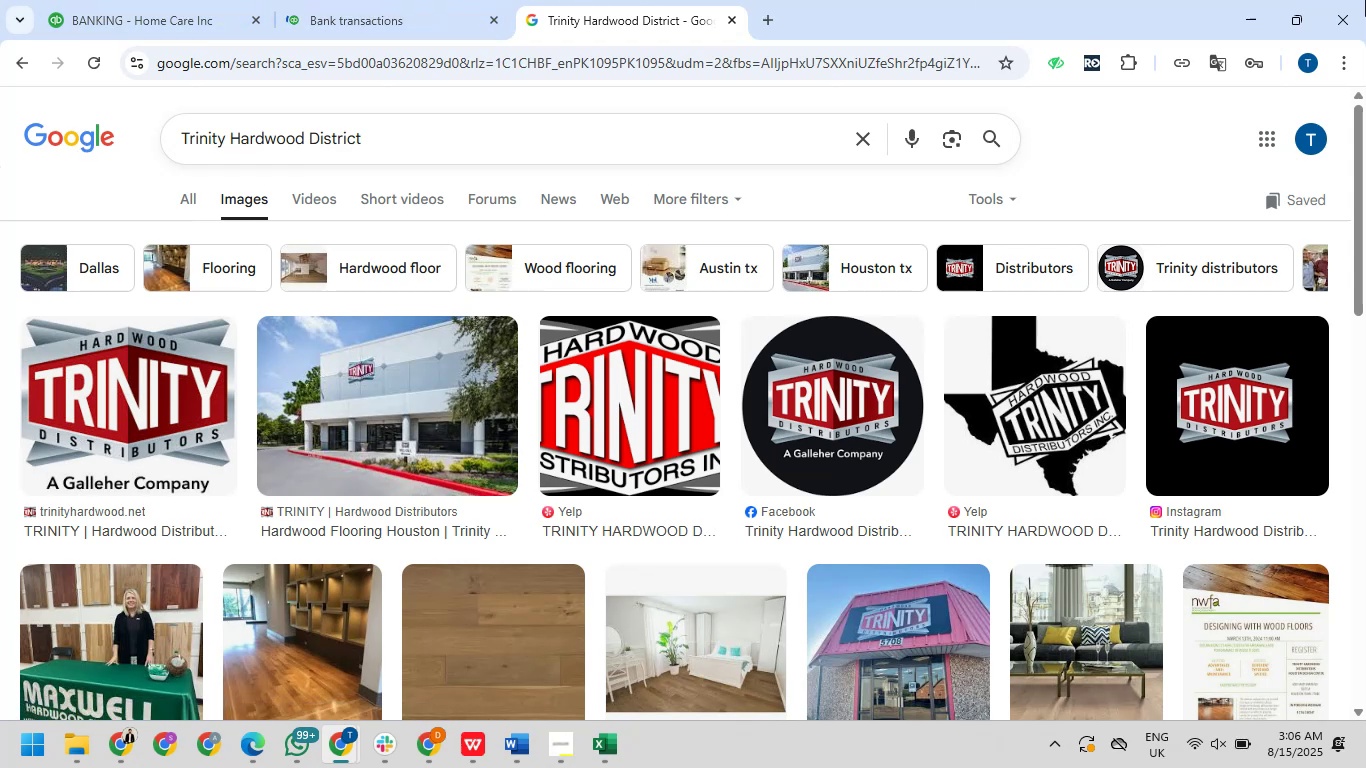 
wait(9.89)
 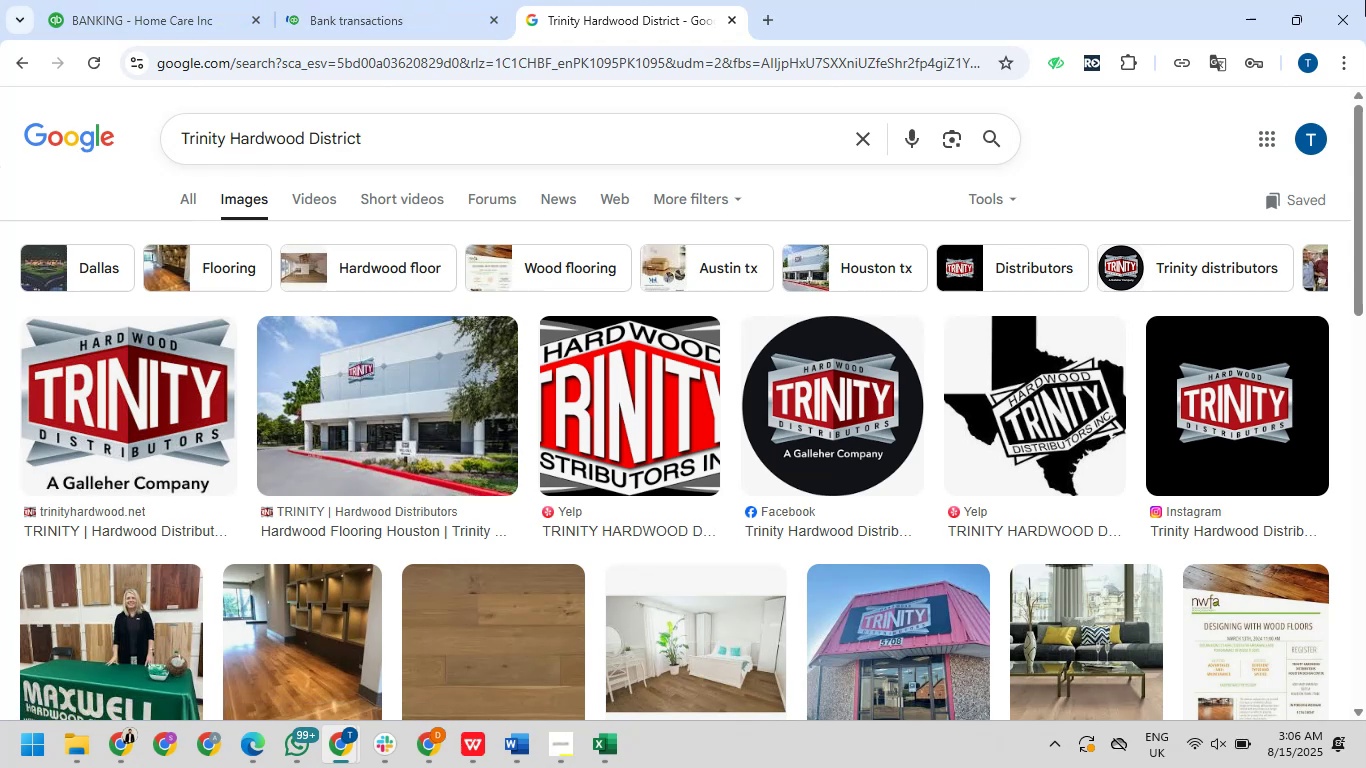 
scroll: coordinate [427, 354], scroll_direction: down, amount: 10.0
 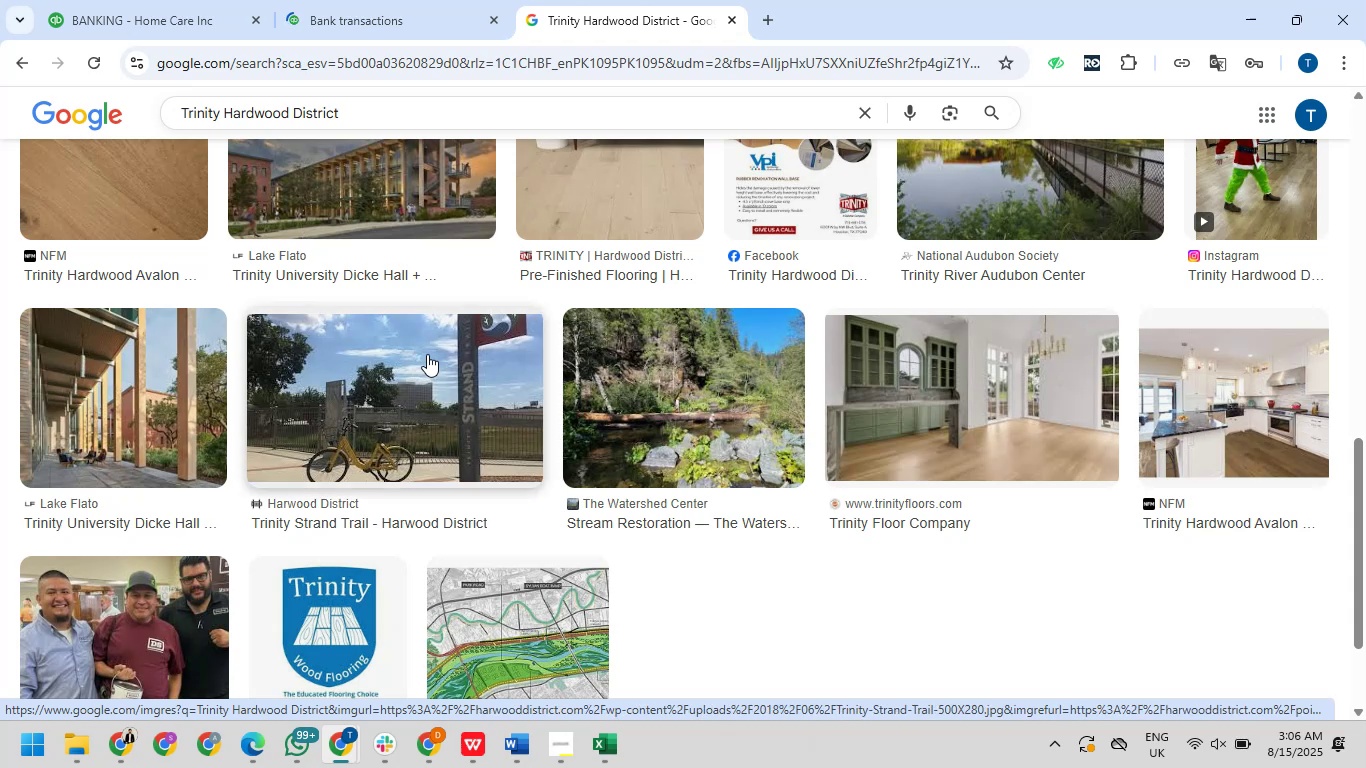 
scroll: coordinate [441, 343], scroll_direction: up, amount: 19.0
 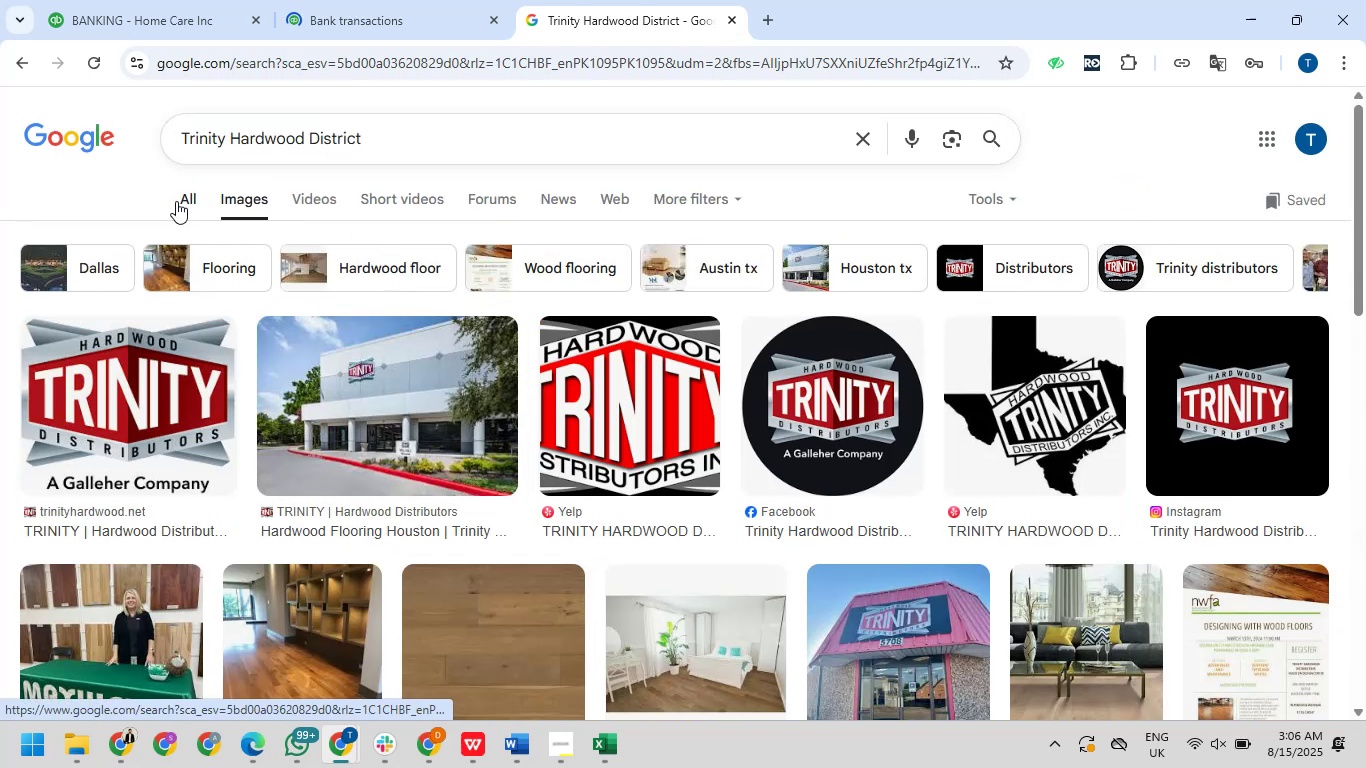 
left_click([190, 197])
 